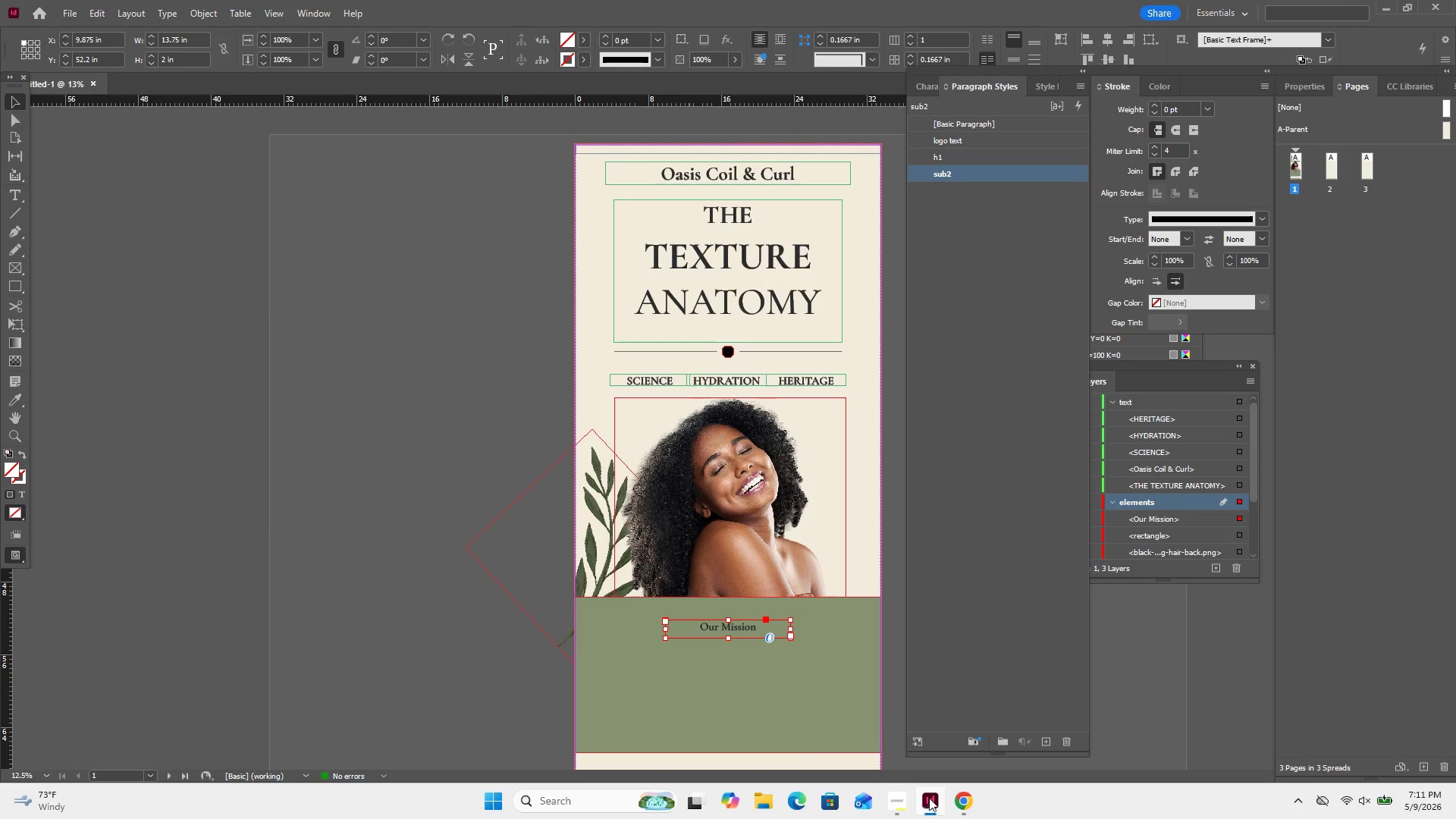 
left_click([960, 801])
 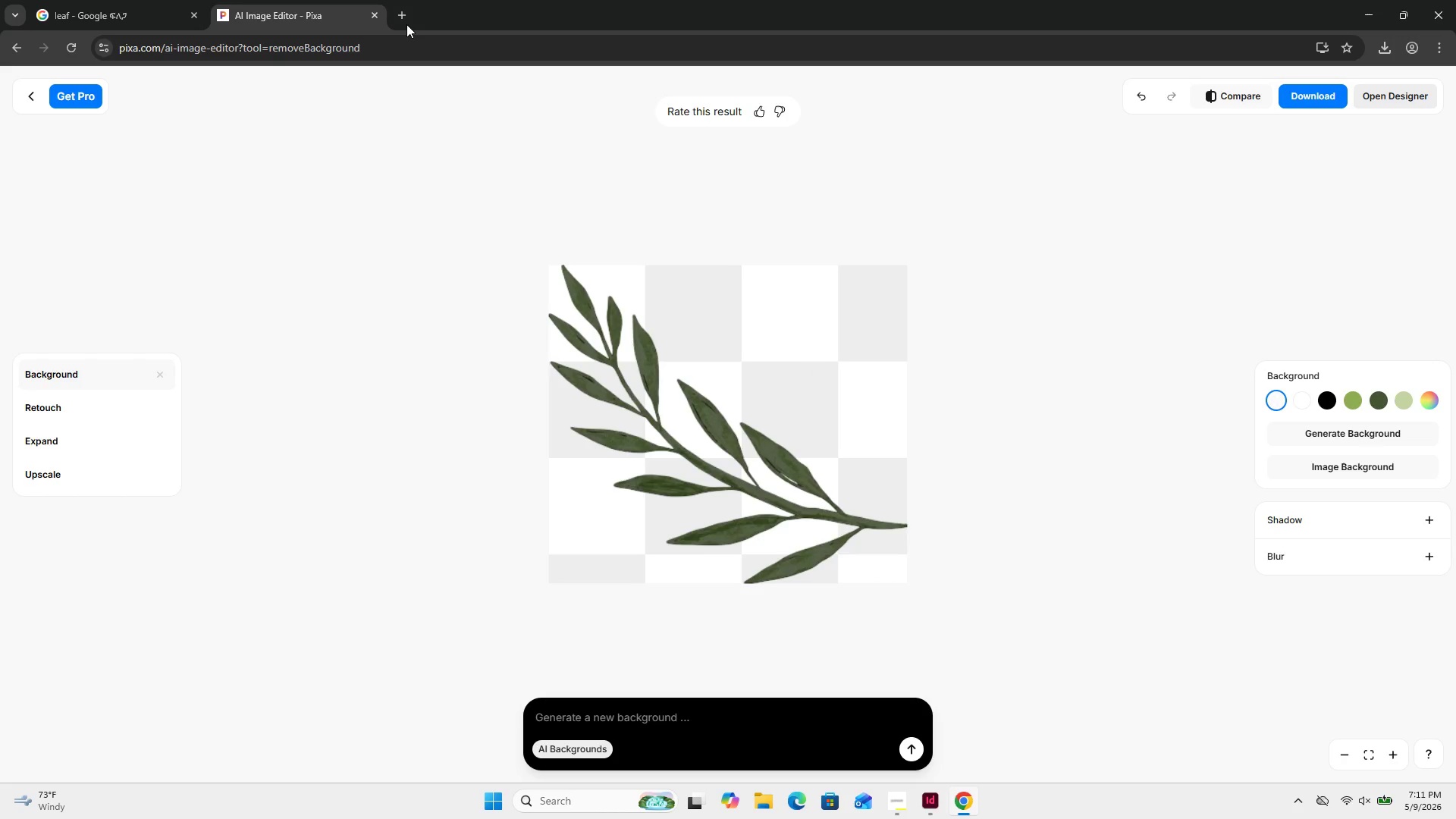 
left_click([406, 24])
 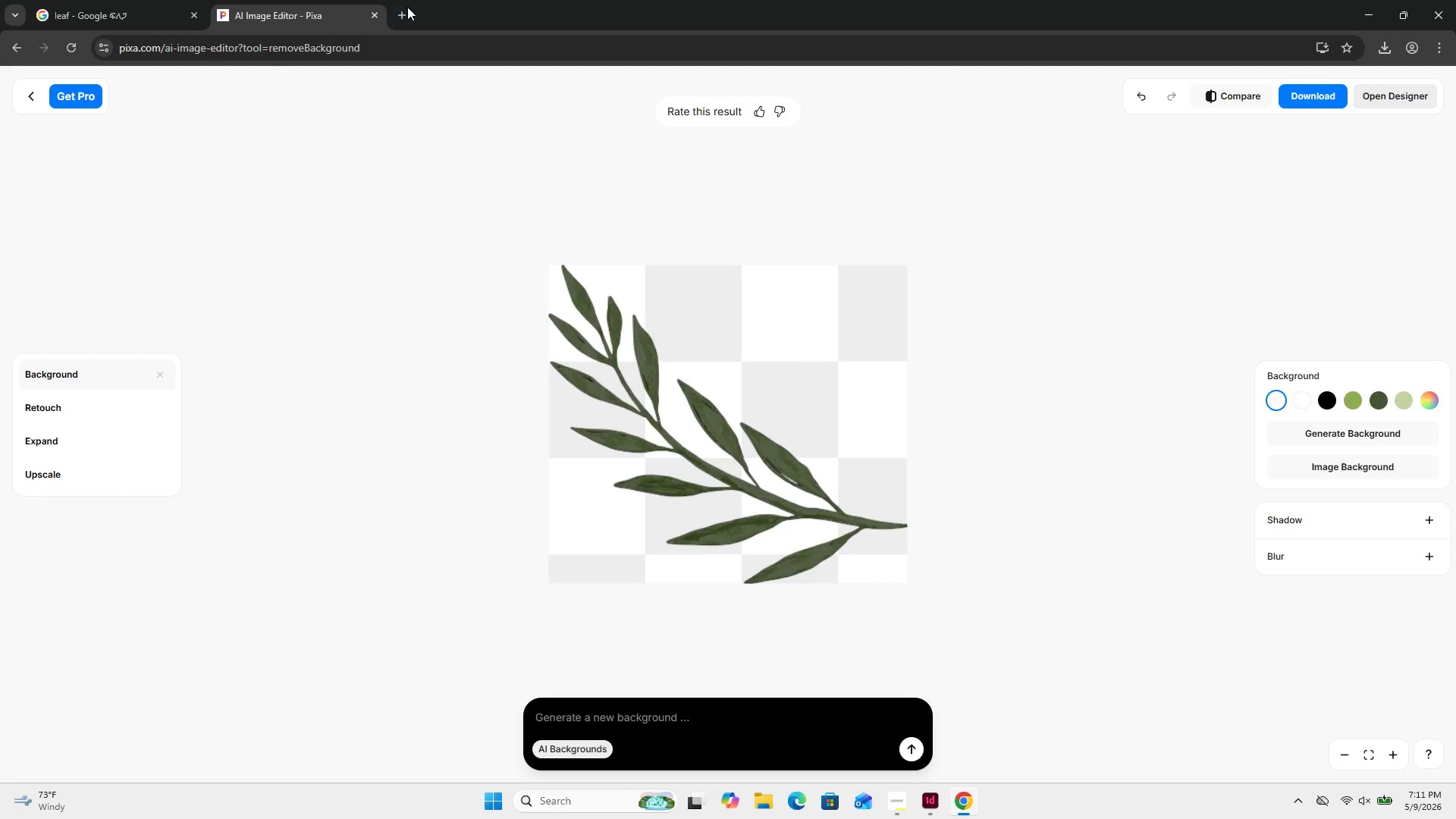 
left_click([407, 7])
 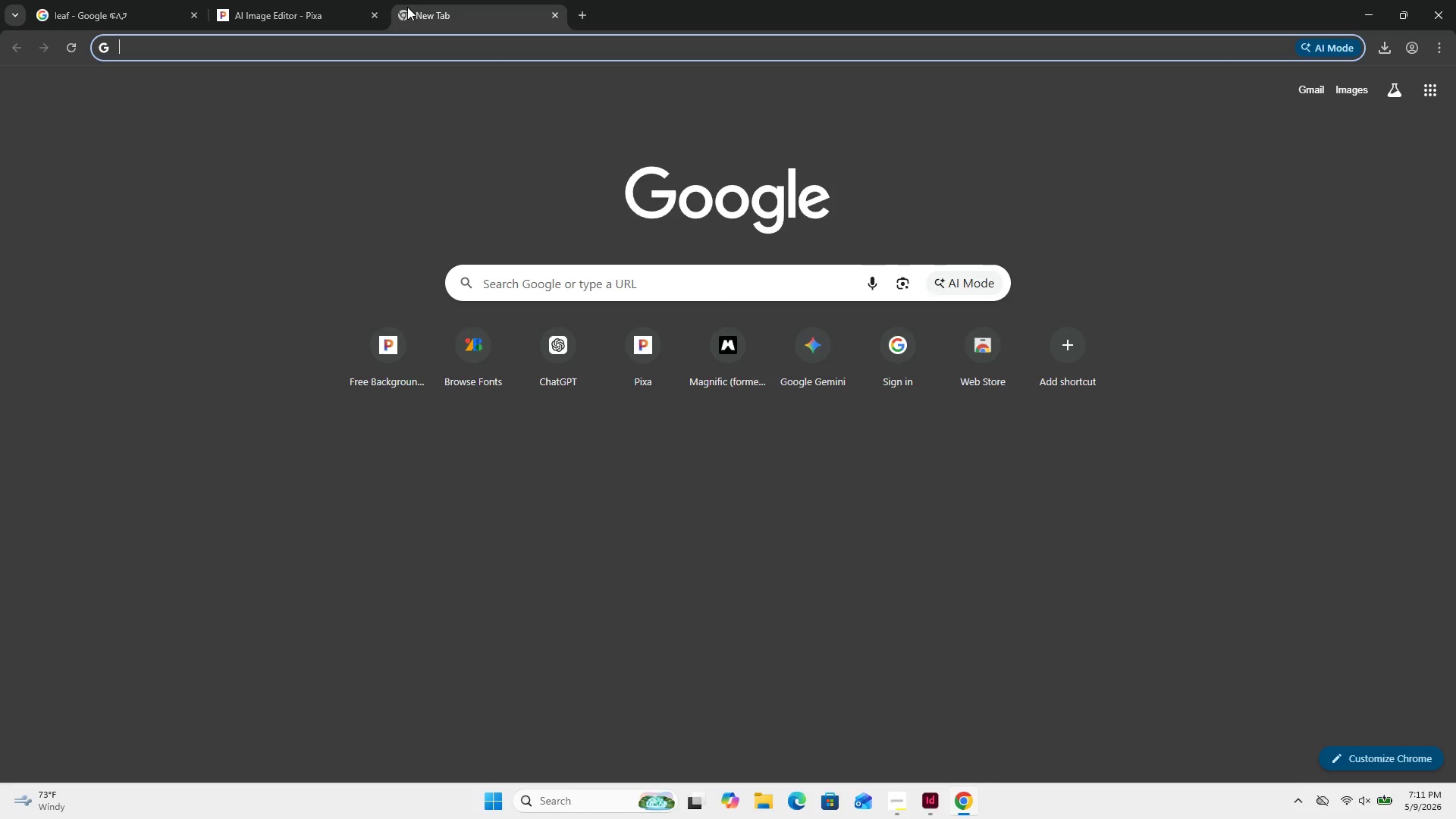 
type(lo)
 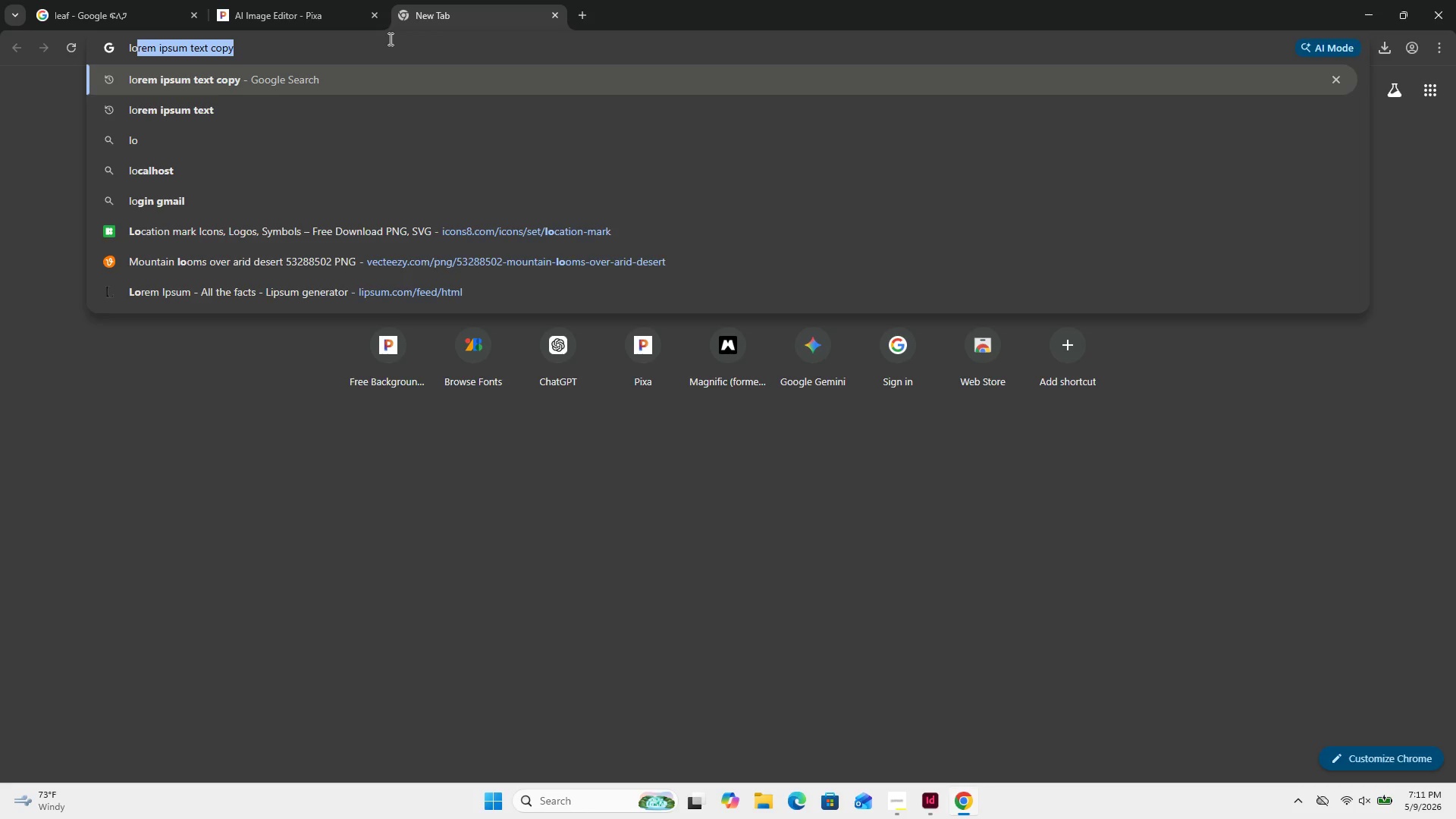 
left_click([374, 87])
 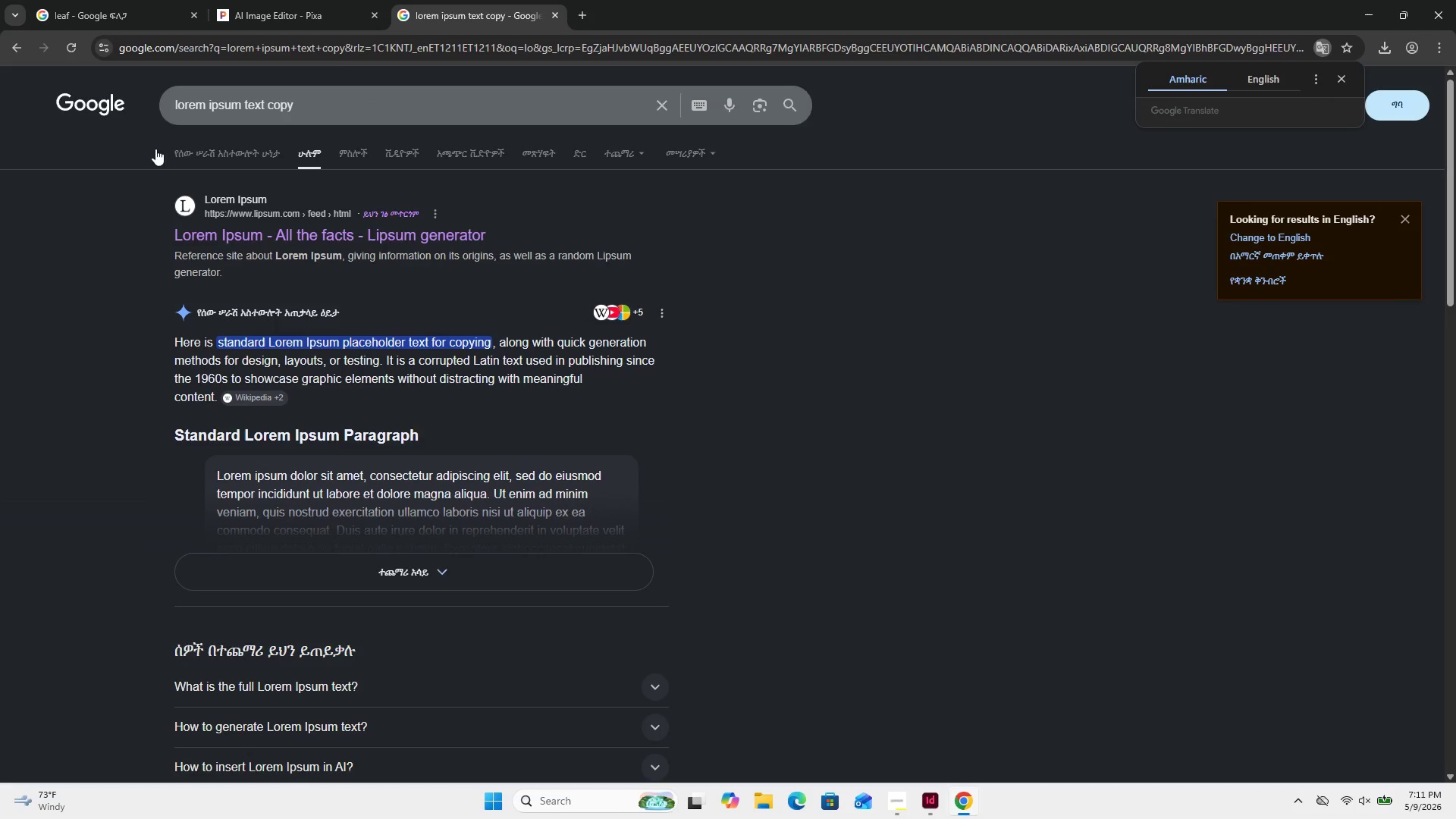 
wait(5.42)
 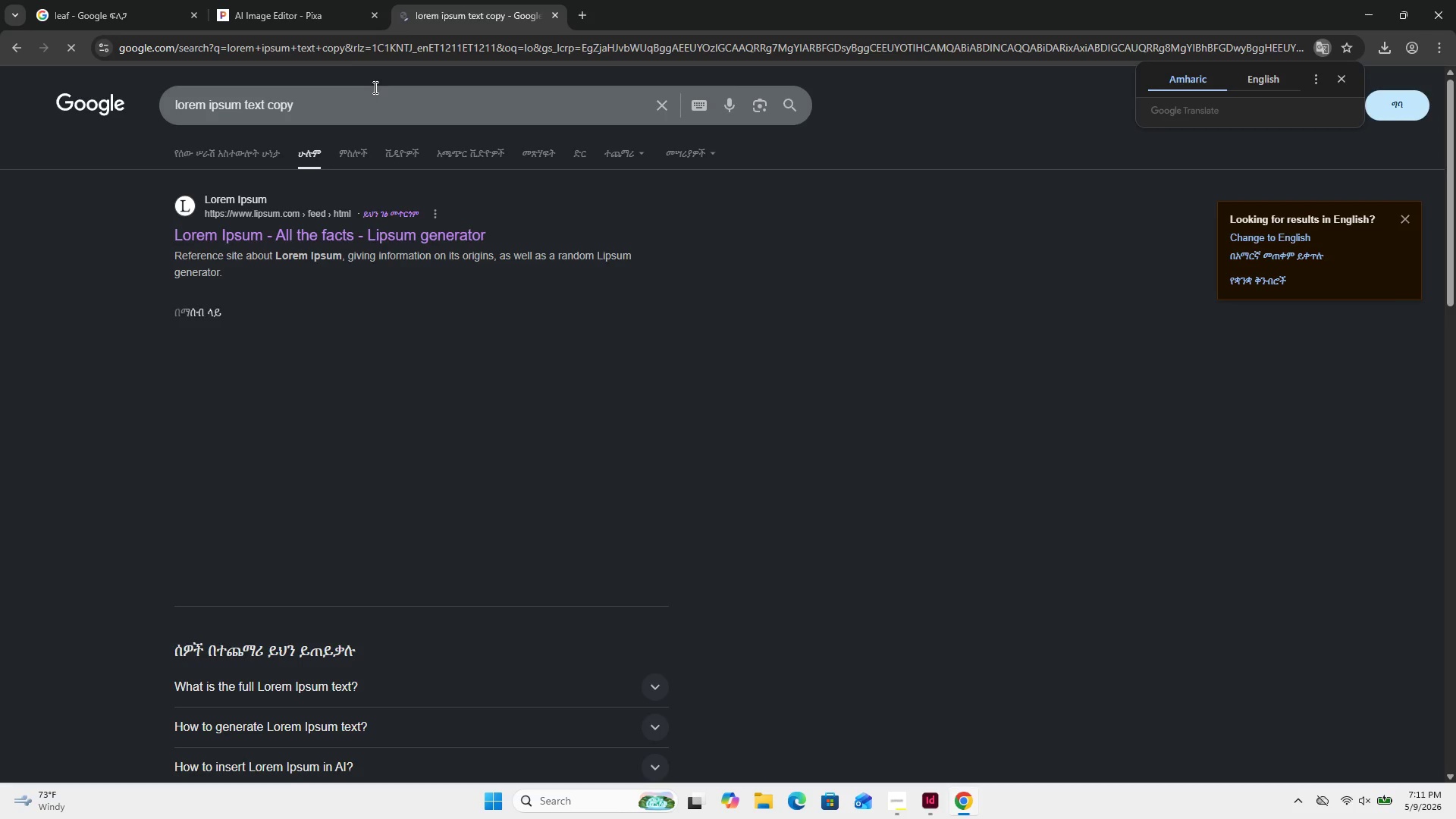 
left_click([300, 242])
 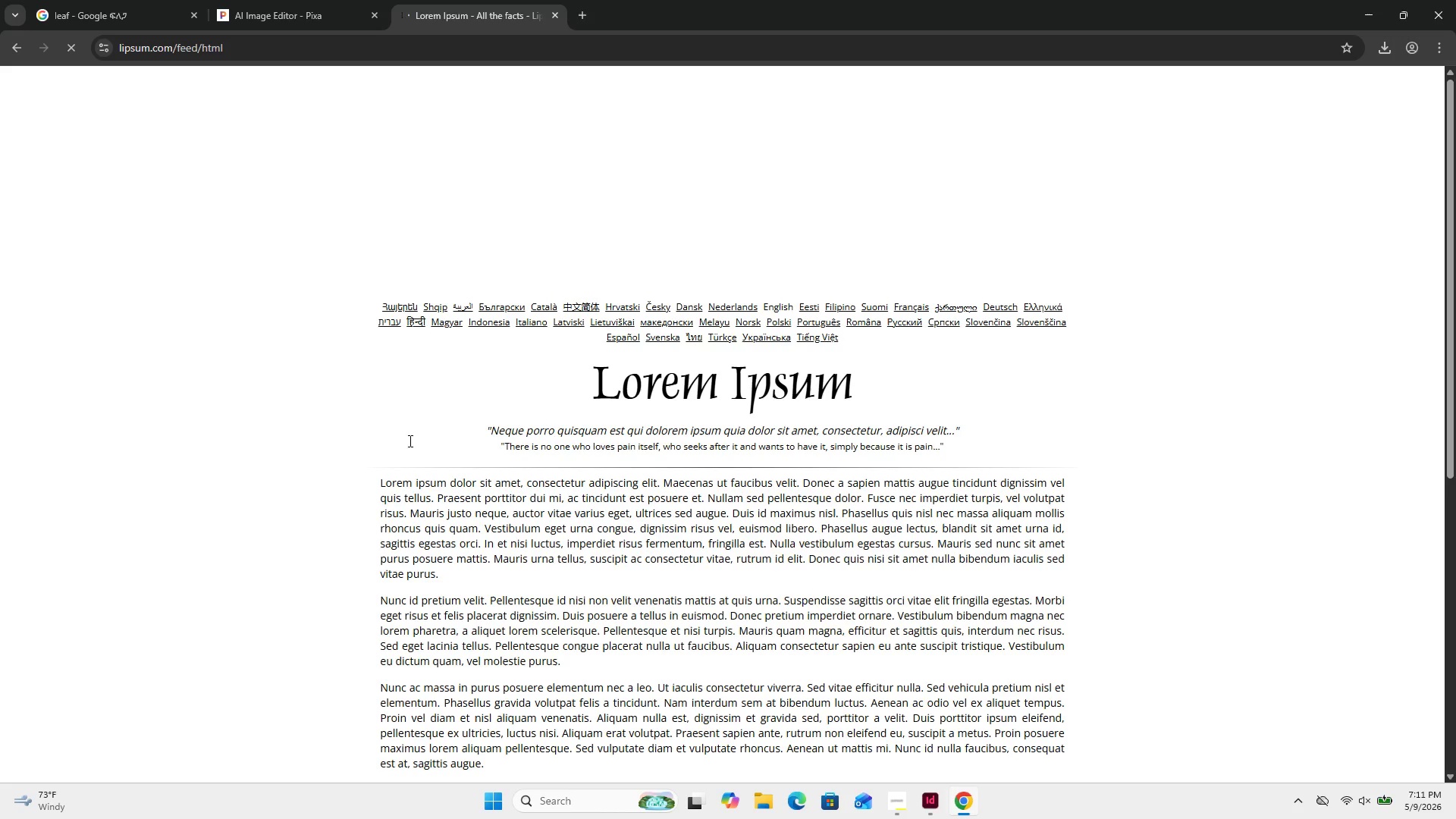 
left_click_drag(start_coordinate=[384, 485], to_coordinate=[416, 539])
 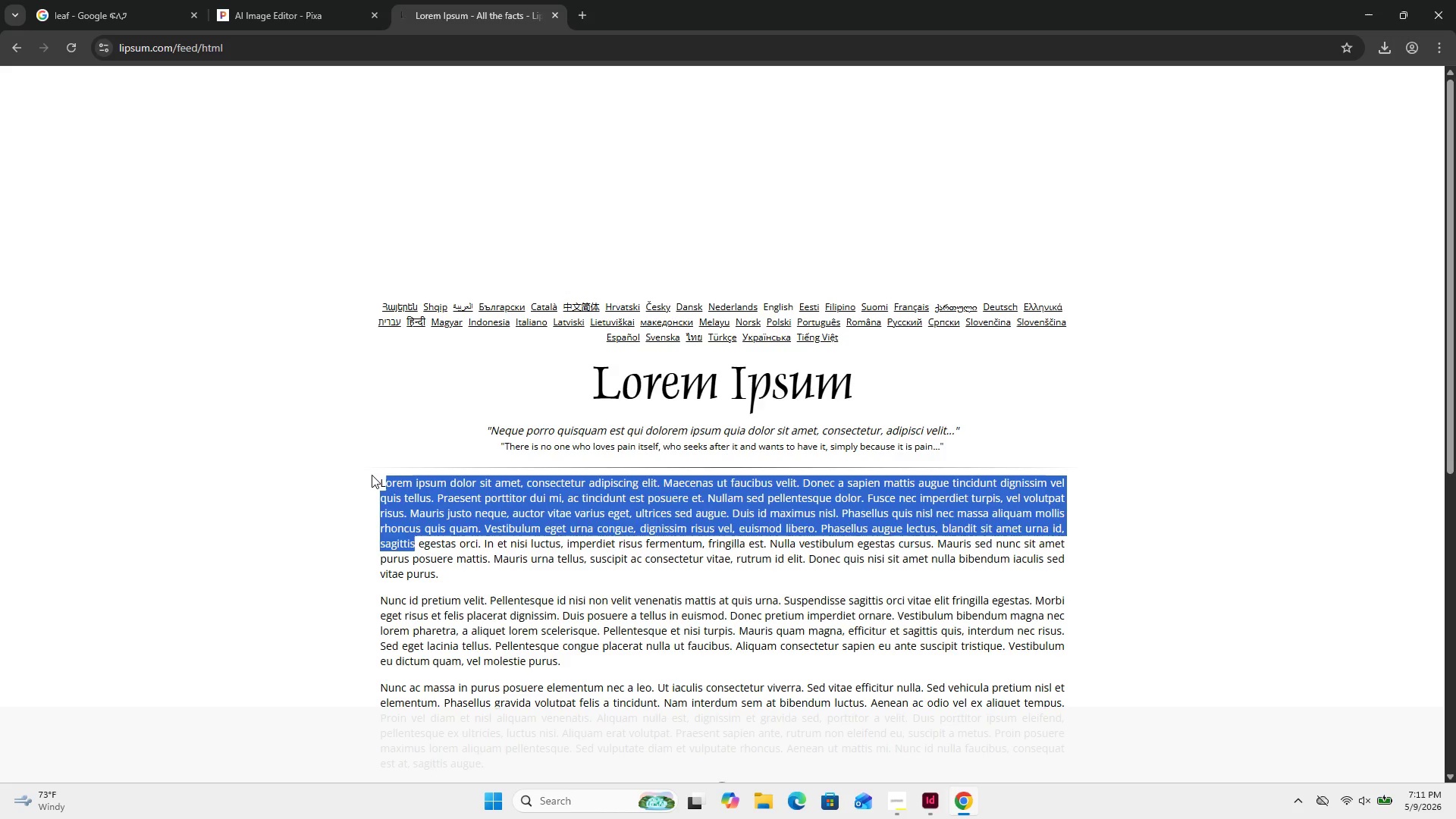 
left_click_drag(start_coordinate=[372, 475], to_coordinate=[448, 578])
 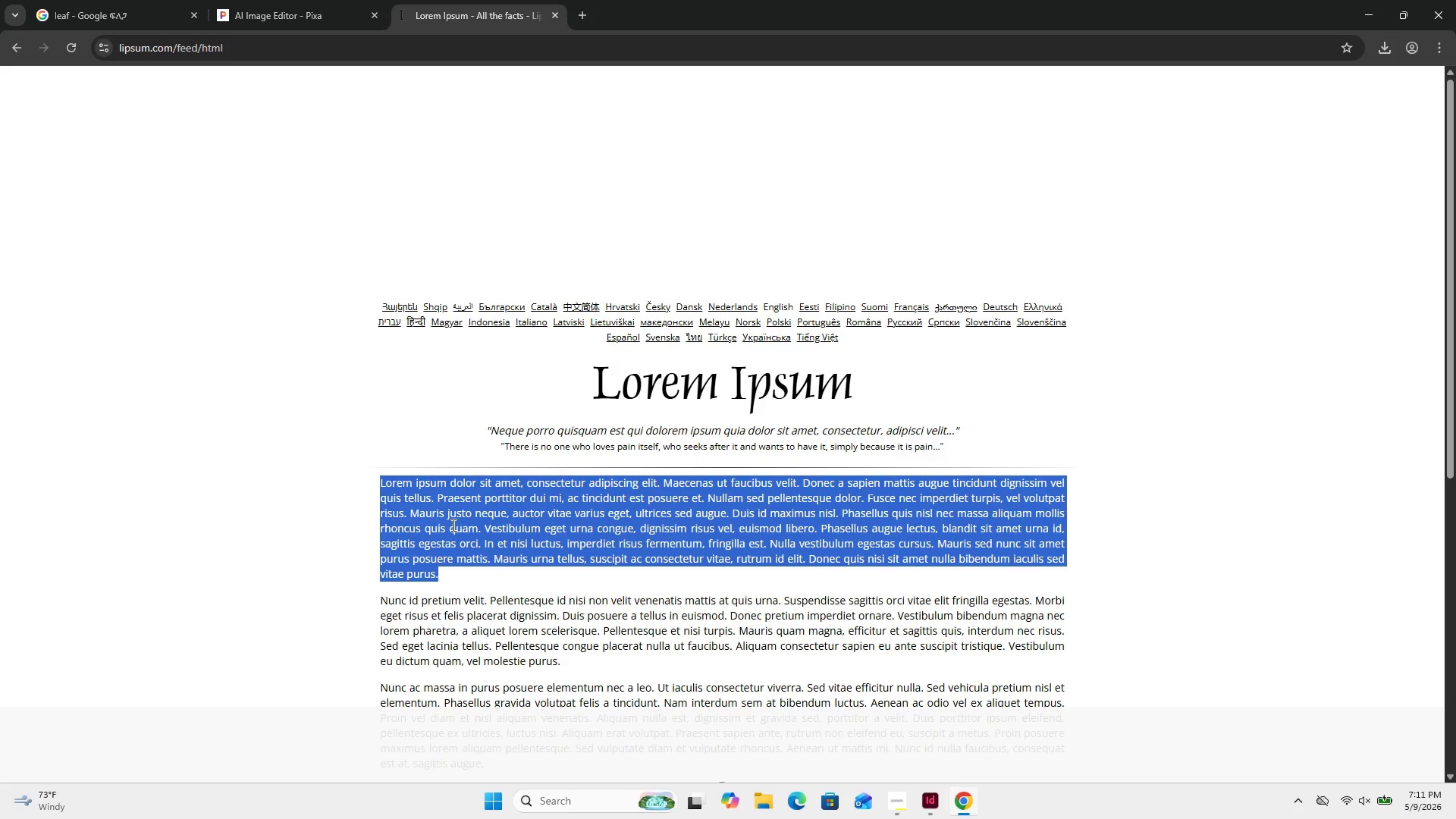 
right_click([452, 525])
 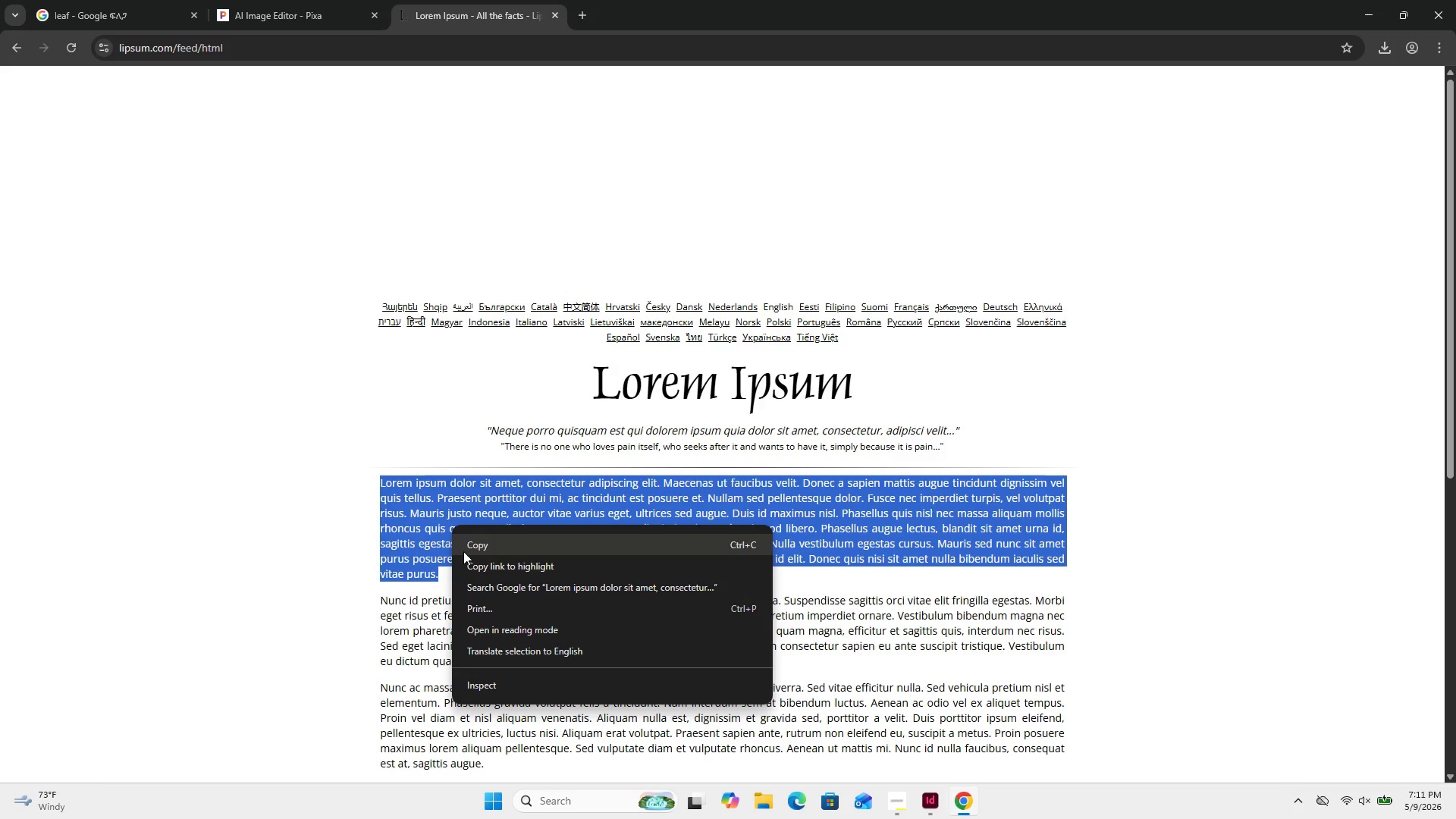 
left_click([463, 551])
 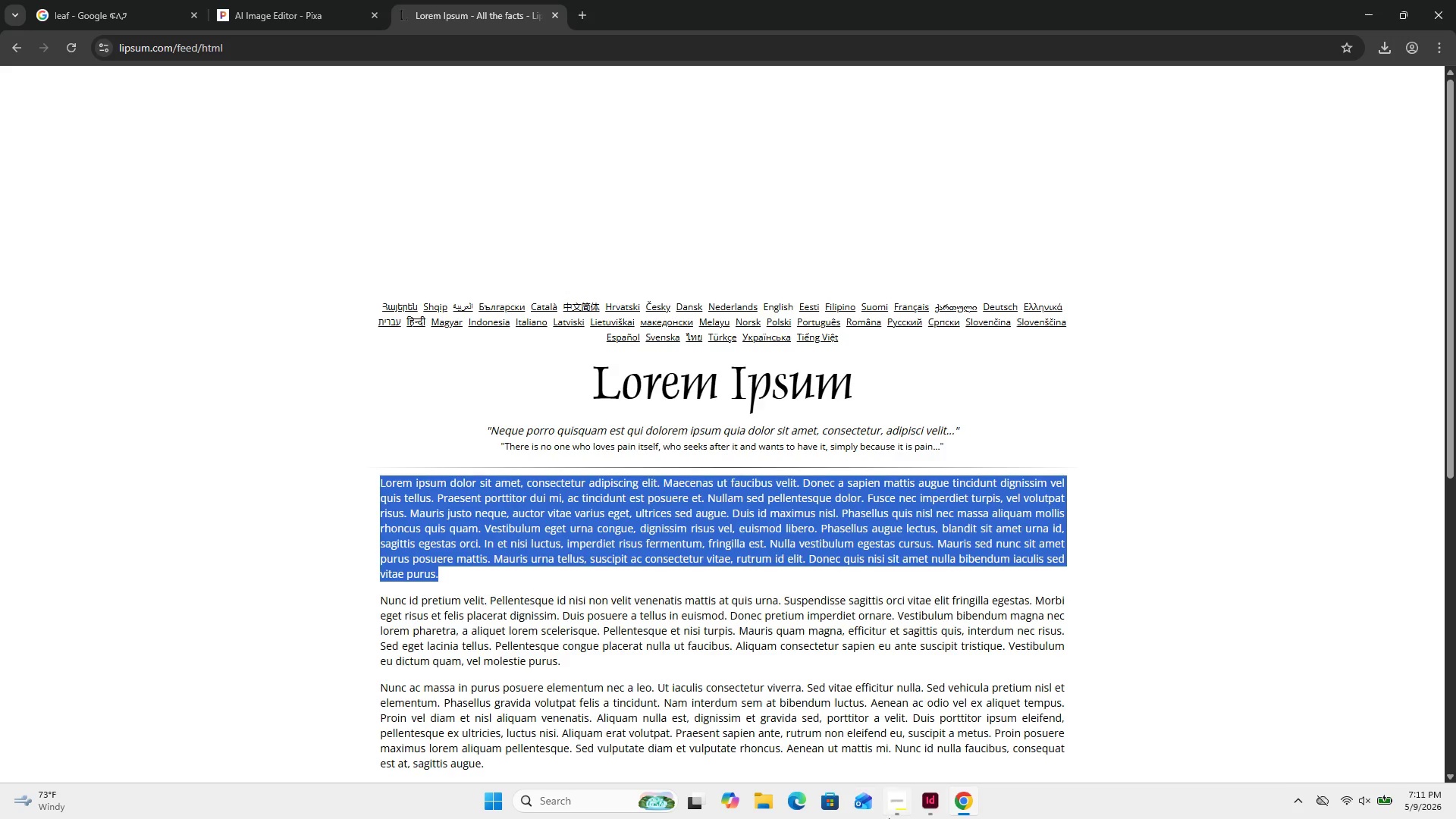 
left_click([924, 803])
 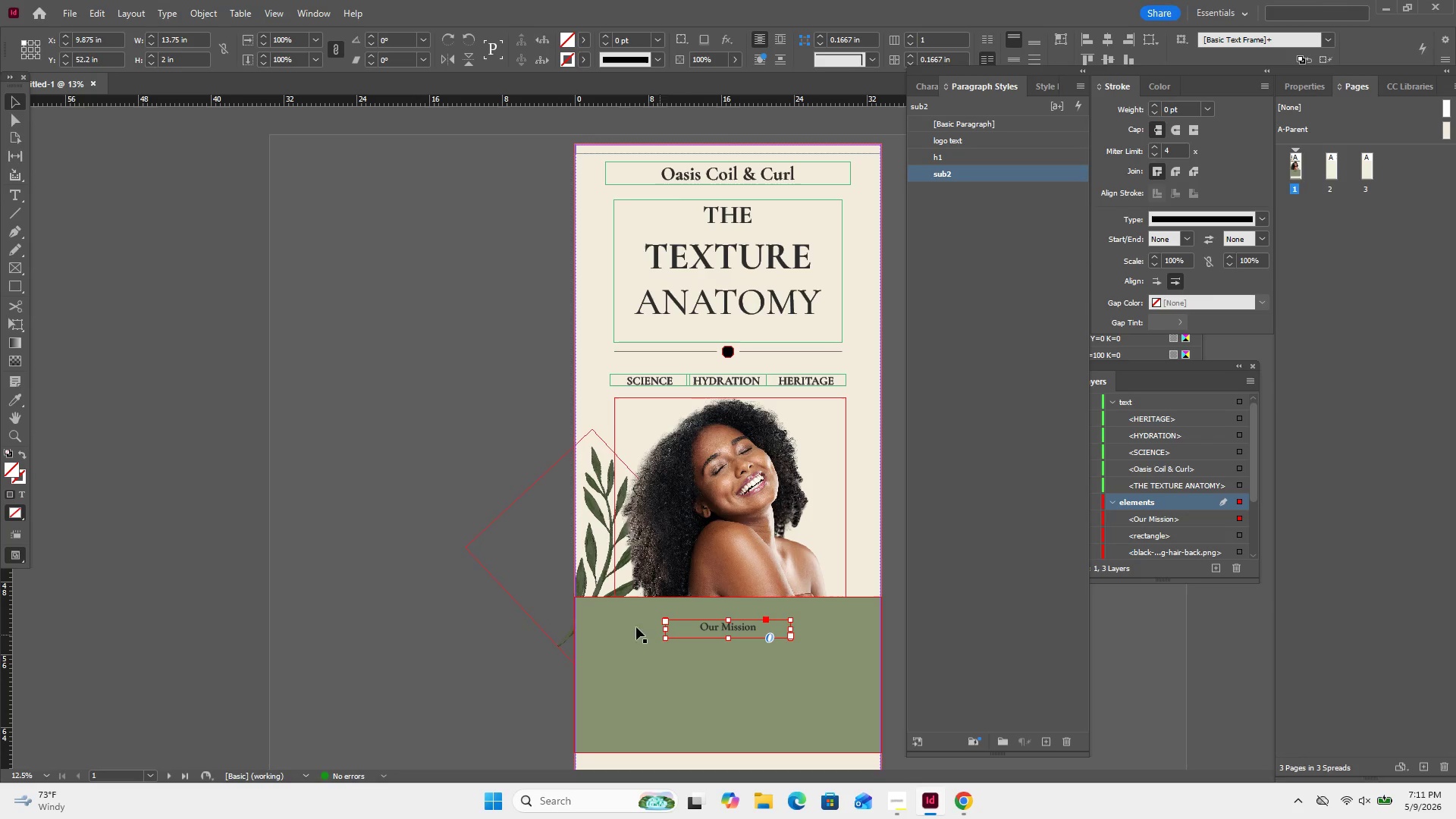 
left_click([359, 464])
 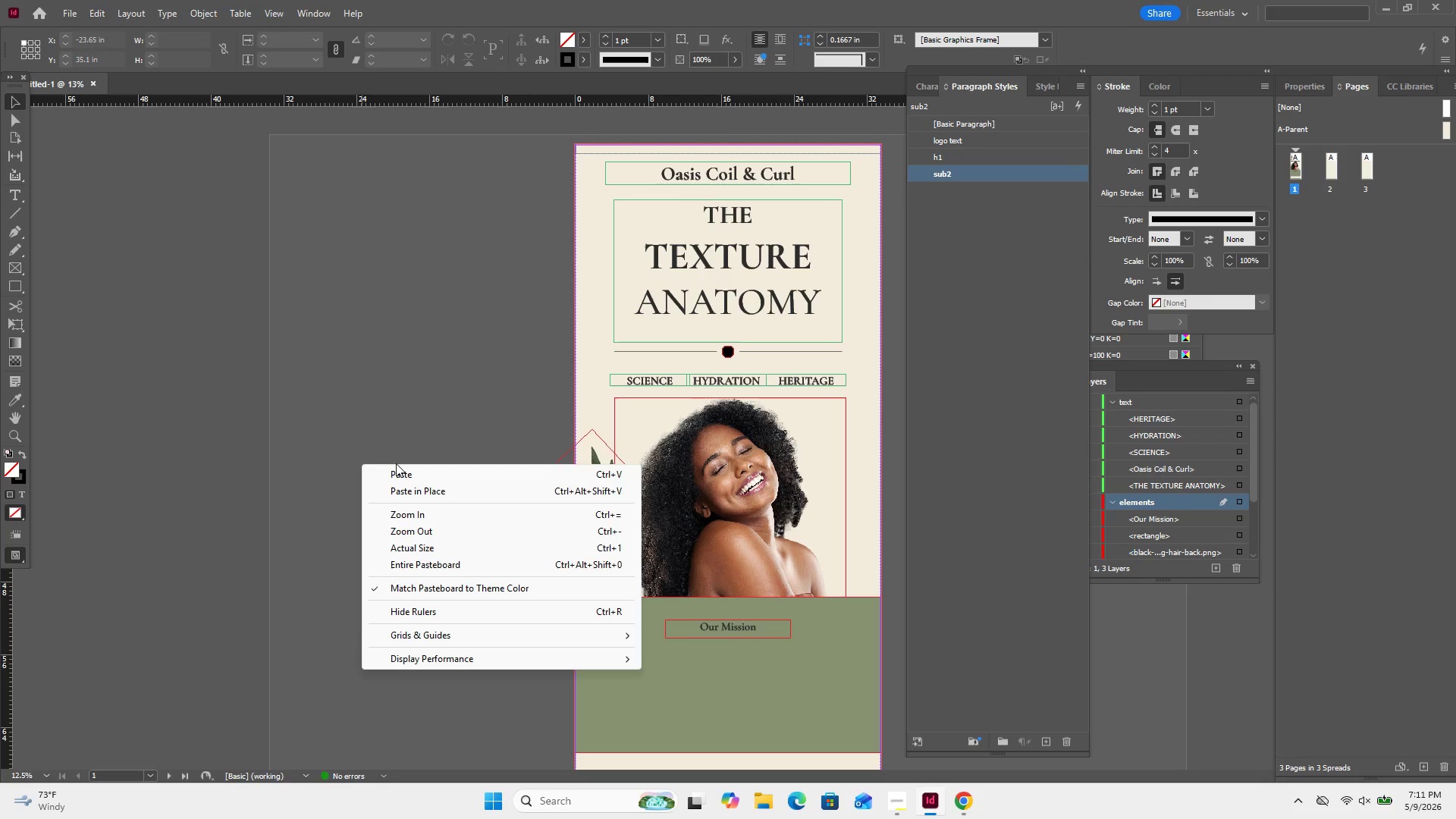 
left_click([396, 472])
 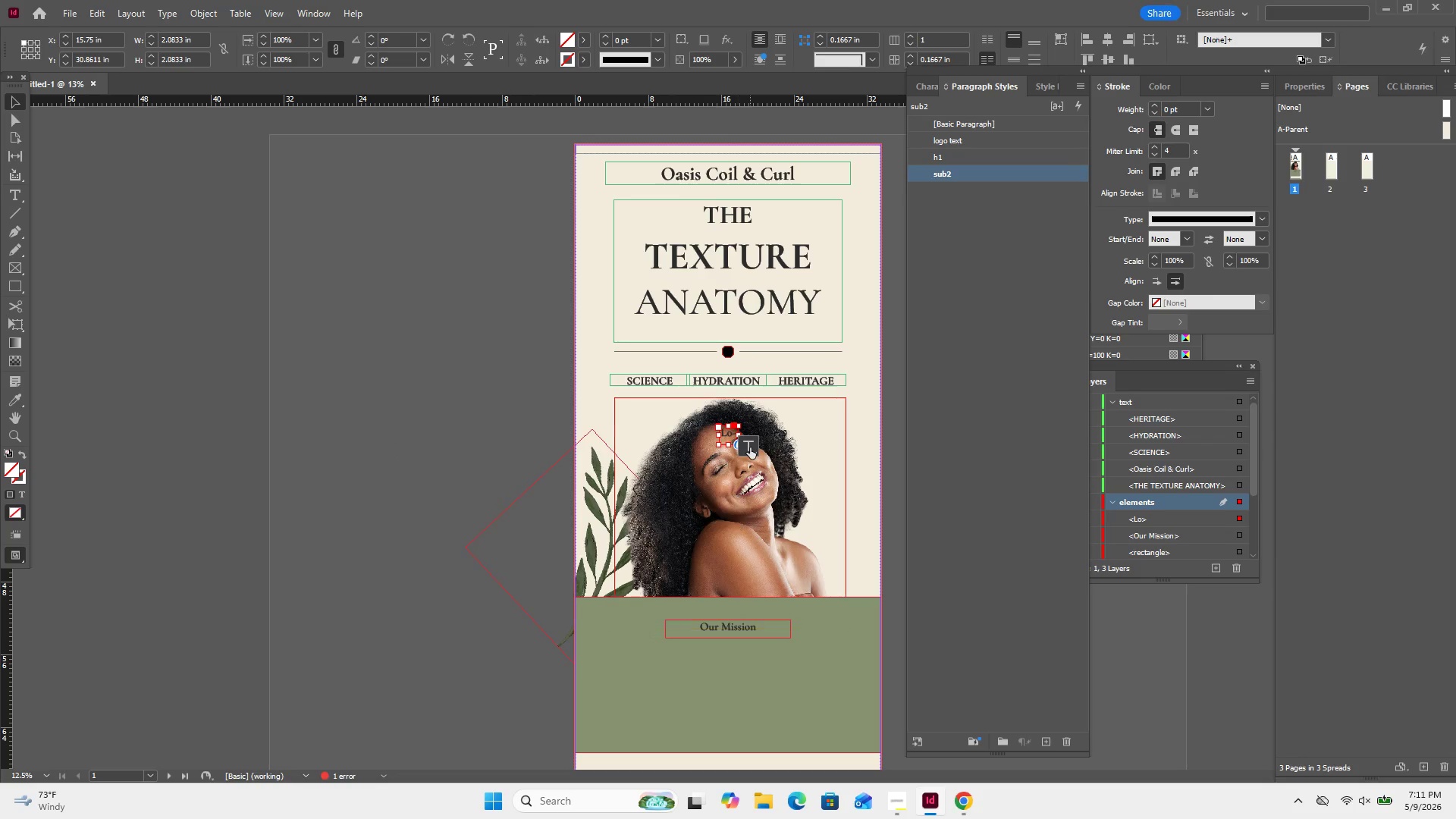 
wait(5.91)
 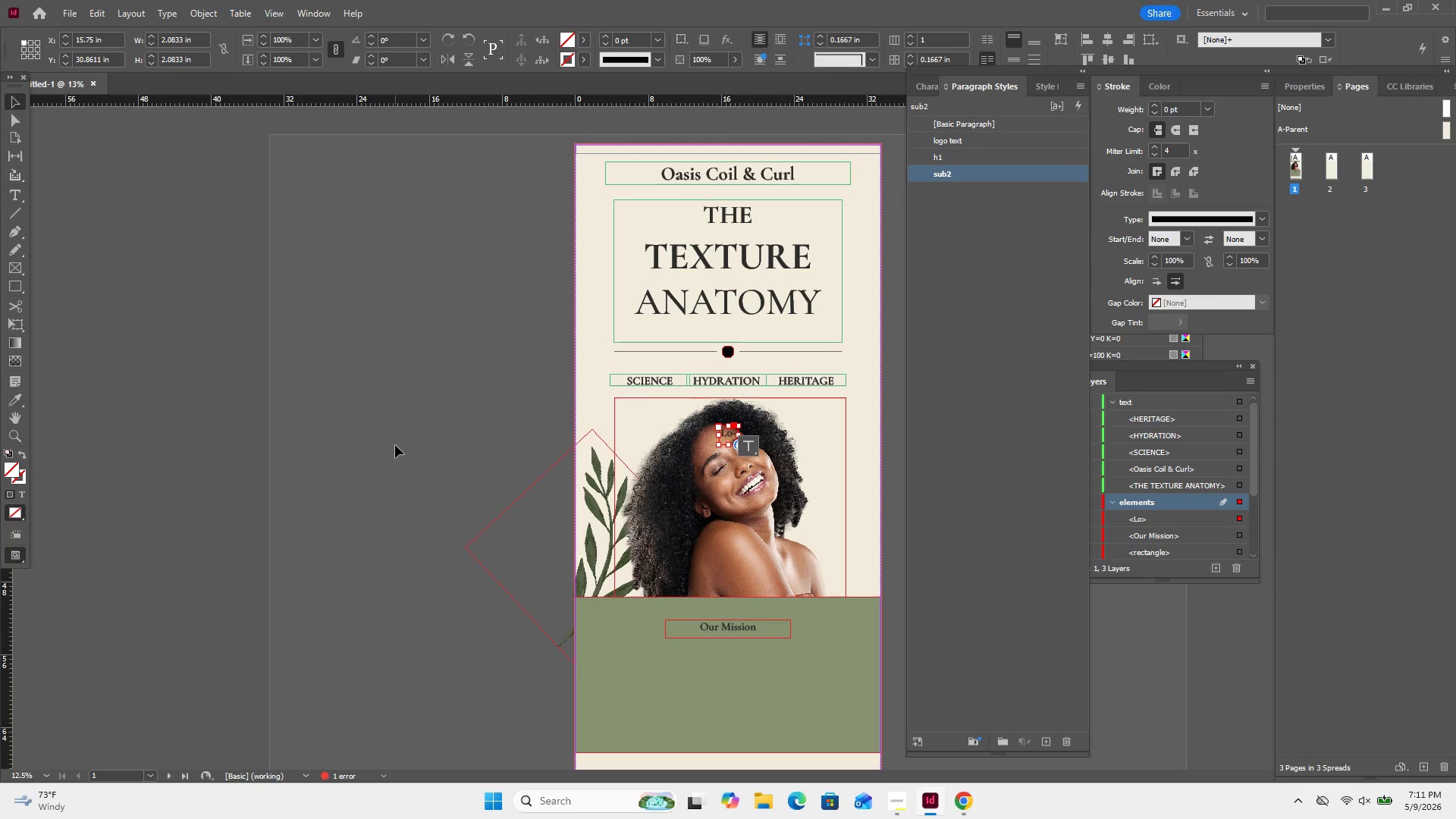 
left_click_drag(start_coordinate=[723, 432], to_coordinate=[441, 370])
 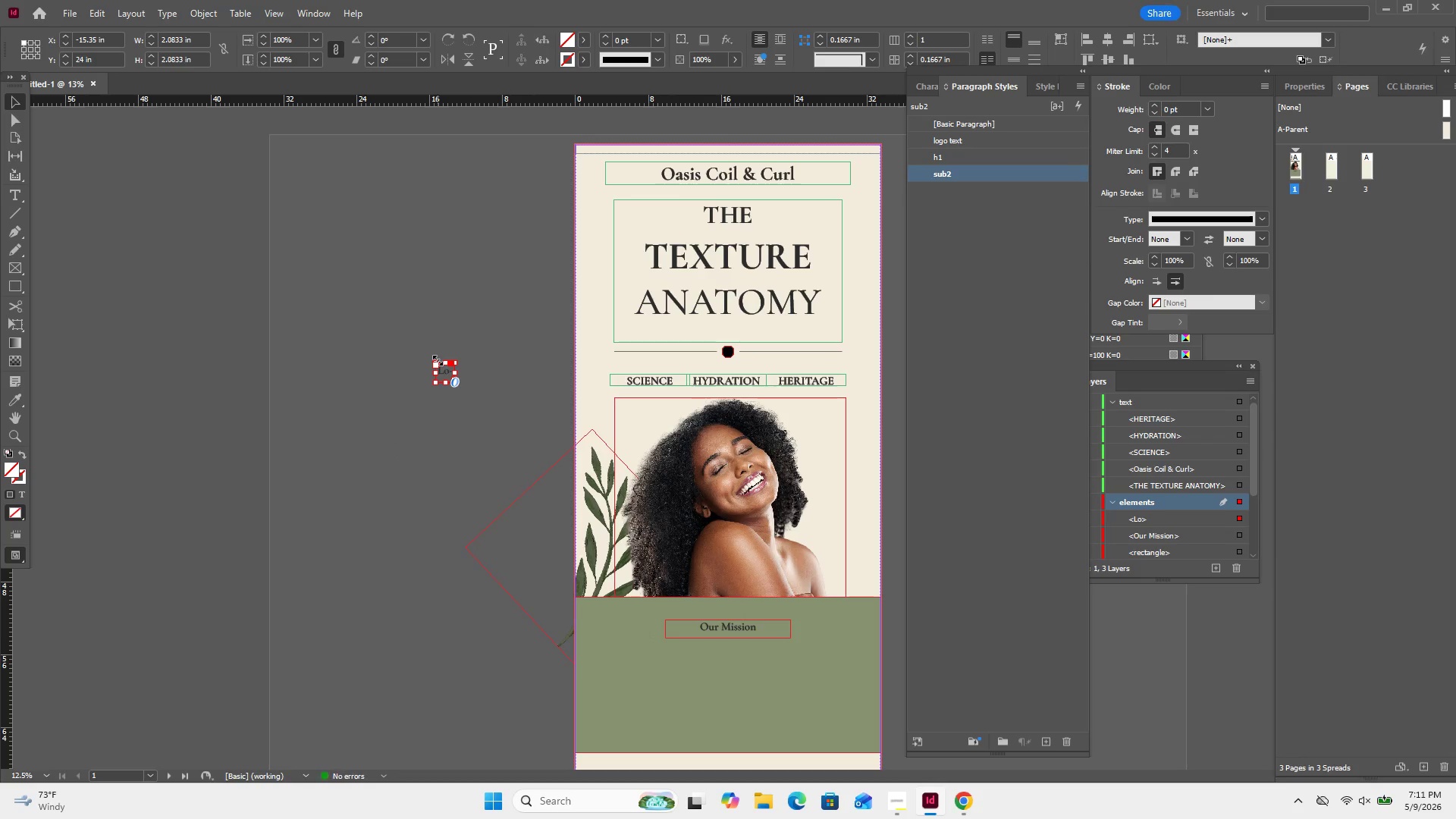 
left_click_drag(start_coordinate=[438, 360], to_coordinate=[354, 258])
 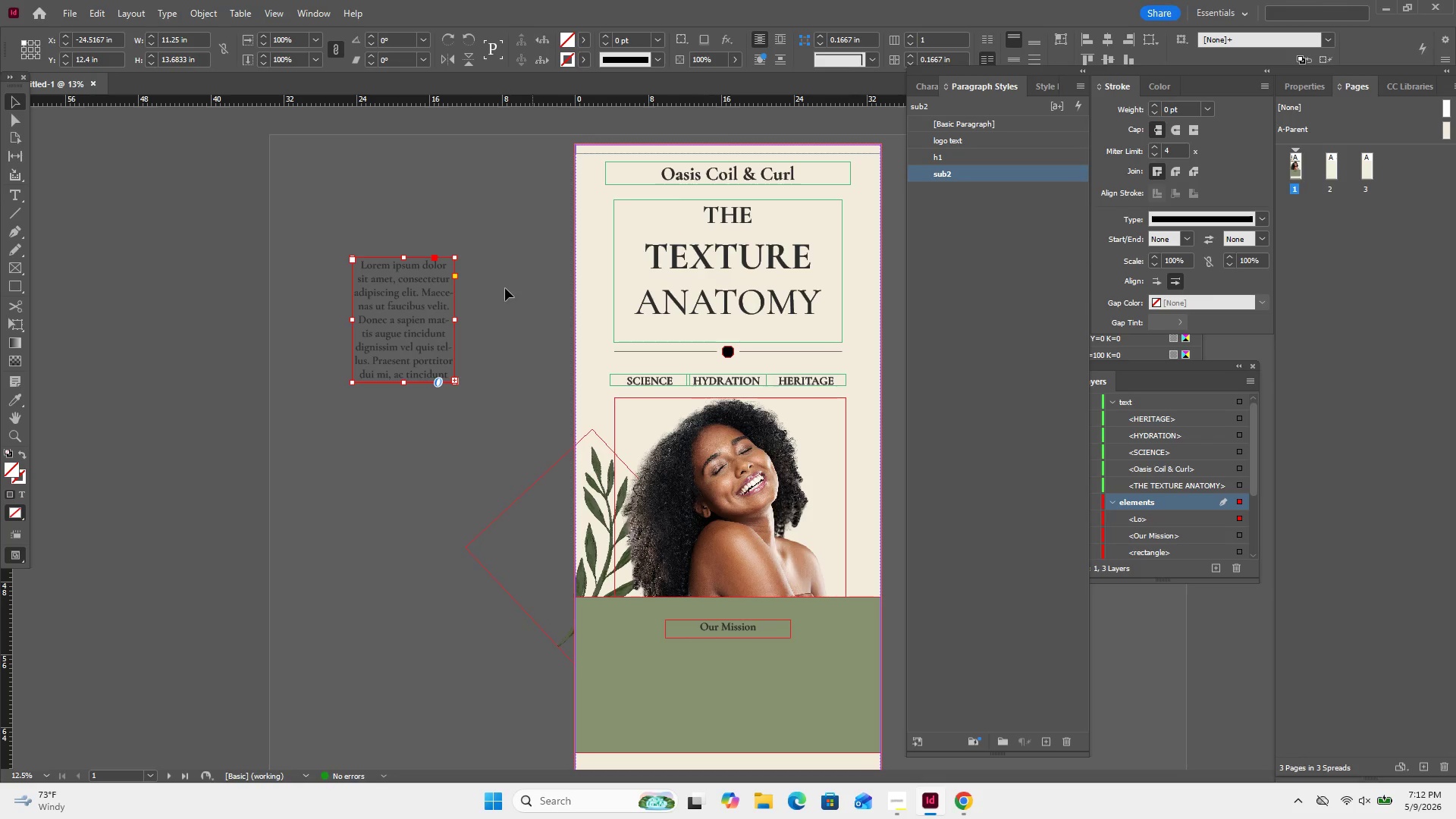 
wait(5.64)
 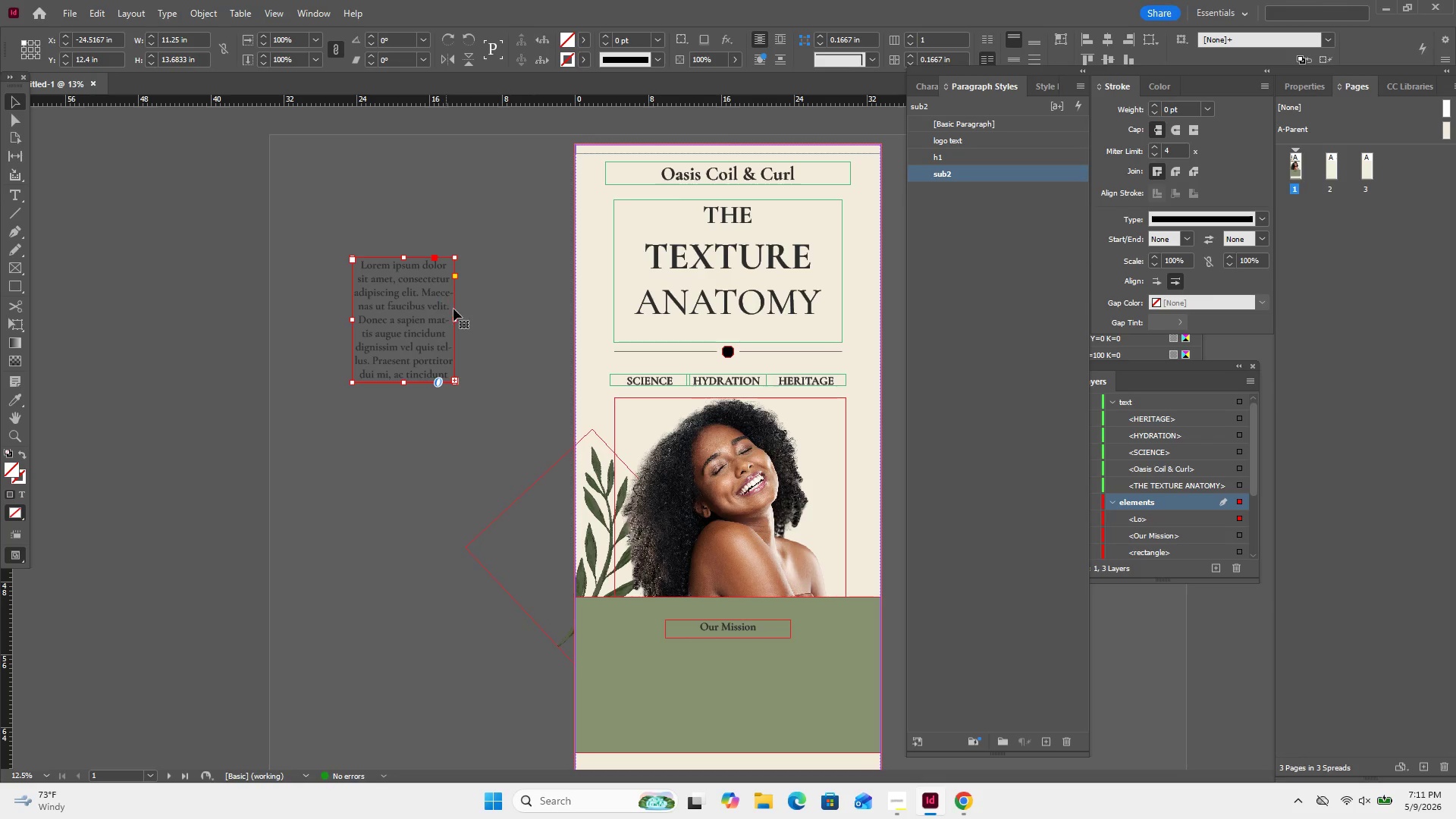 
left_click_drag(start_coordinate=[454, 259], to_coordinate=[543, 261])
 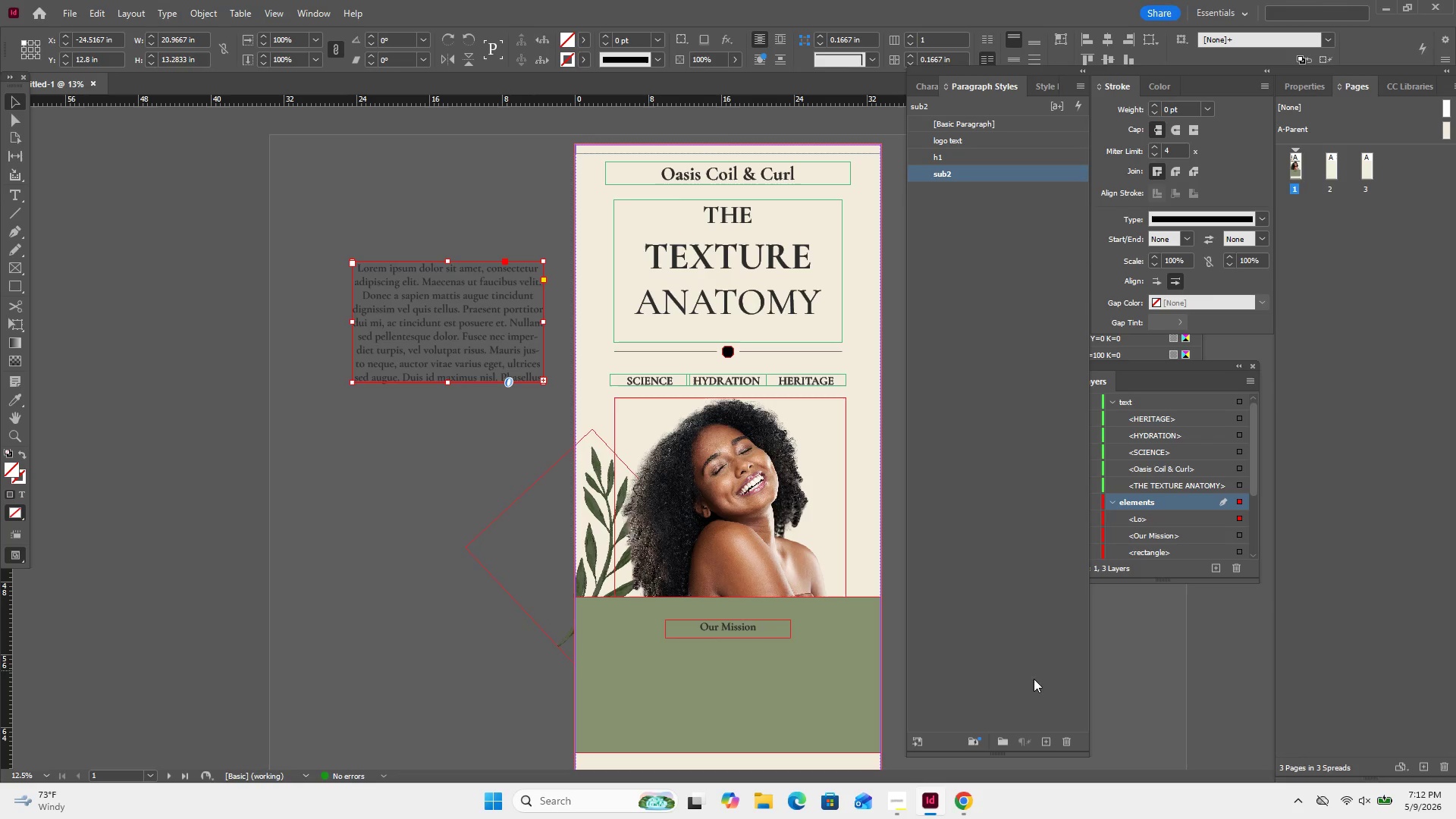 
left_click([1051, 741])
 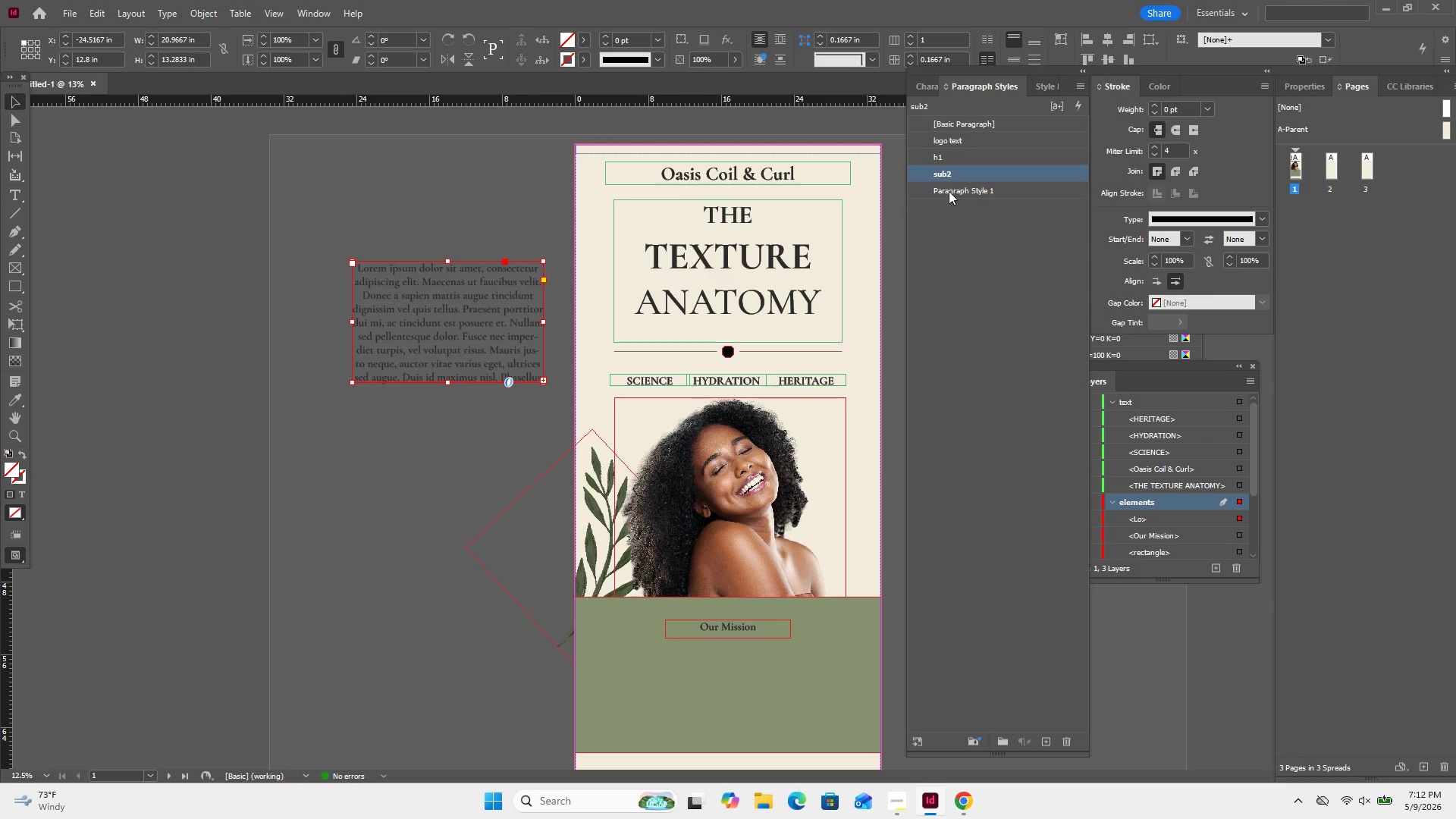 
double_click([949, 191])
 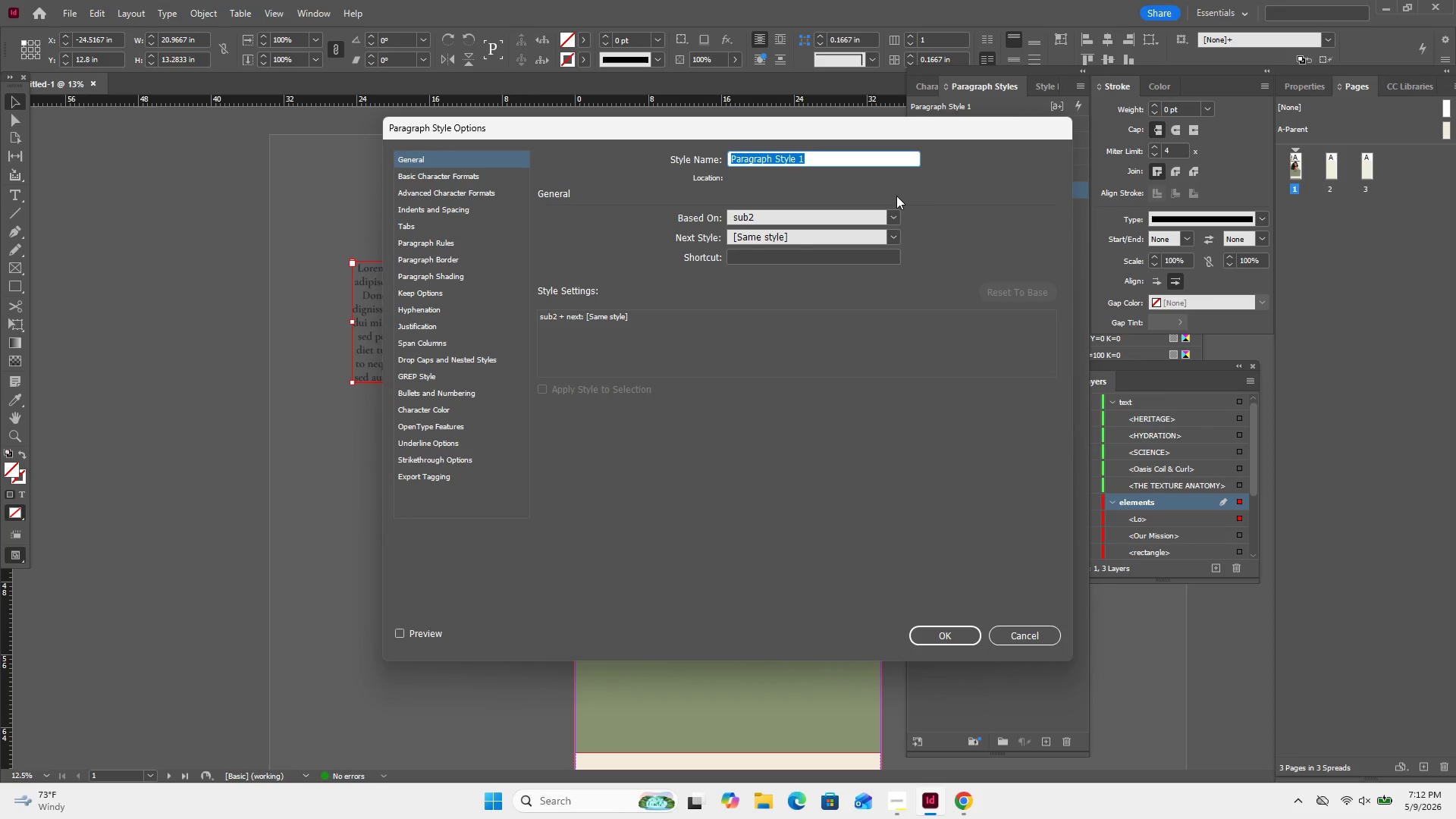 
type(bodu)
 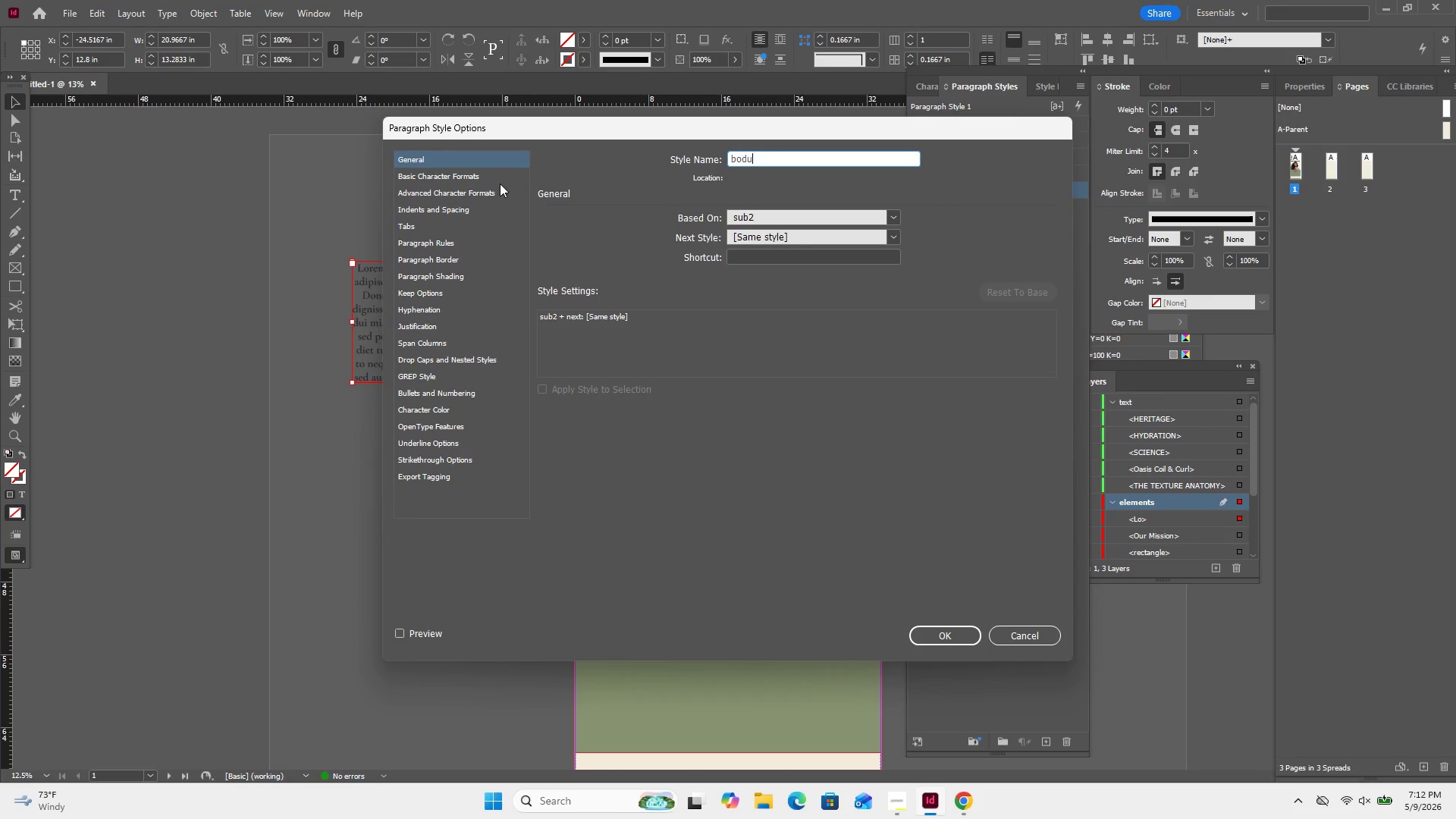 
left_click([497, 182])
 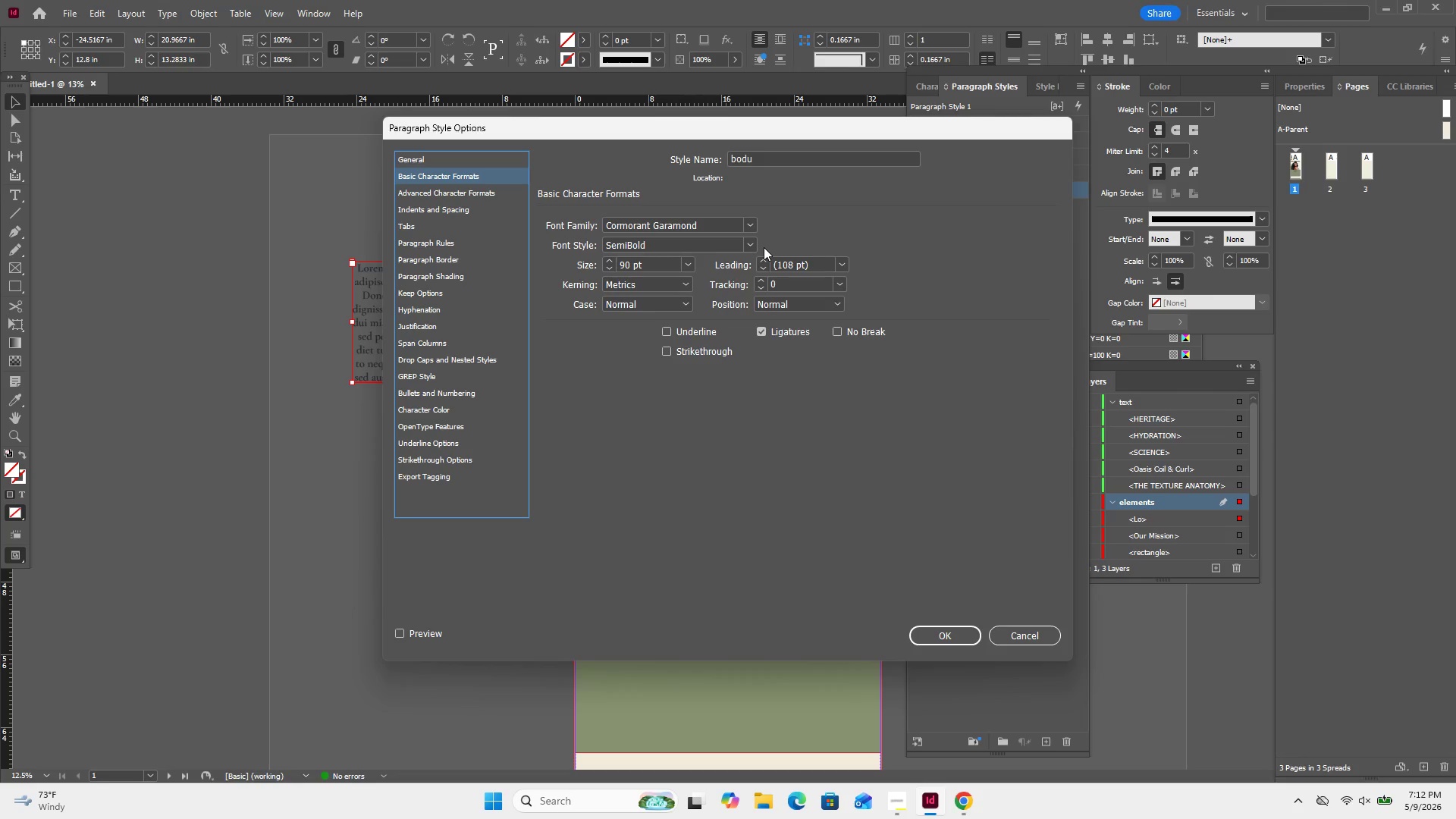 
left_click([751, 237])
 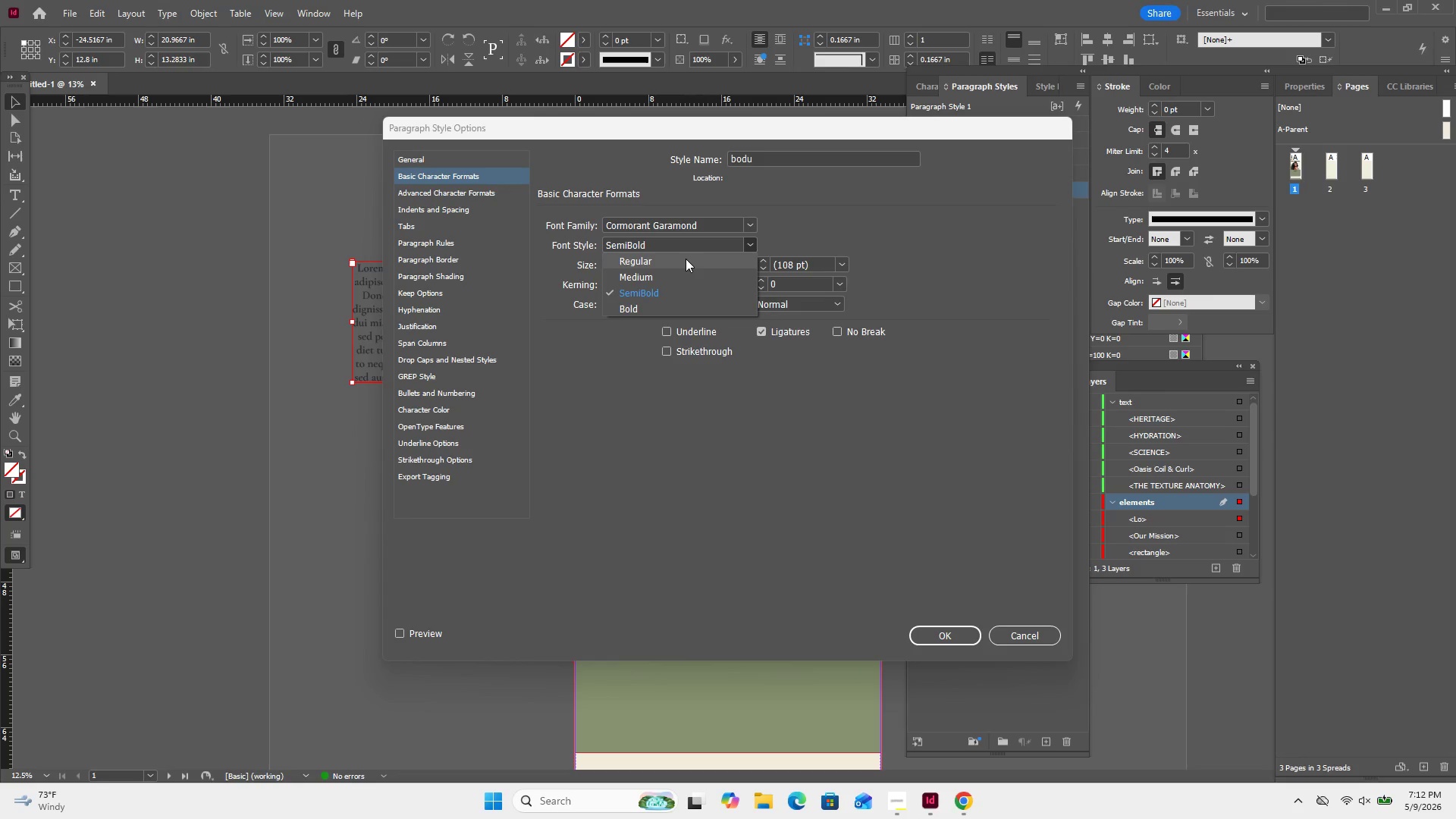 
left_click([686, 259])
 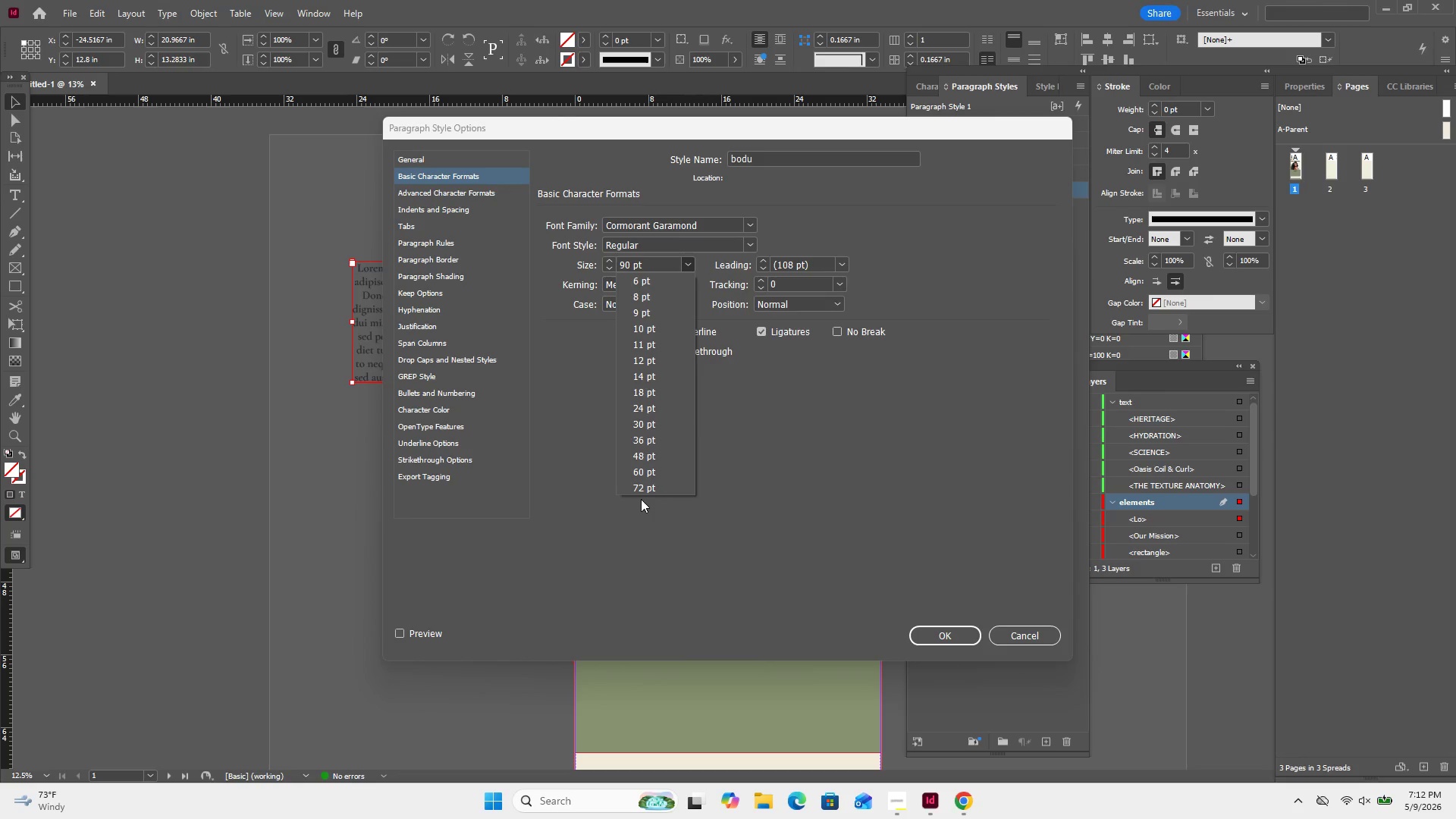 
left_click([645, 485])
 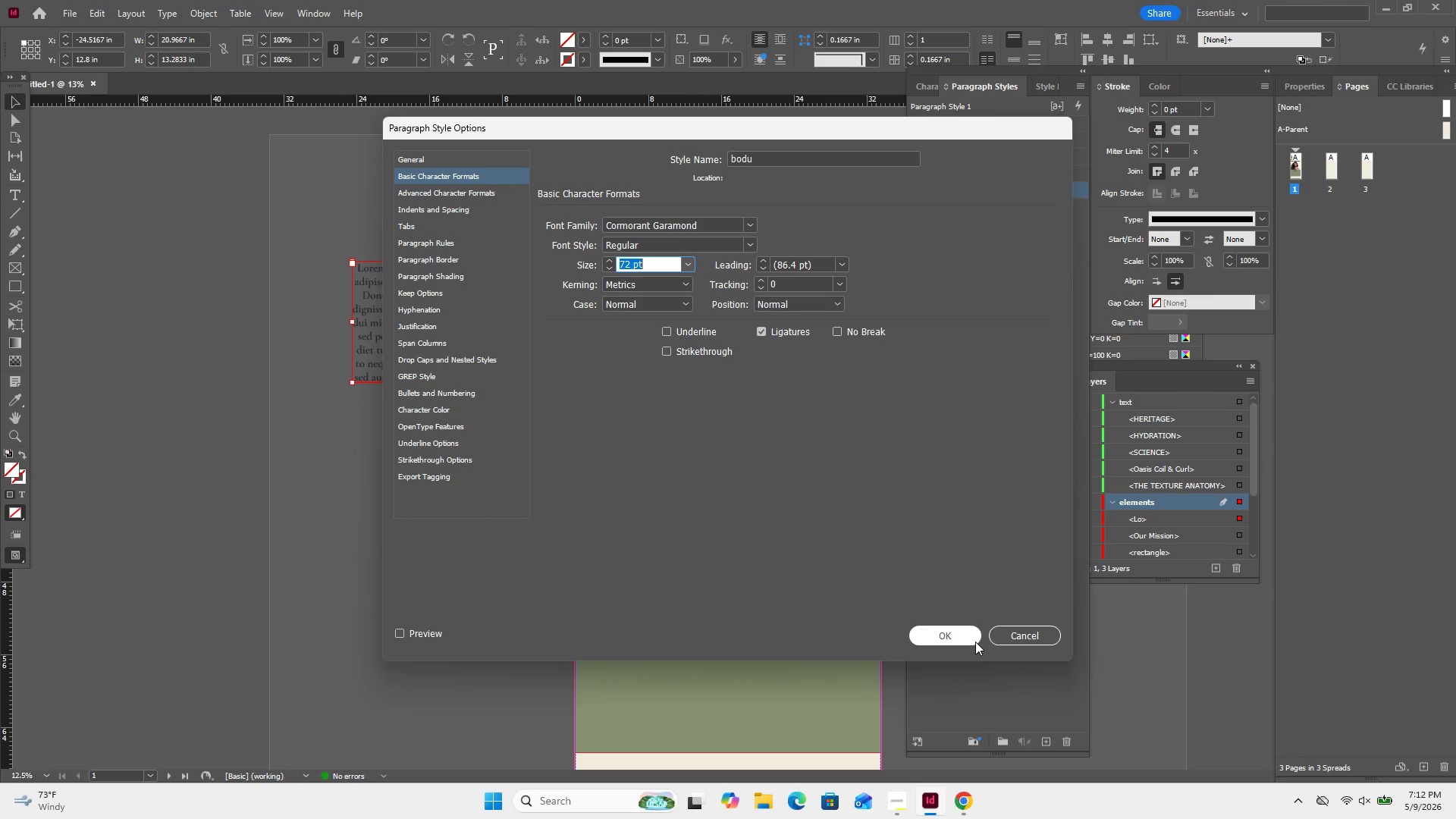 
left_click([975, 642])
 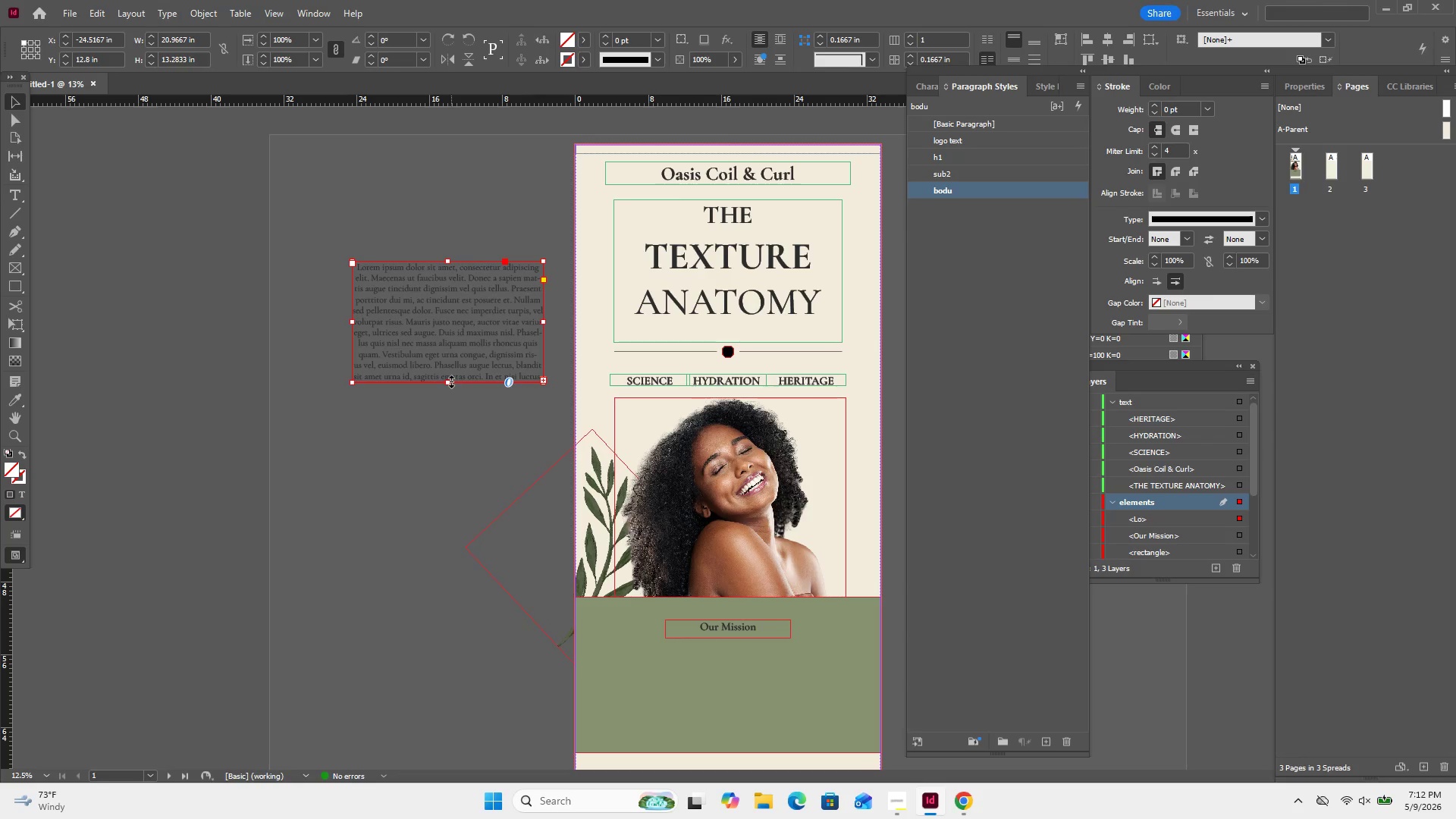 
wait(11.09)
 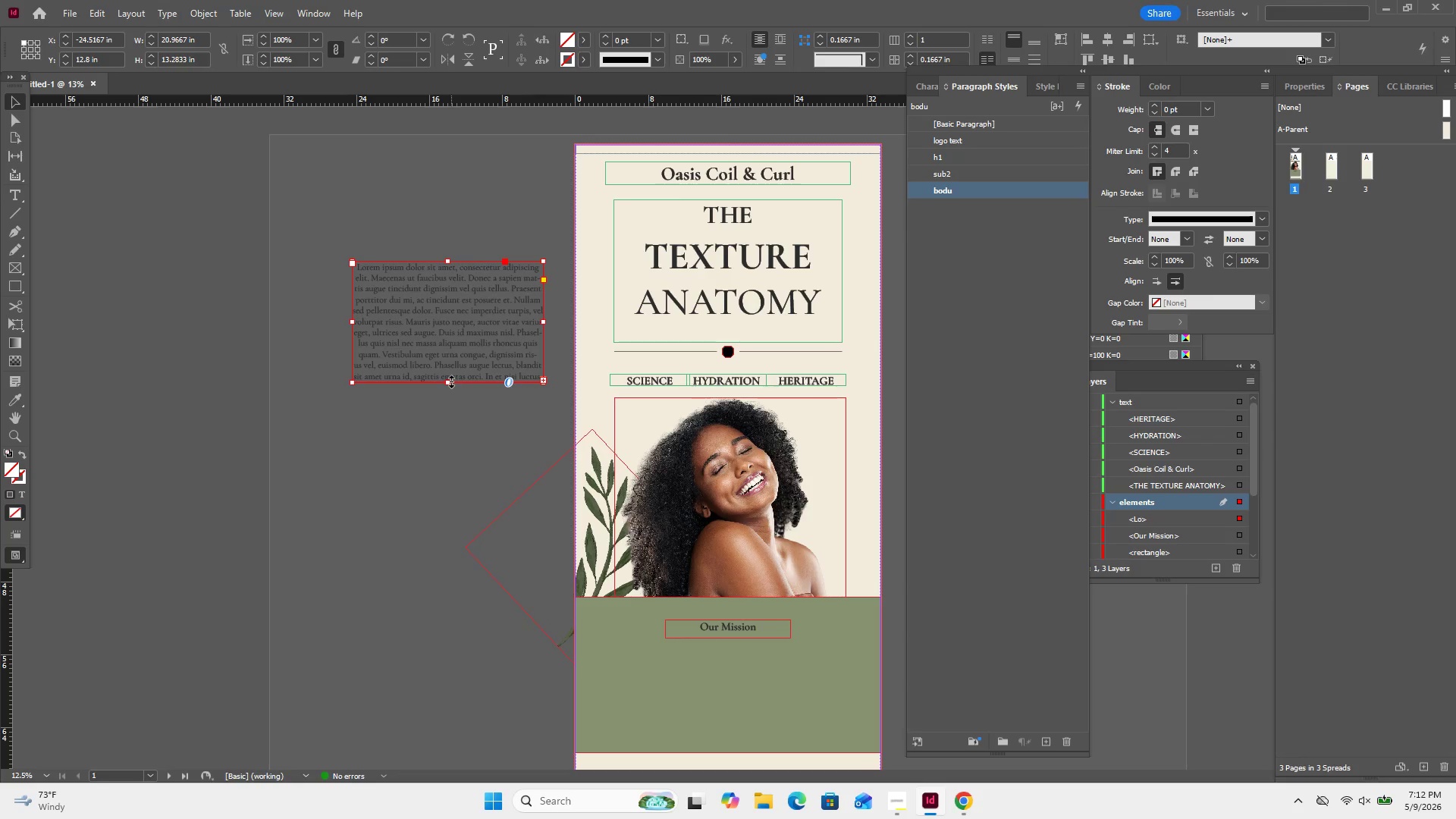 
double_click([456, 293])
 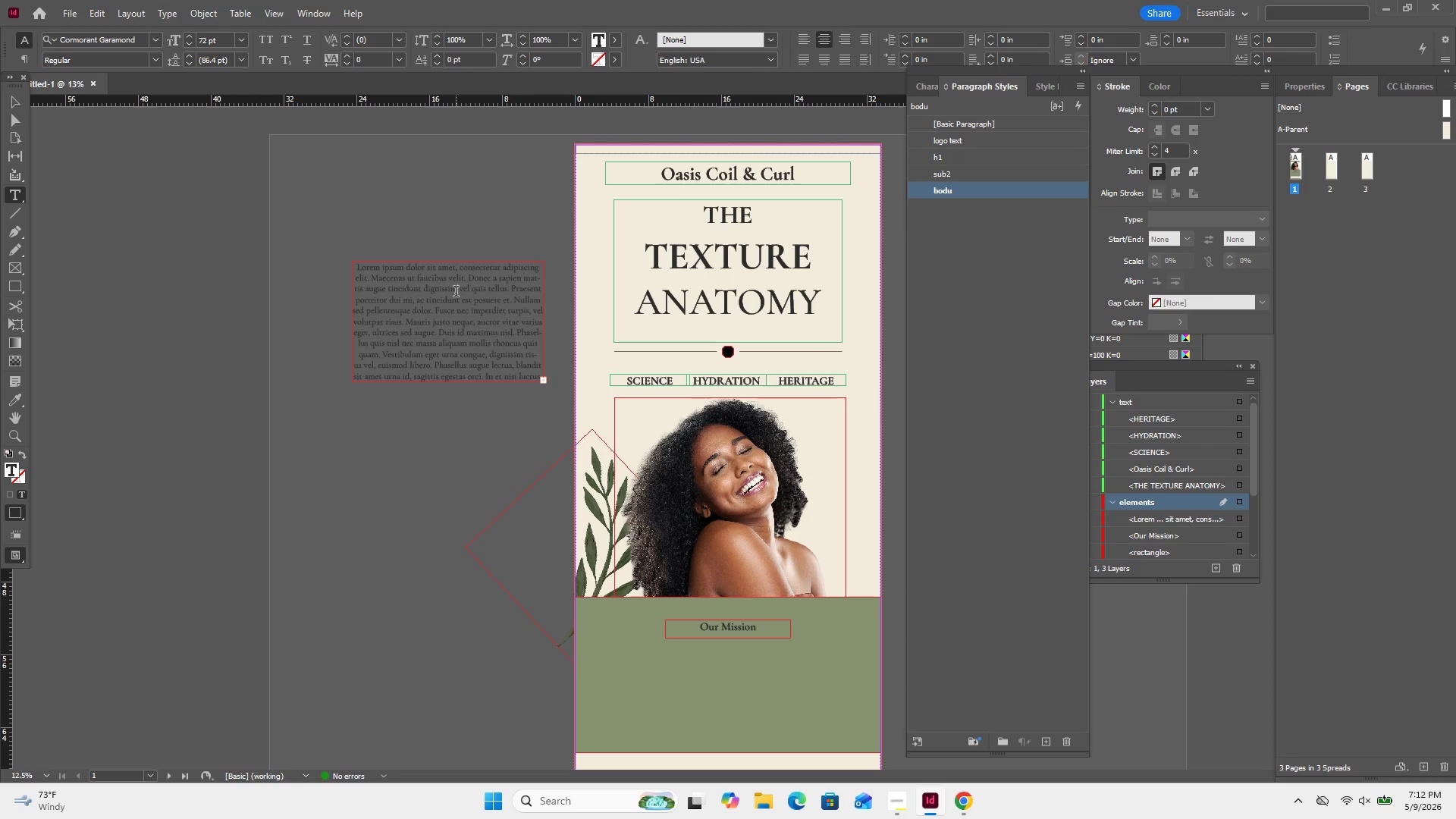 
key(Control+A)
 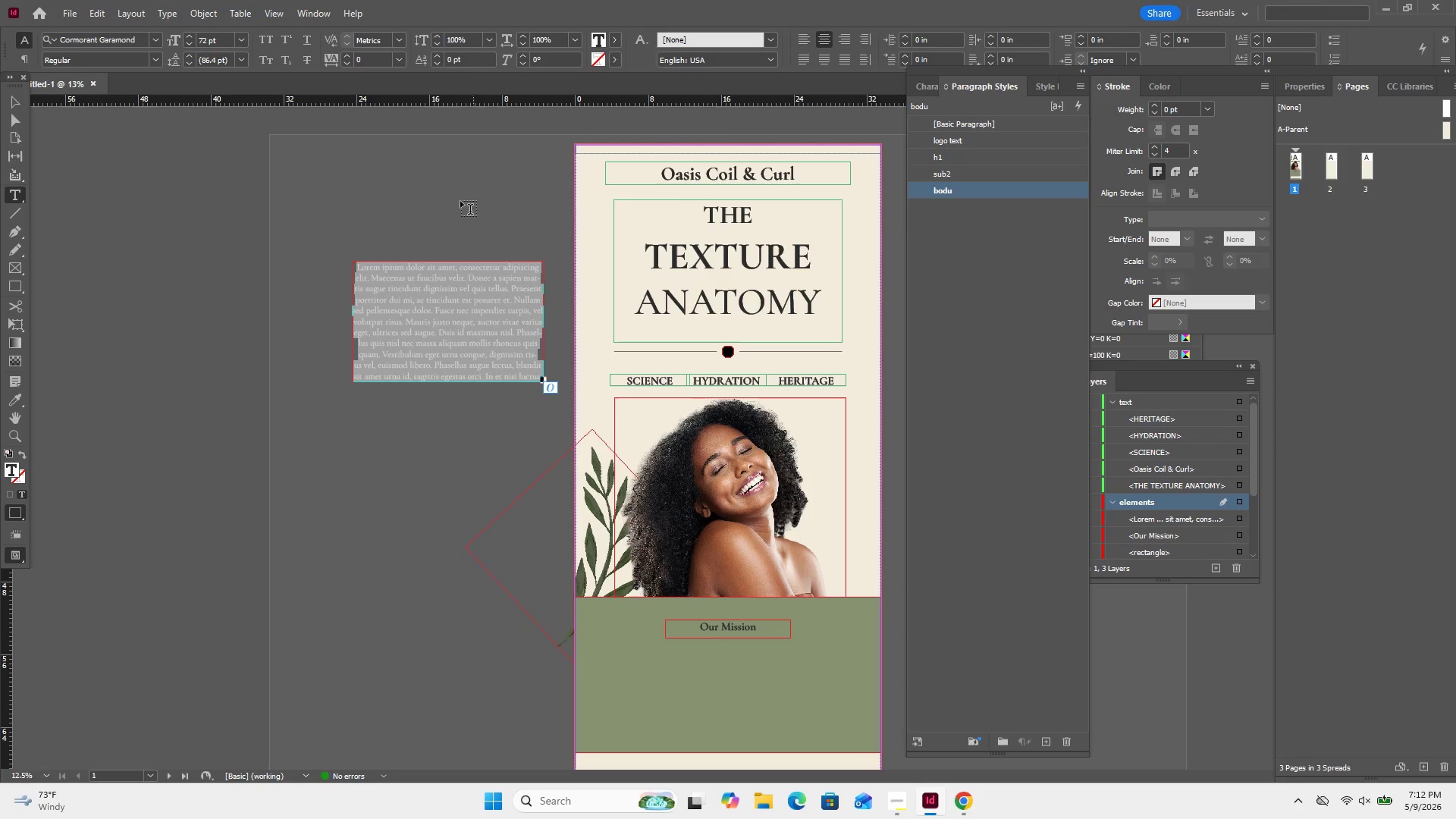 
left_click([8, 103])
 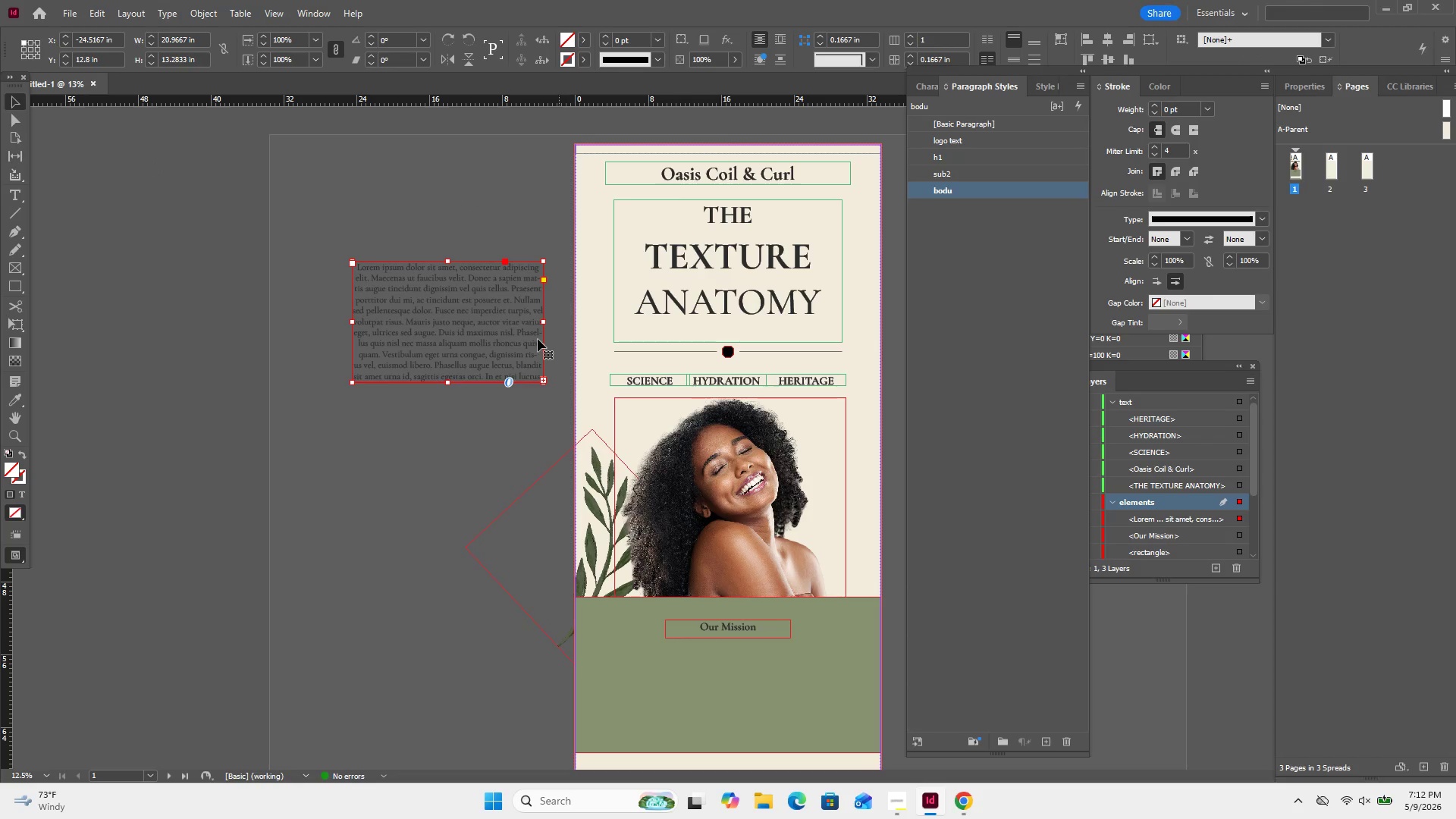 
left_click_drag(start_coordinate=[518, 323], to_coordinate=[782, 670])
 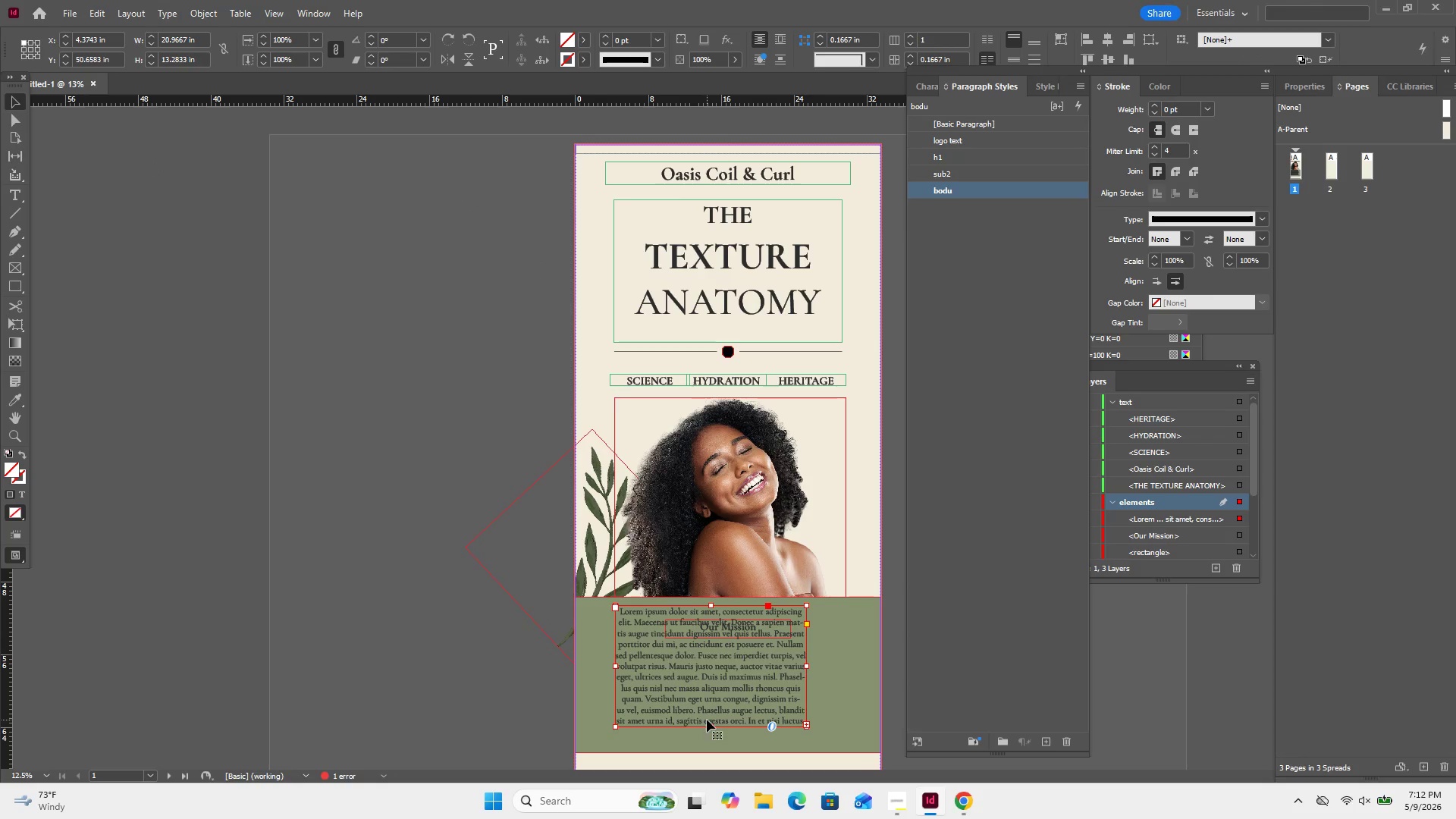 
left_click_drag(start_coordinate=[711, 723], to_coordinate=[717, 680])
 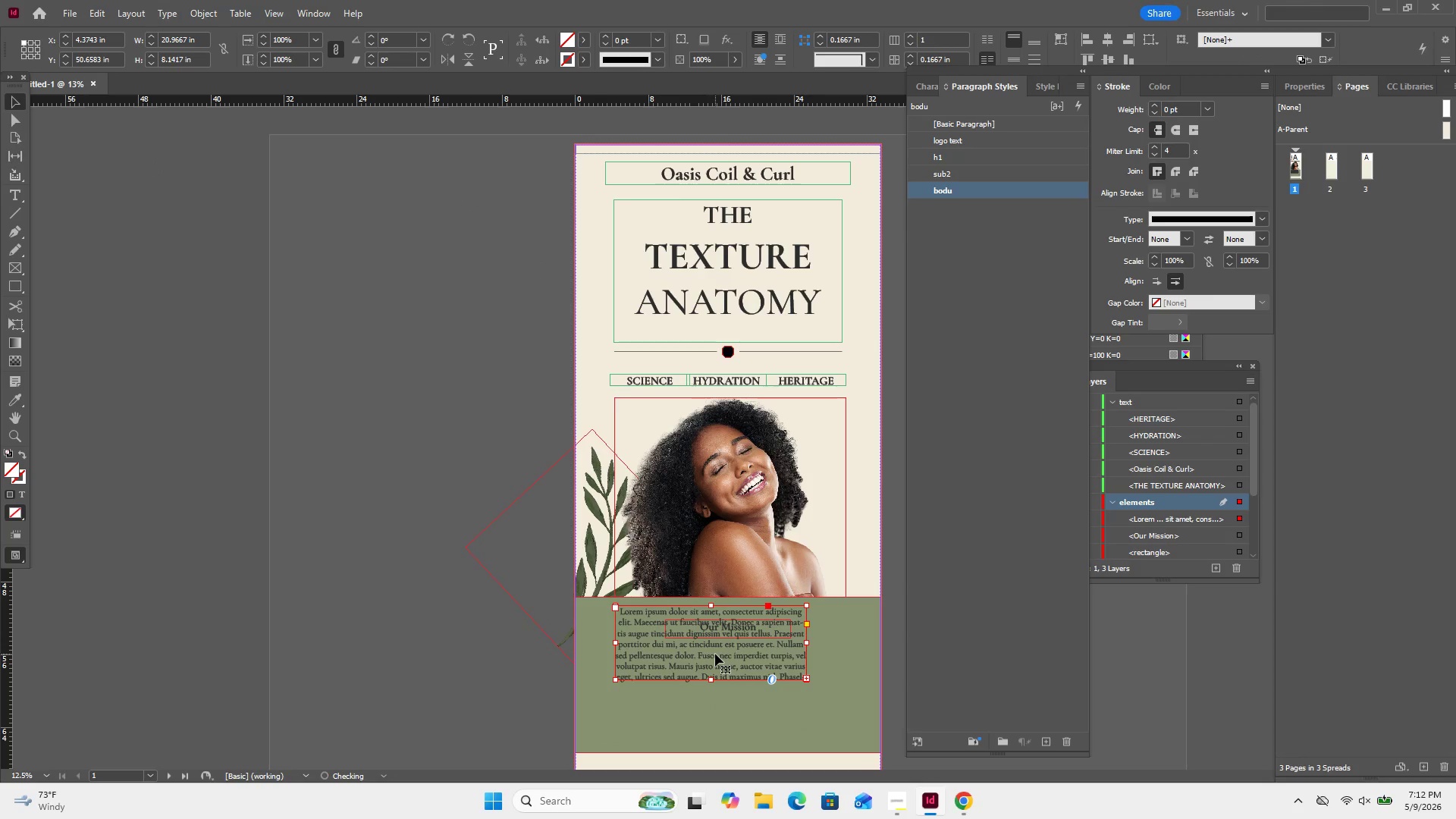 
left_click_drag(start_coordinate=[715, 654], to_coordinate=[727, 717])
 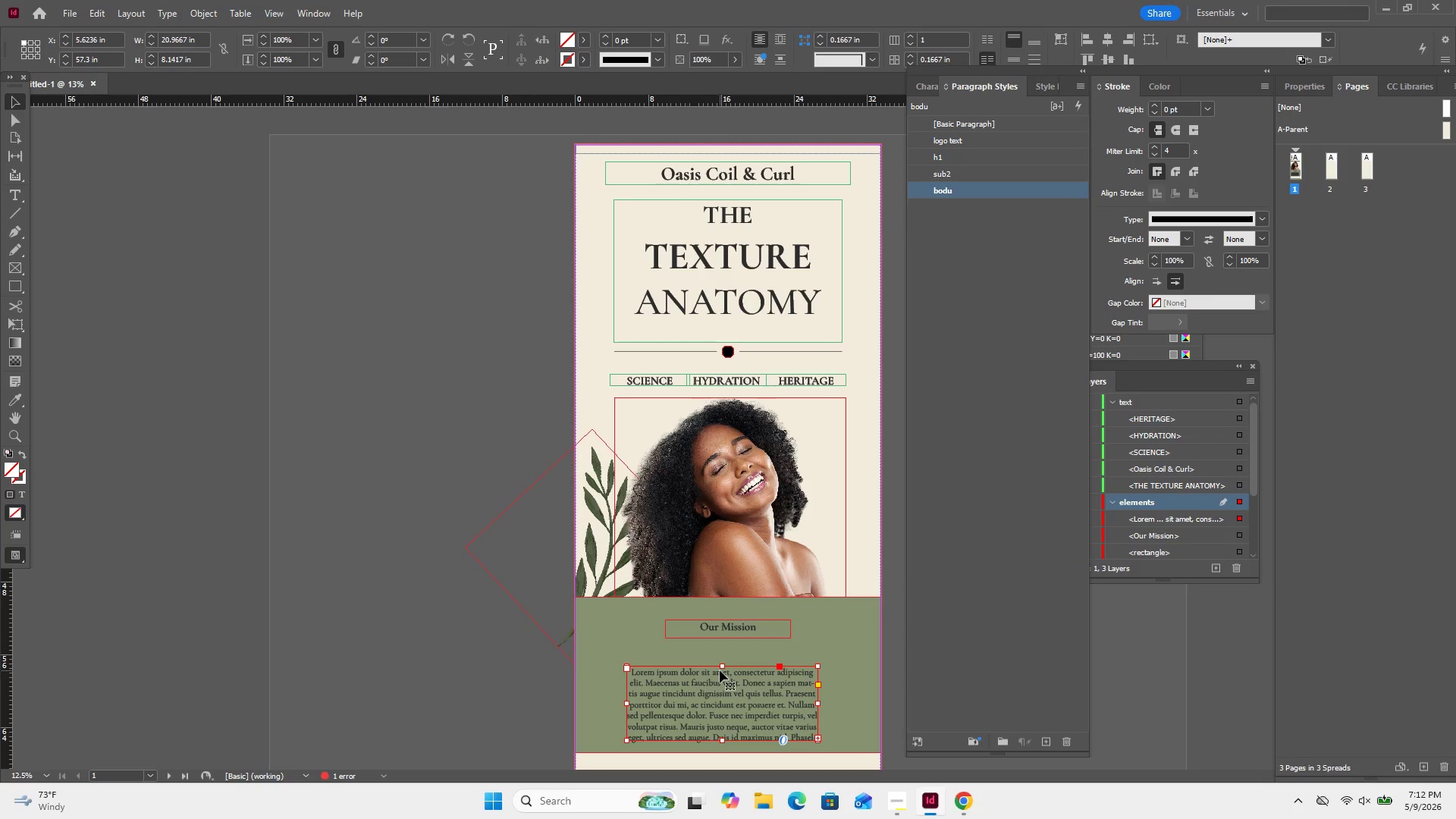 
left_click_drag(start_coordinate=[721, 682], to_coordinate=[722, 667])
 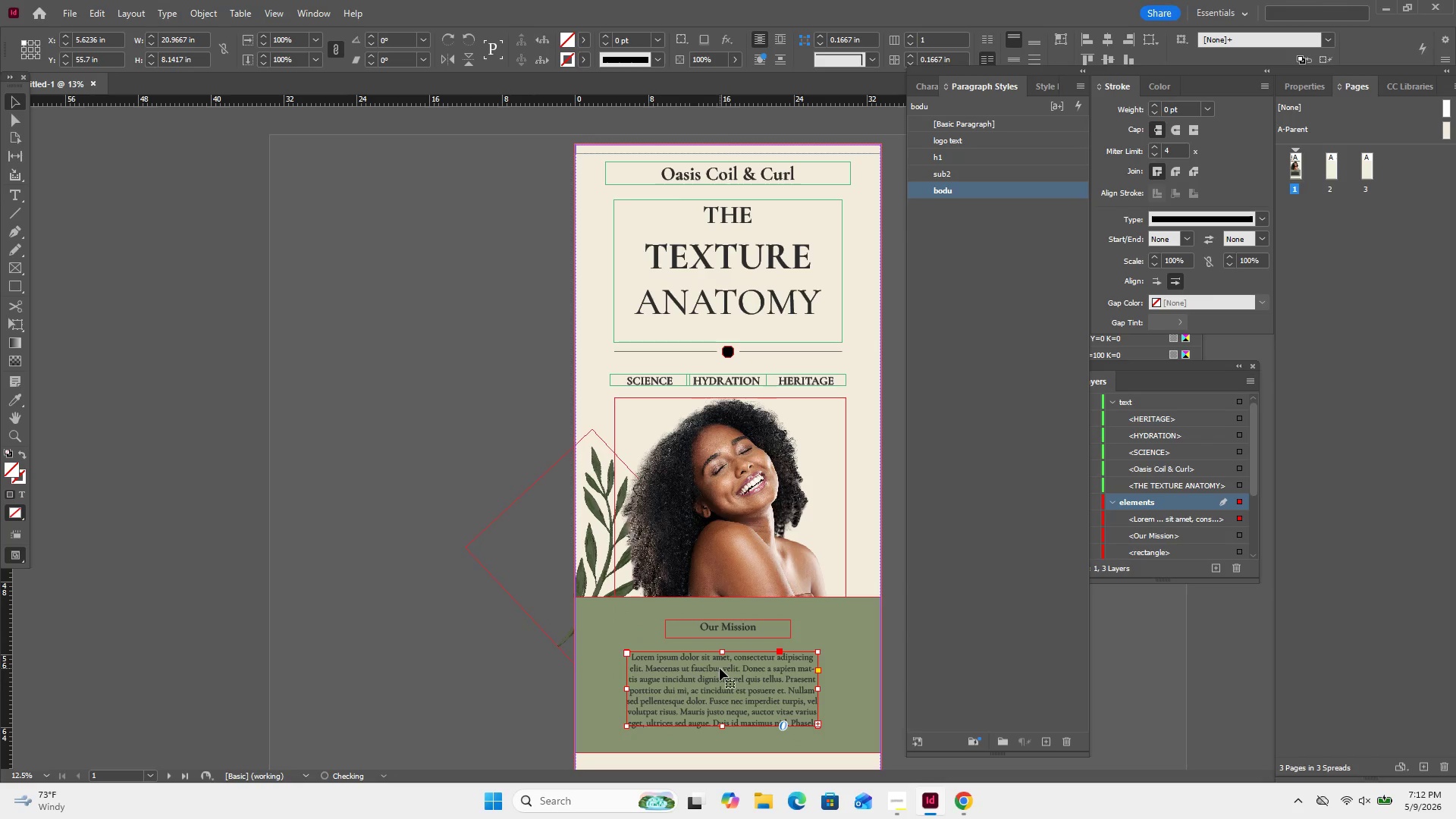 
left_click_drag(start_coordinate=[720, 668], to_coordinate=[726, 675])
 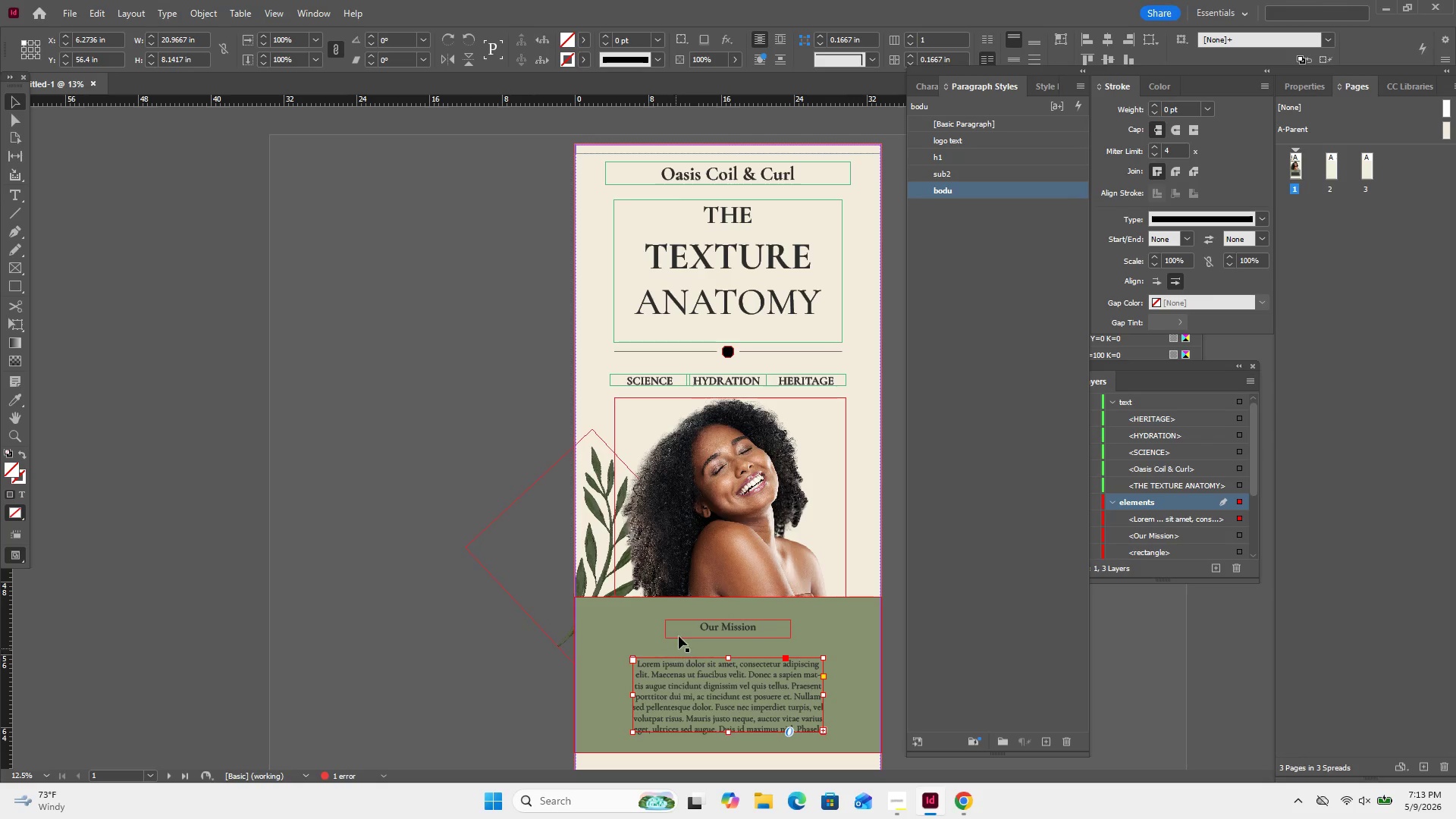 
wait(7.12)
 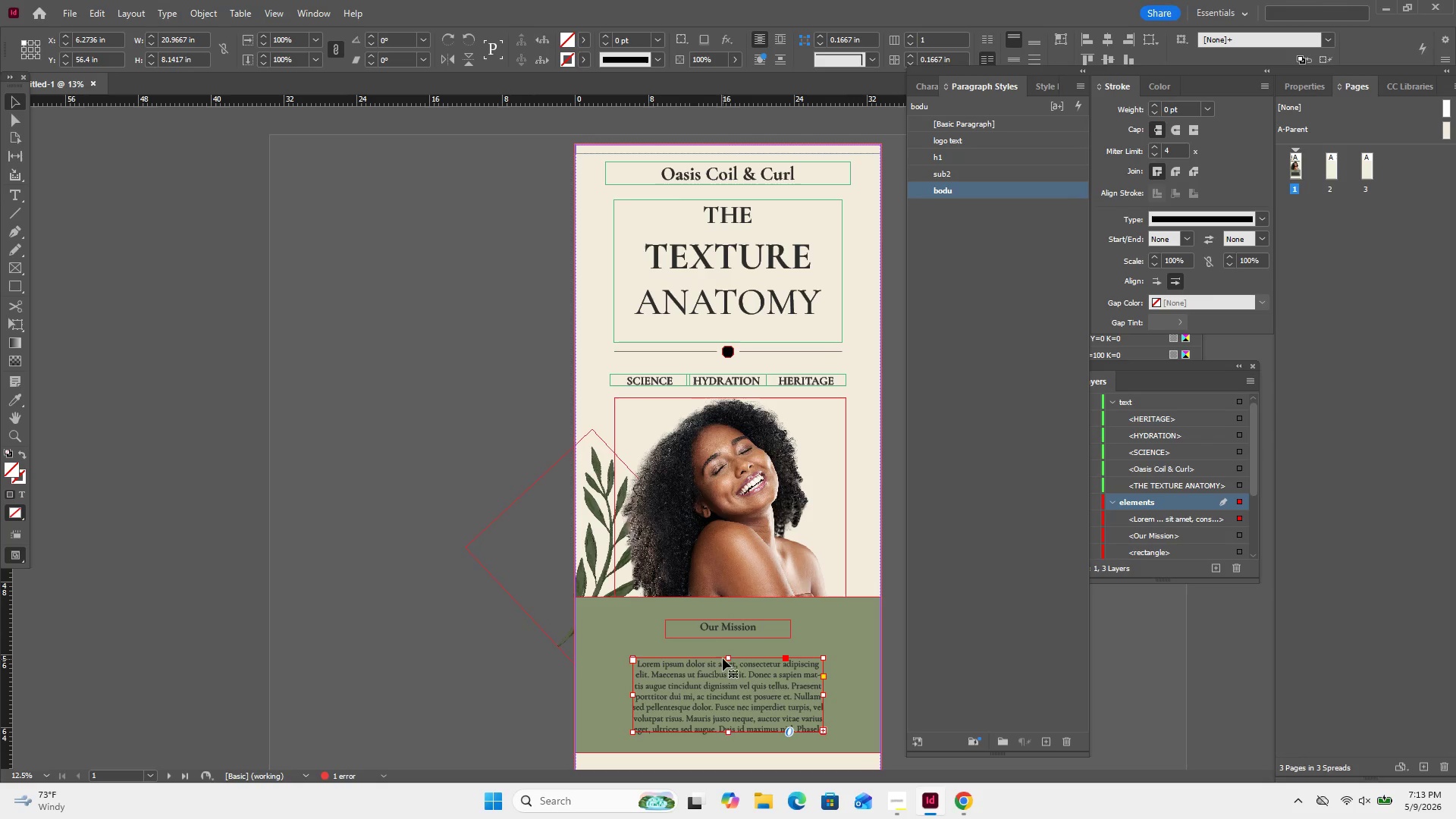 
left_click_drag(start_coordinate=[748, 717], to_coordinate=[749, 711])
 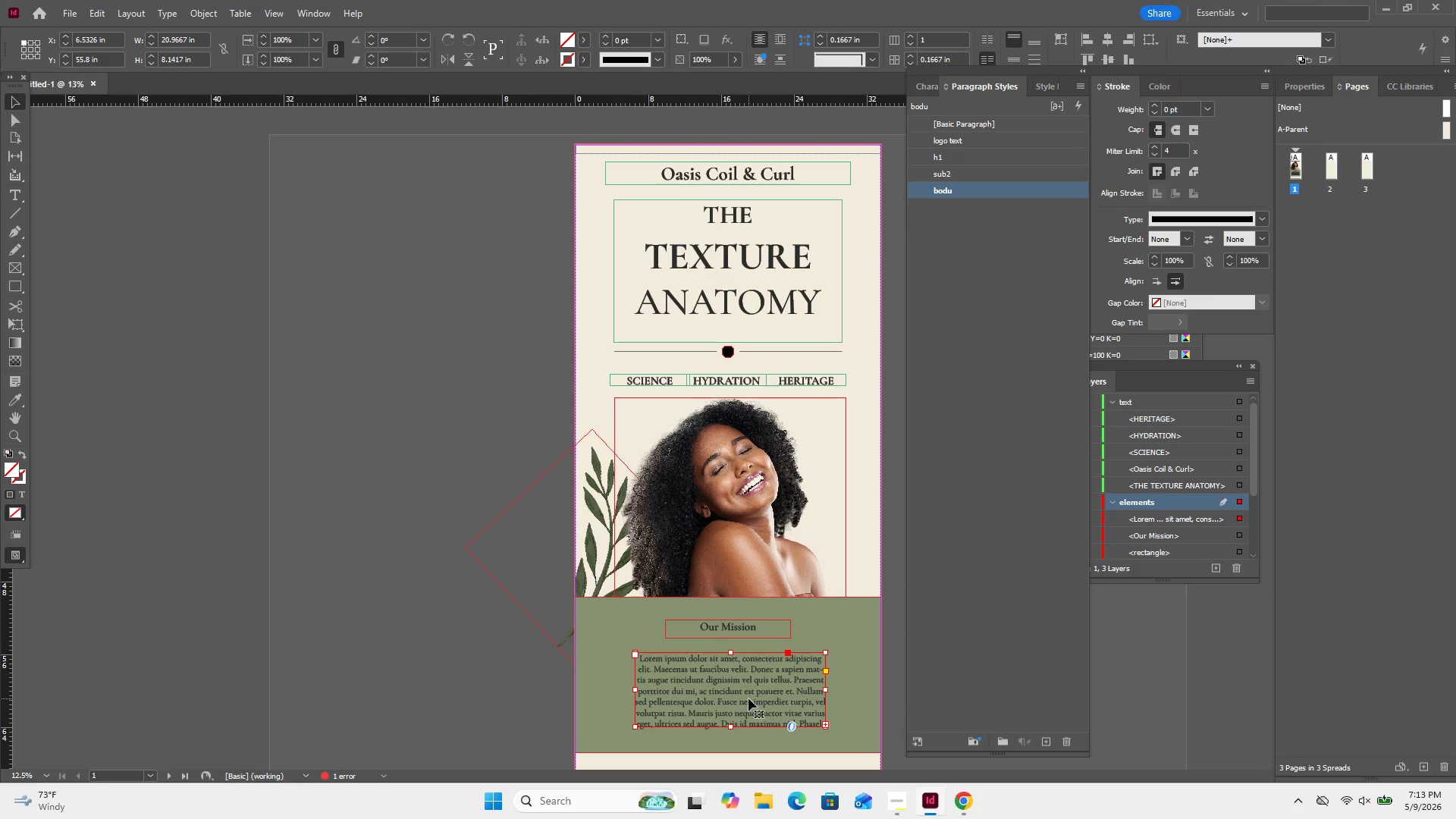 
left_click_drag(start_coordinate=[748, 698], to_coordinate=[739, 689])
 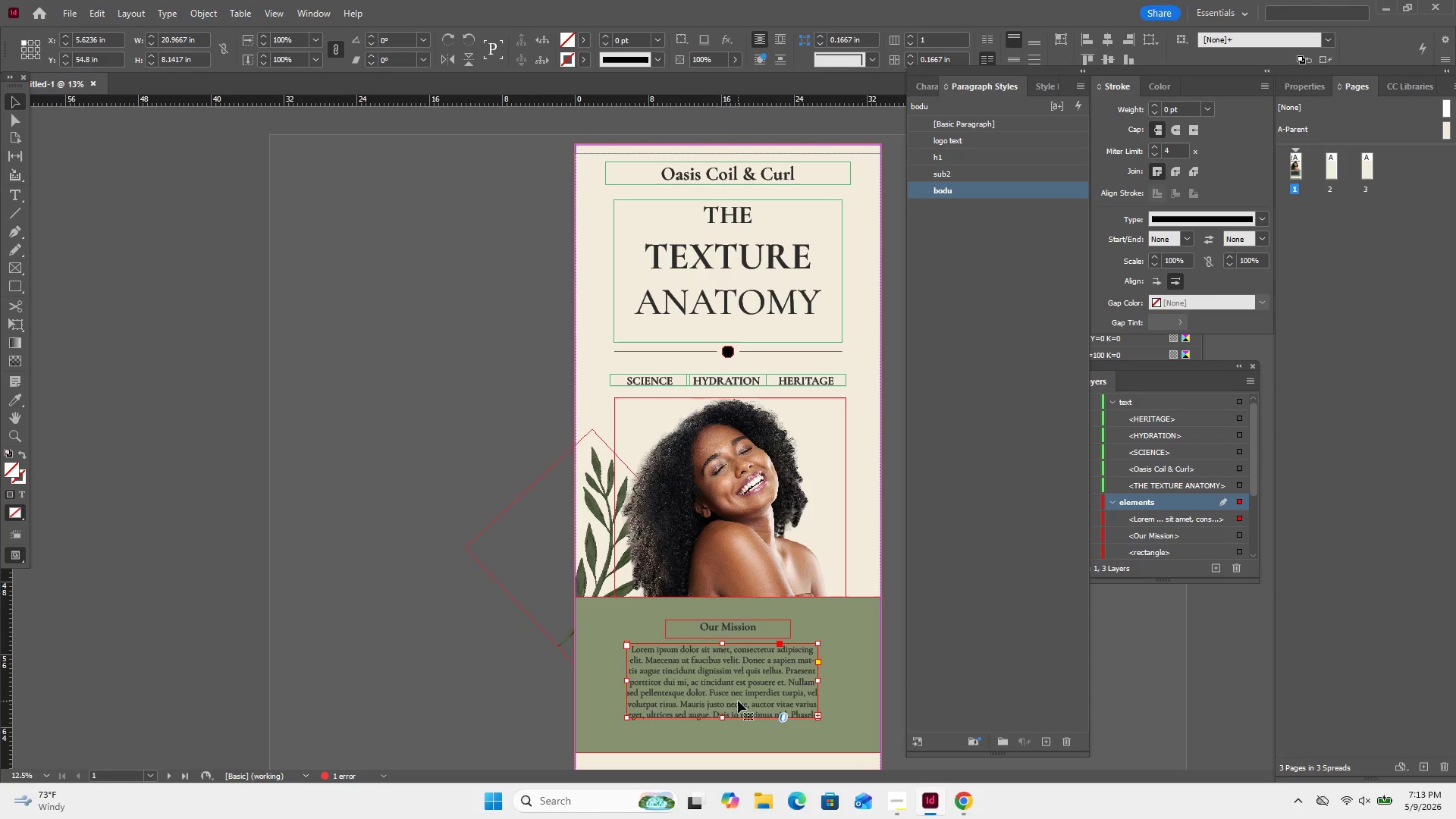 
left_click_drag(start_coordinate=[735, 697], to_coordinate=[739, 692])
 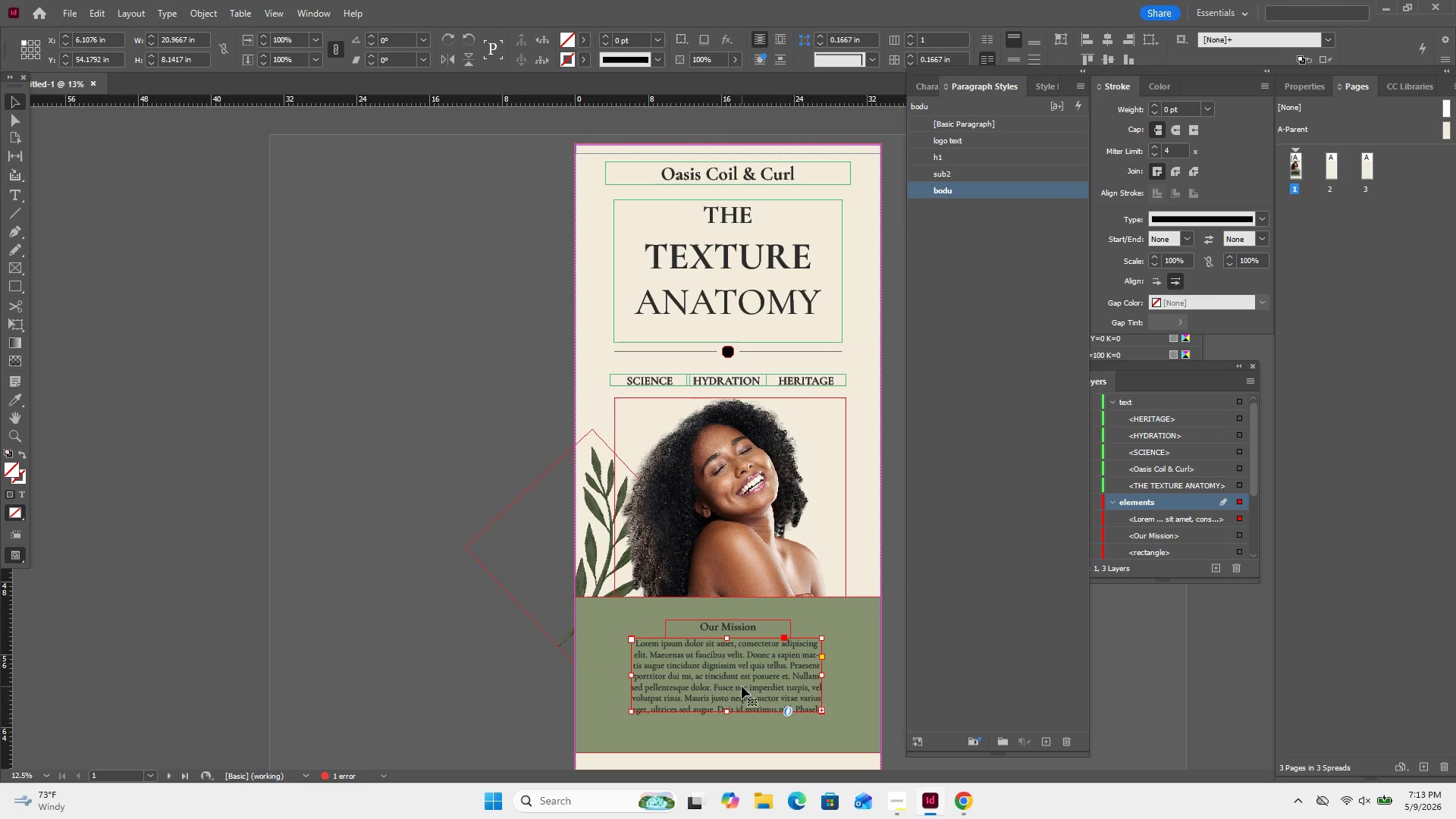 
hold_key(key=ArrowLeft, duration=1.14)
 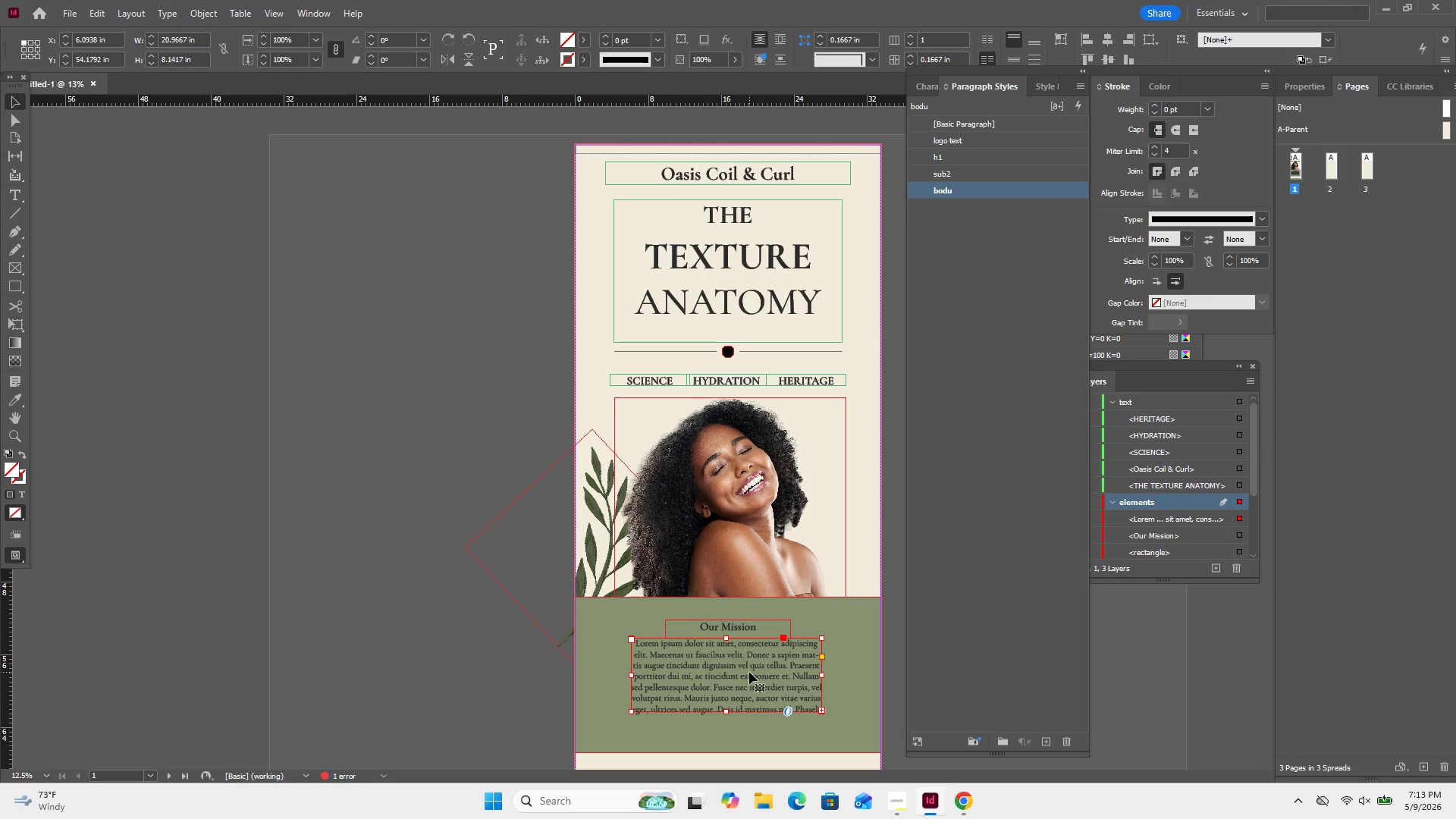 
key(Shift+ShiftRight)
 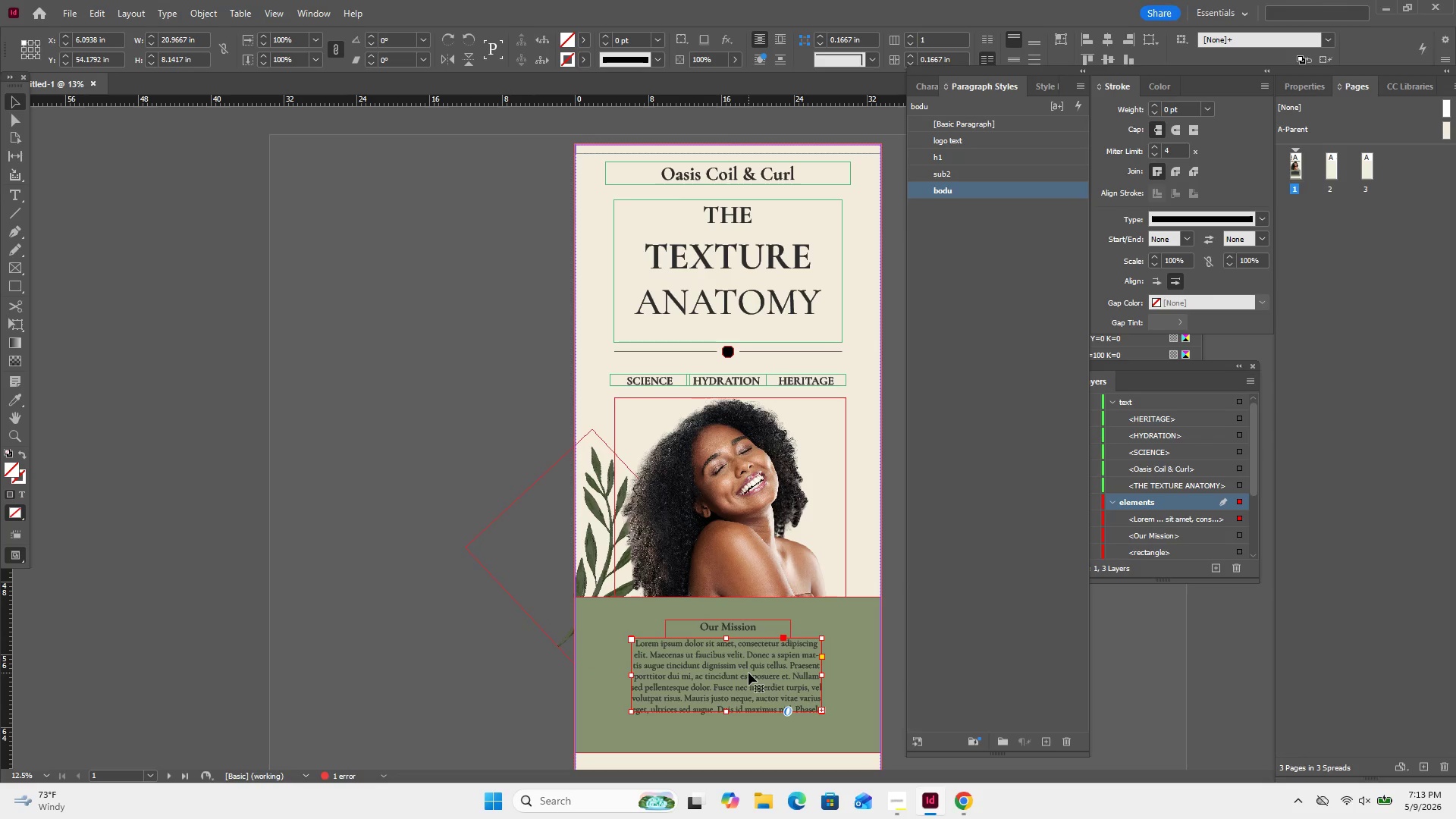 
left_click([749, 672])
 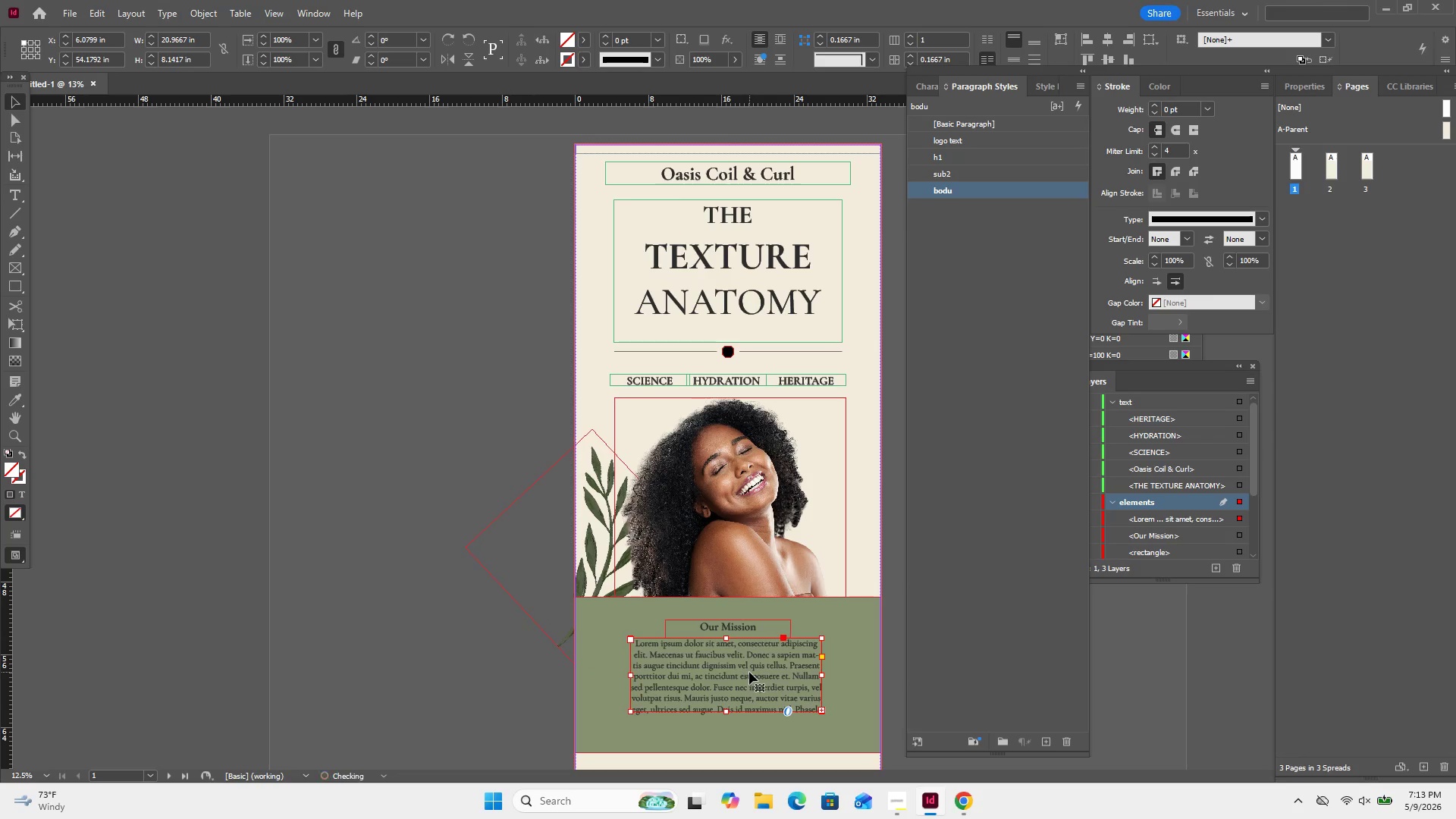 
hold_key(key=ArrowLeft, duration=2.8)
 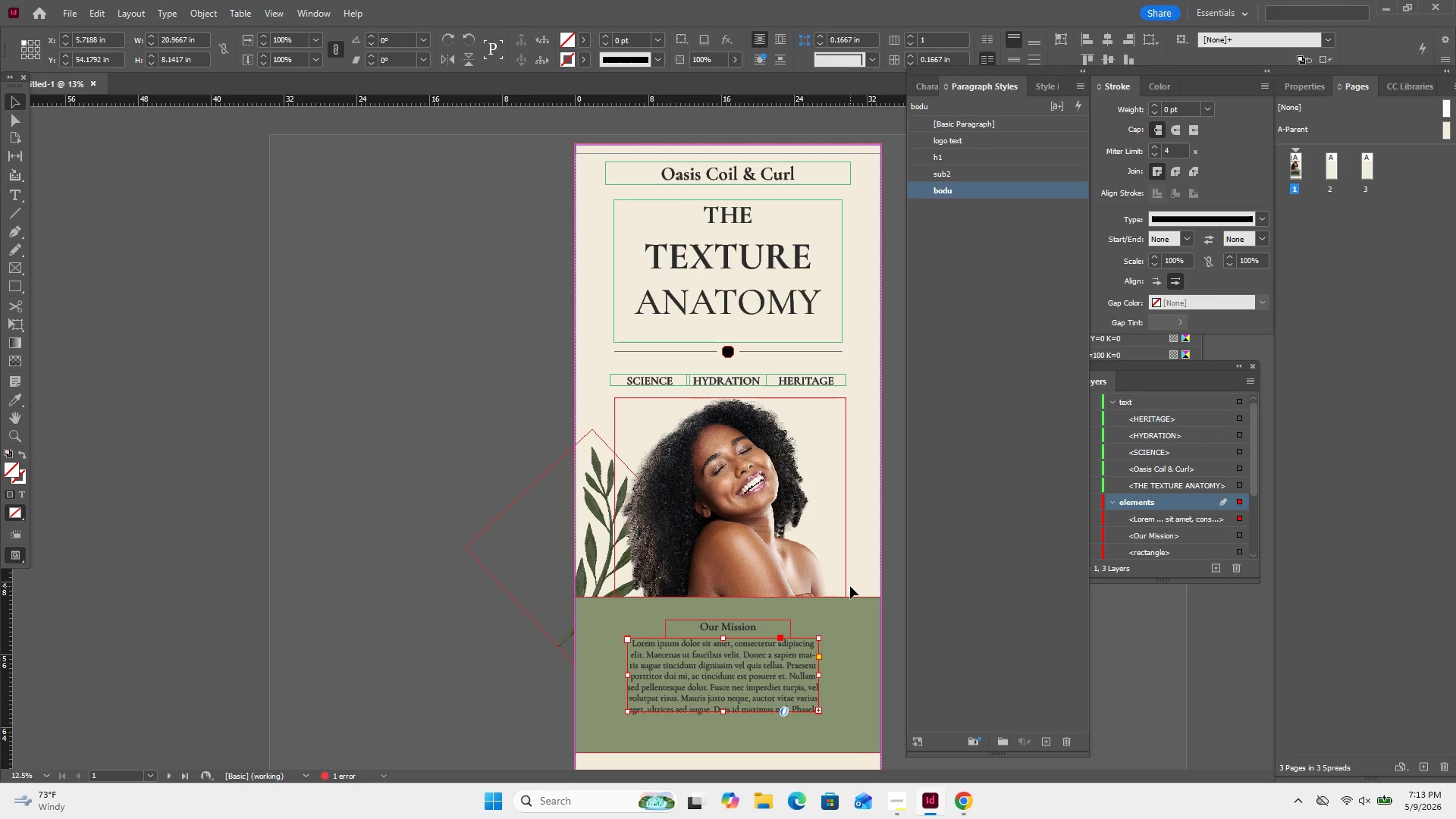 
key(Shift+ShiftRight)
 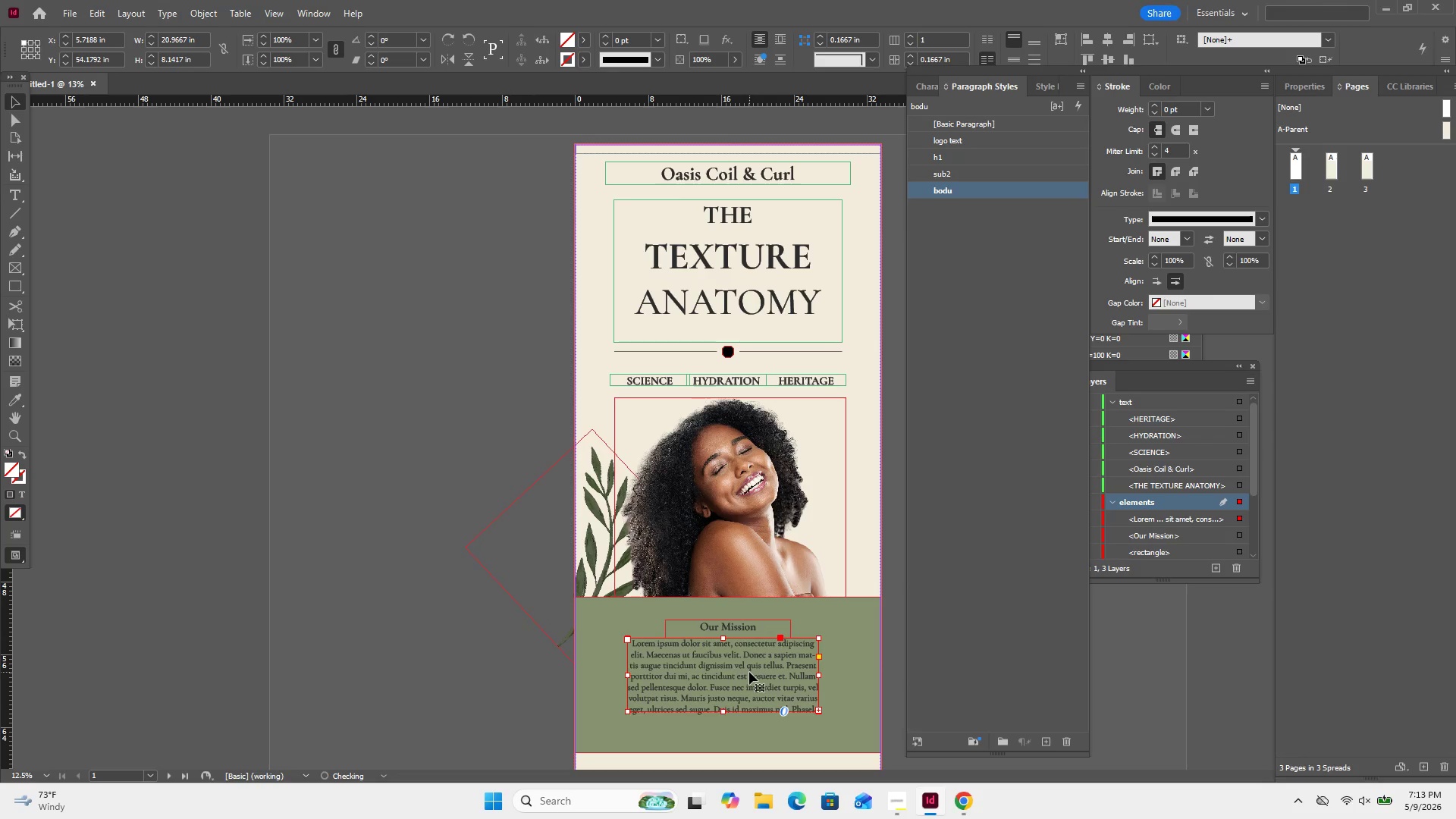 
key(Shift+ShiftRight)
 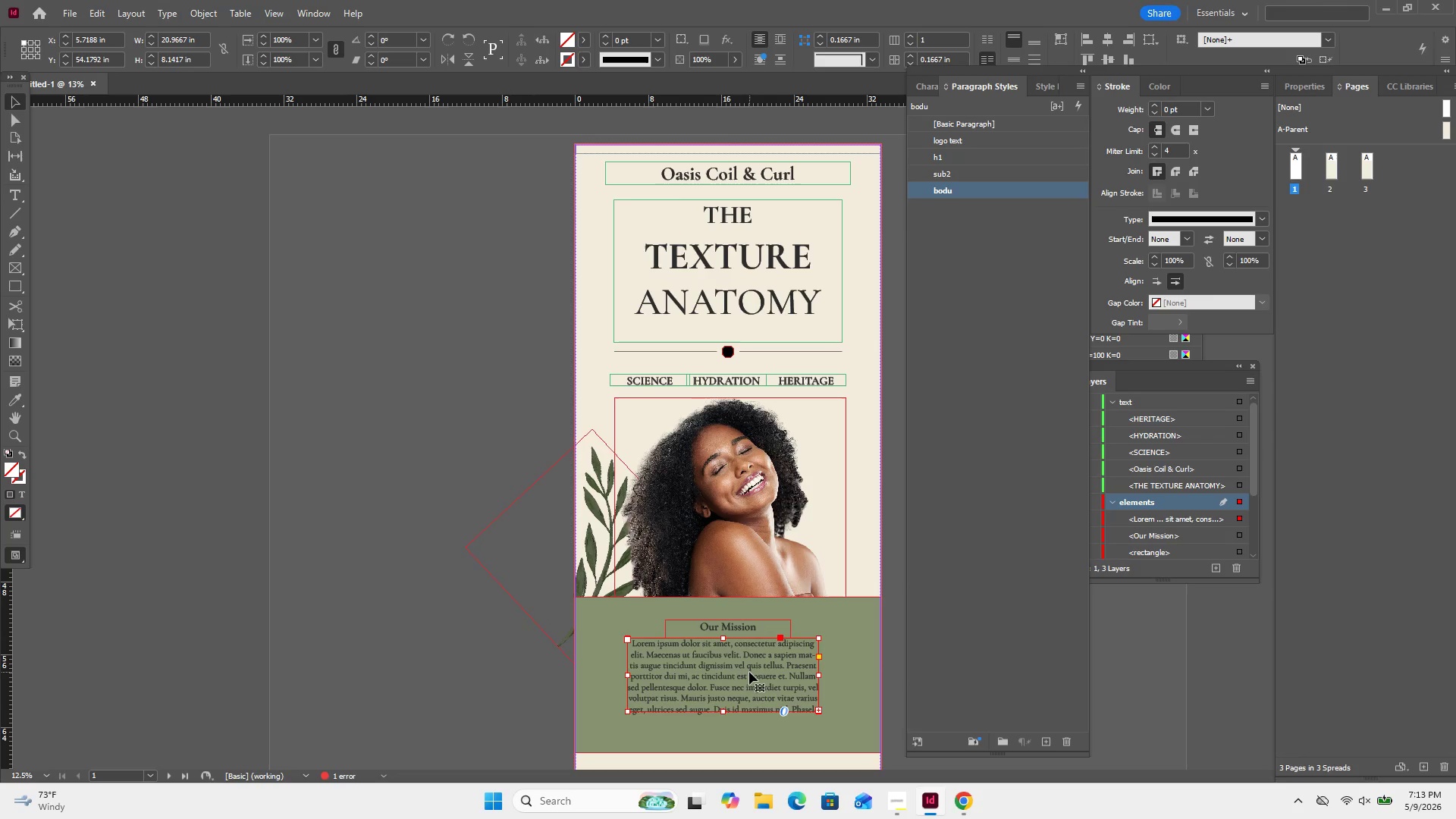 
key(Shift+ShiftRight)
 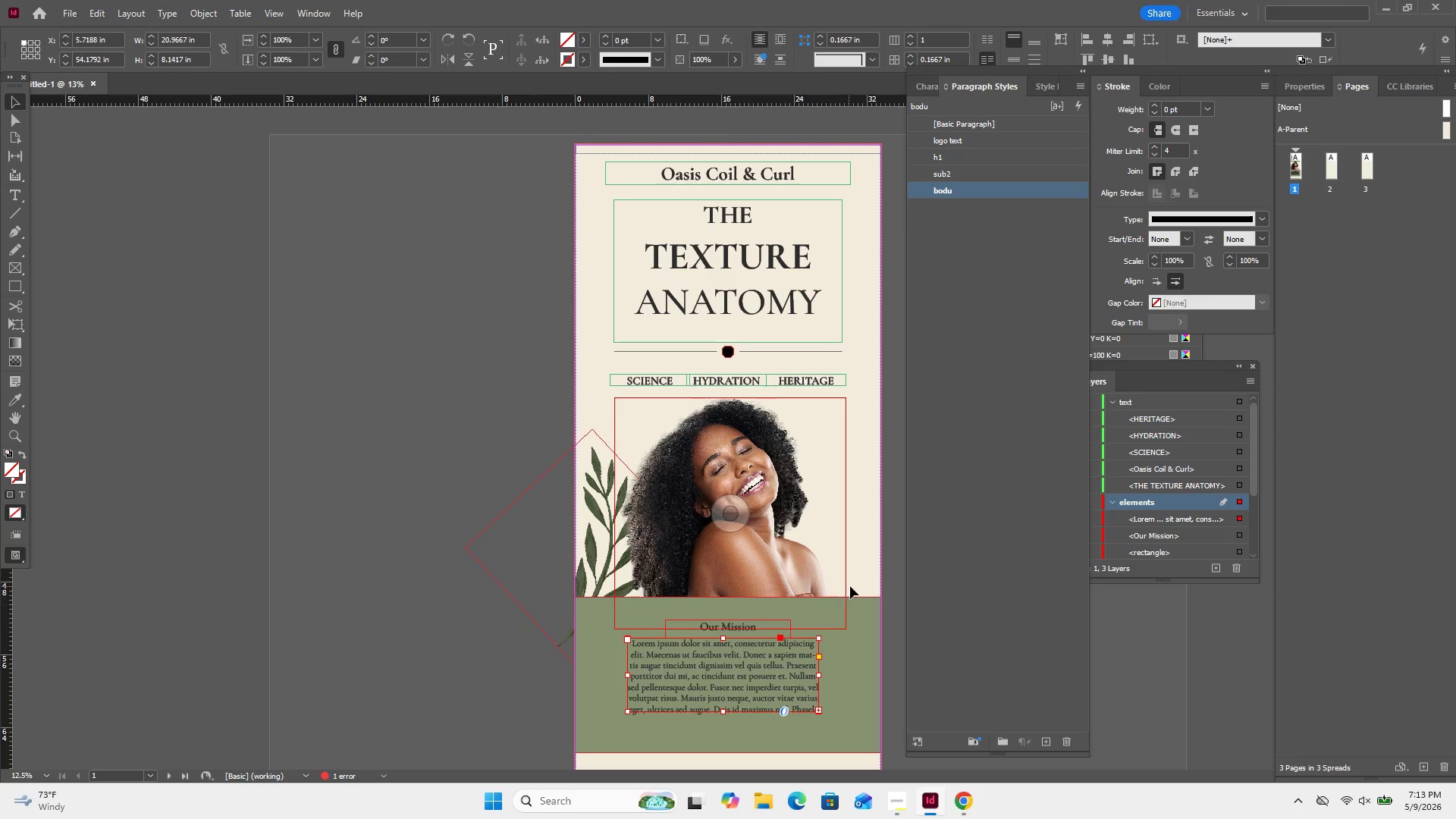 
left_click([850, 586])
 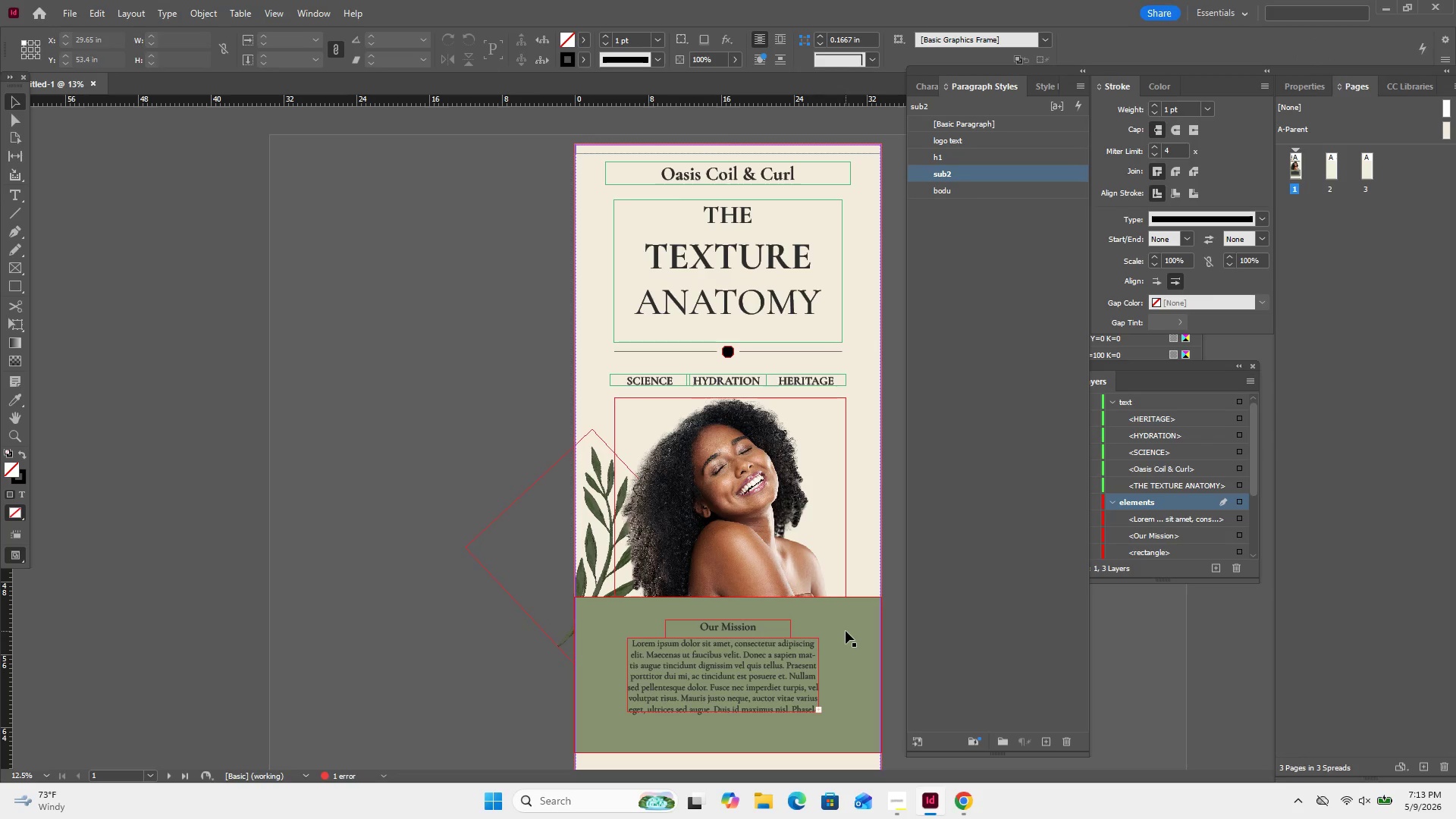 
left_click([846, 631])
 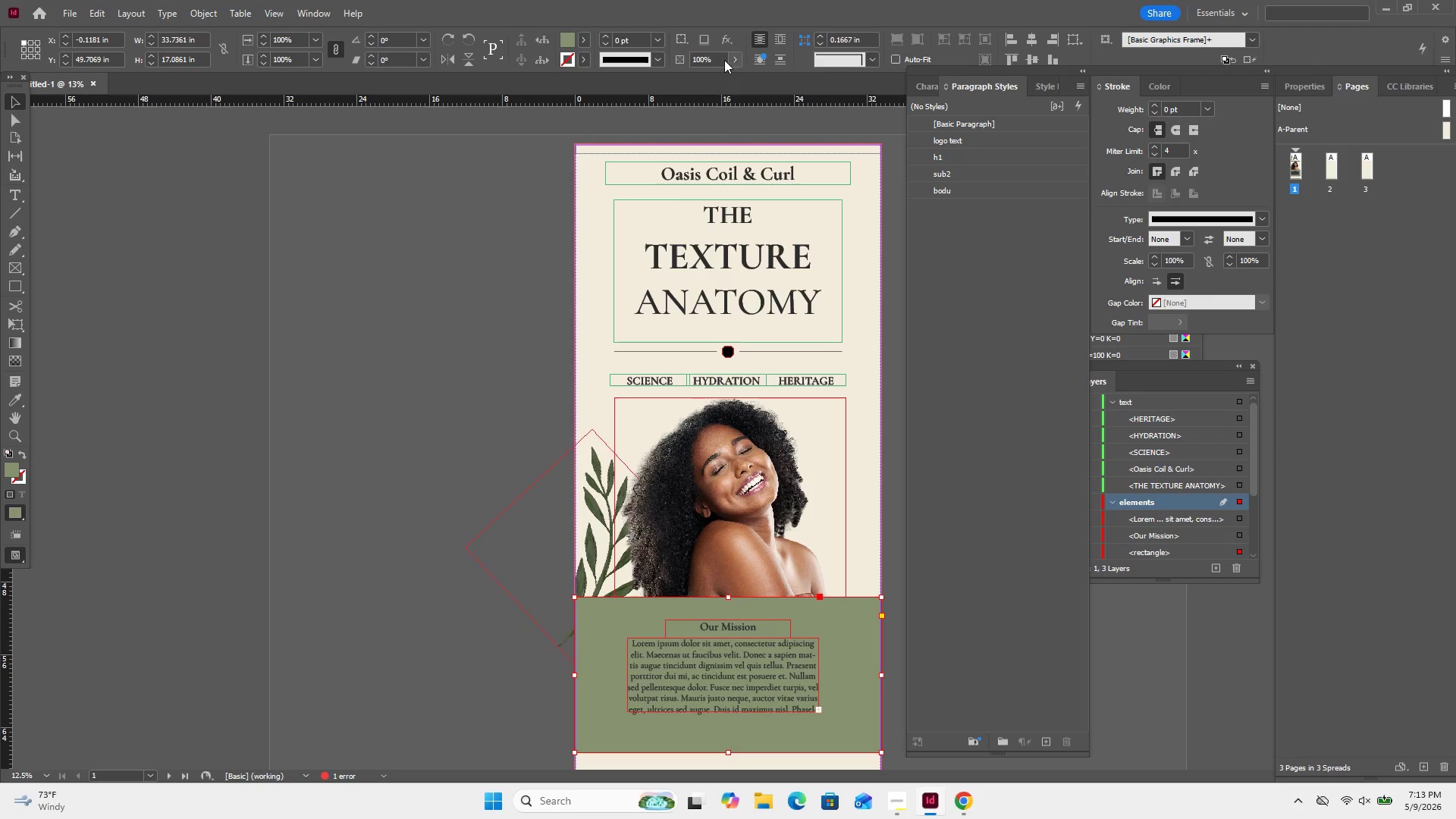 
left_click([730, 58])
 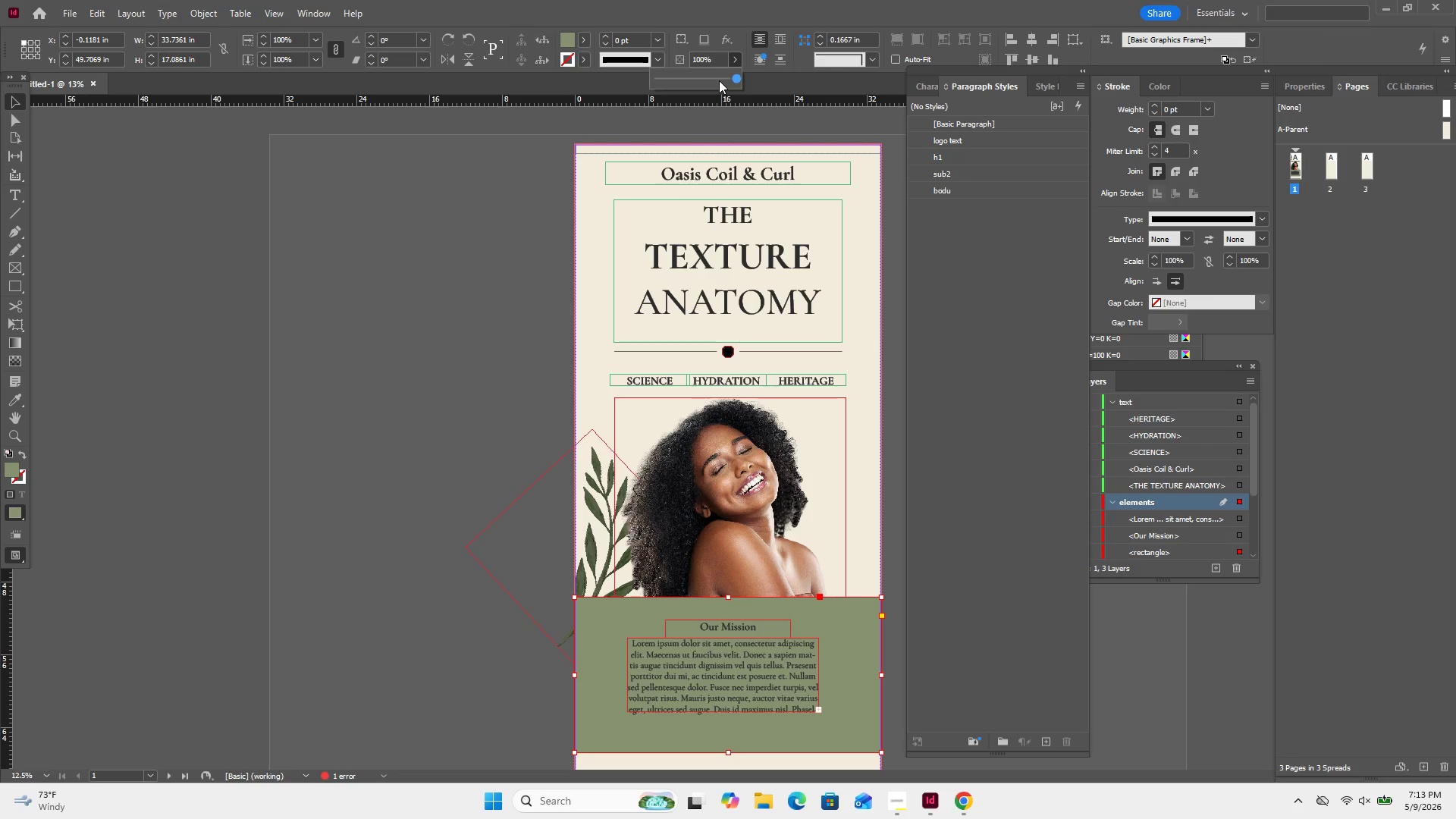 
left_click([719, 80])
 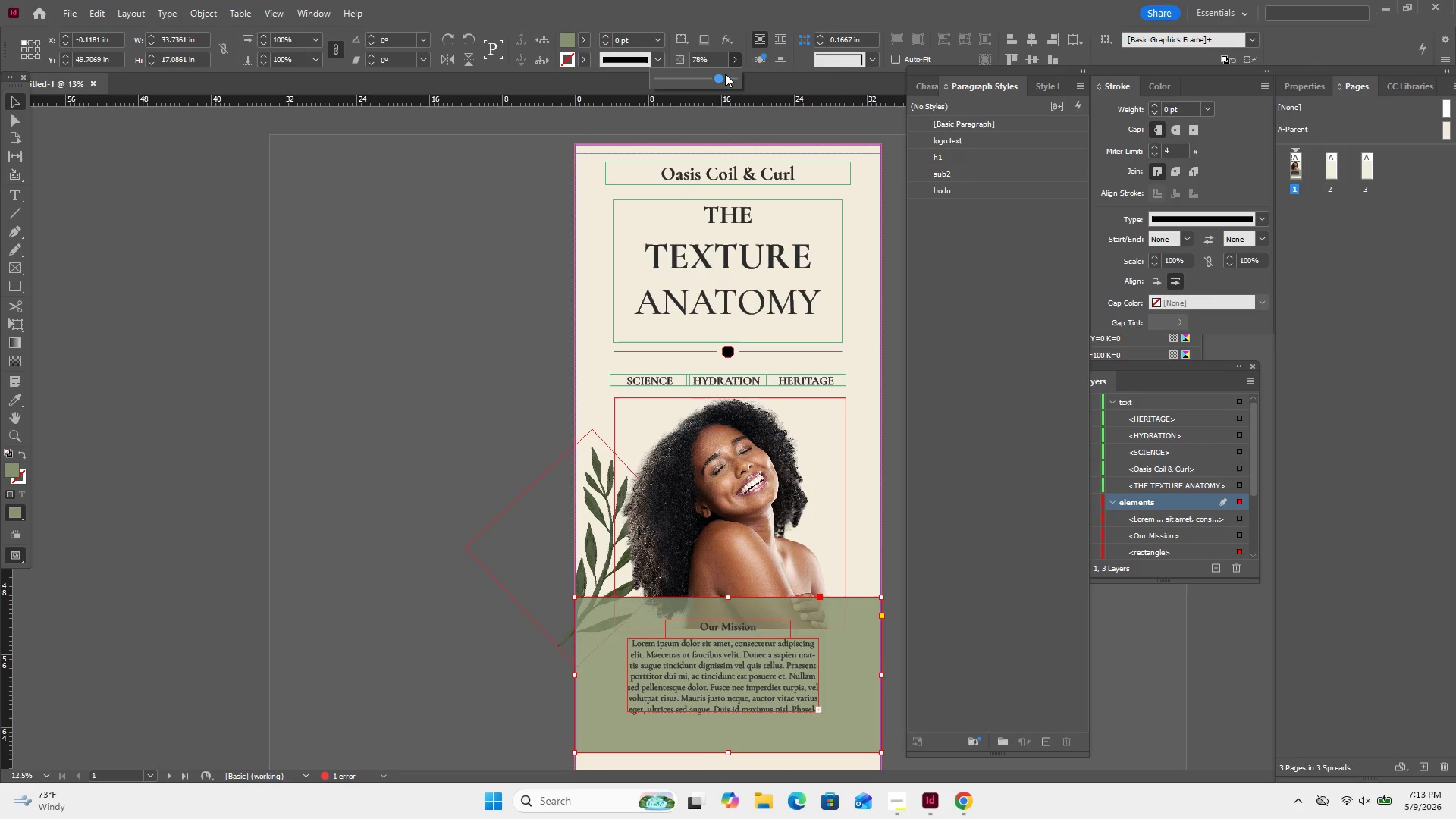 
left_click([727, 80])
 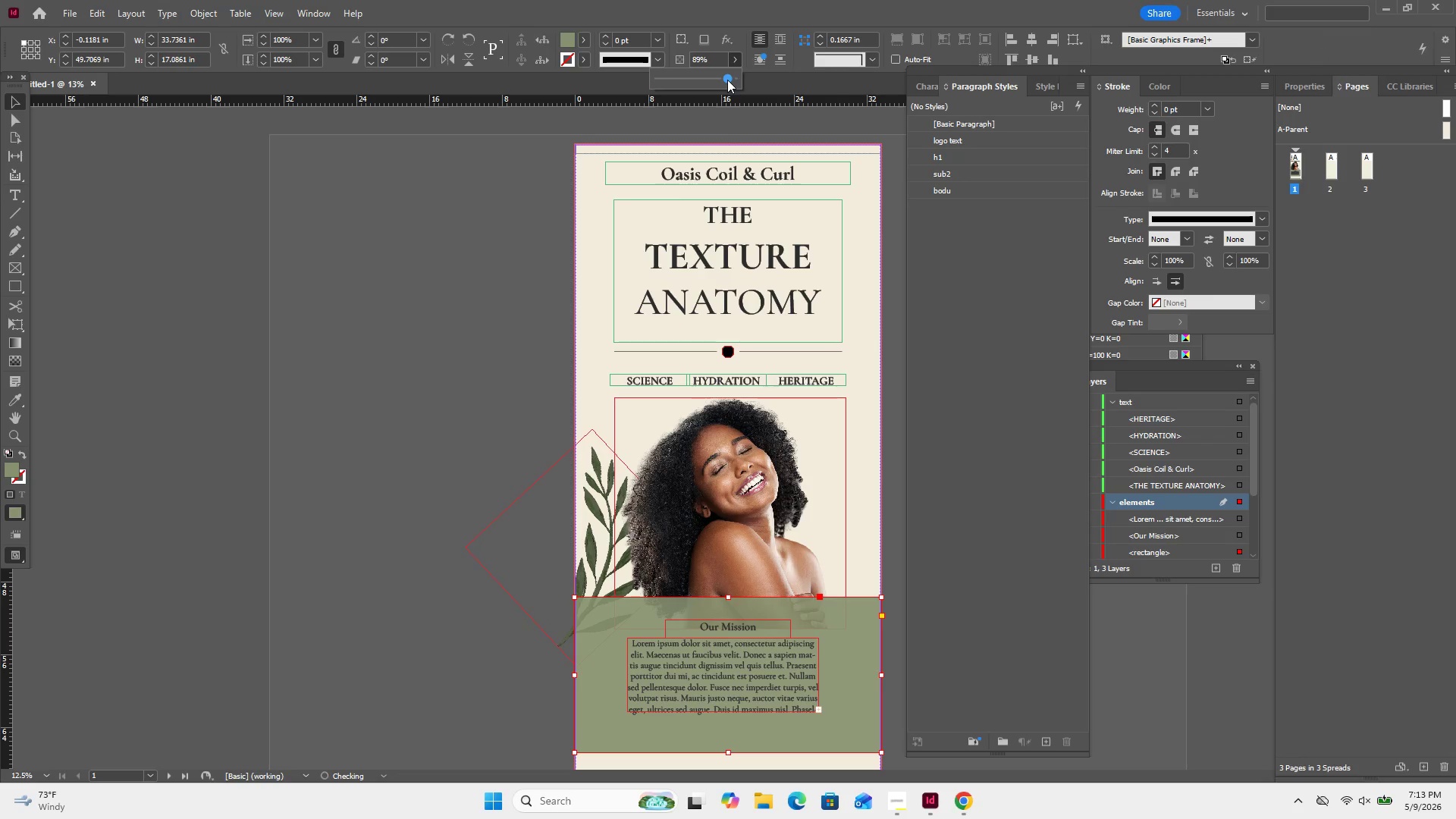 
left_click([727, 80])
 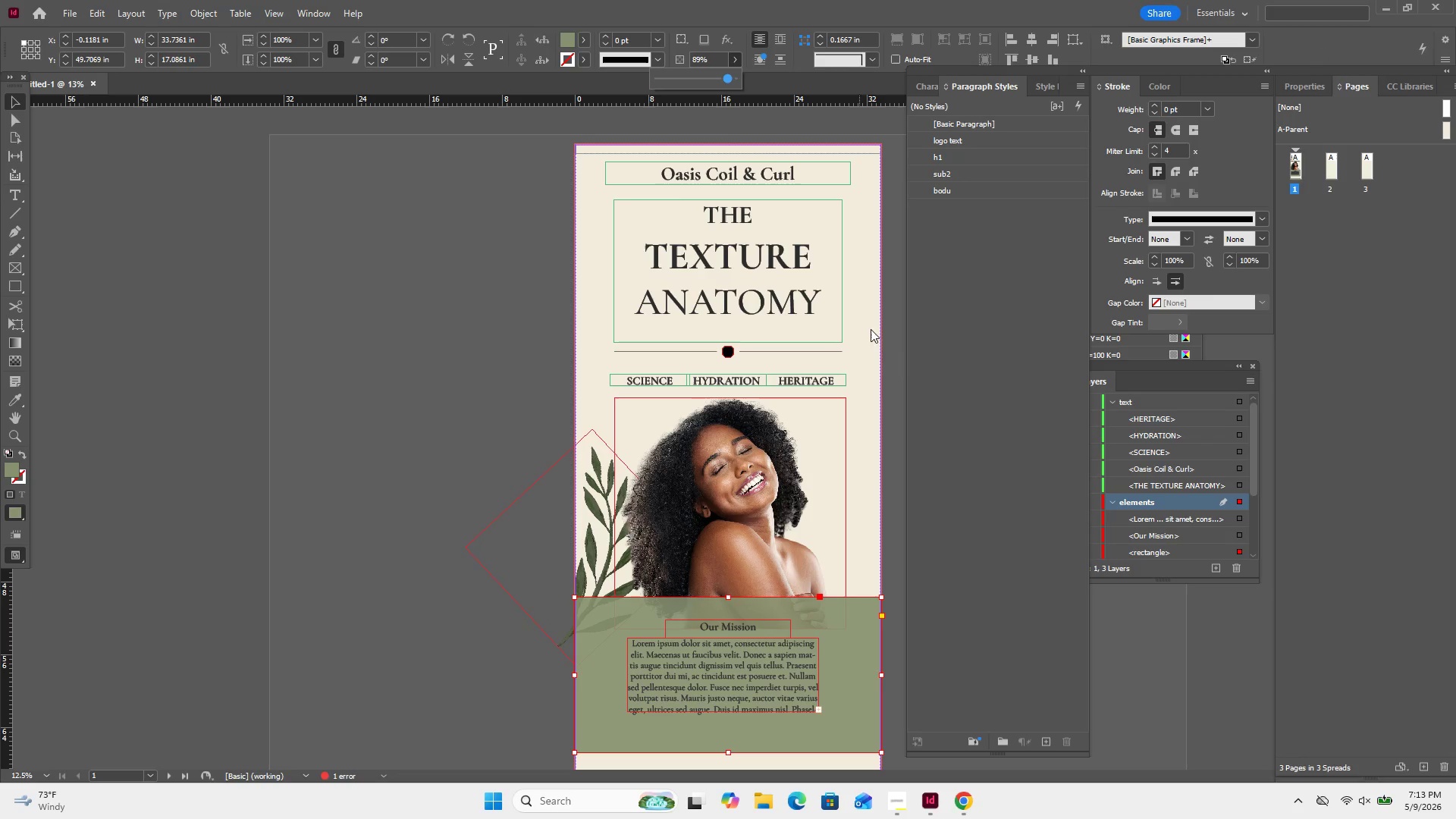 
left_click([917, 362])
 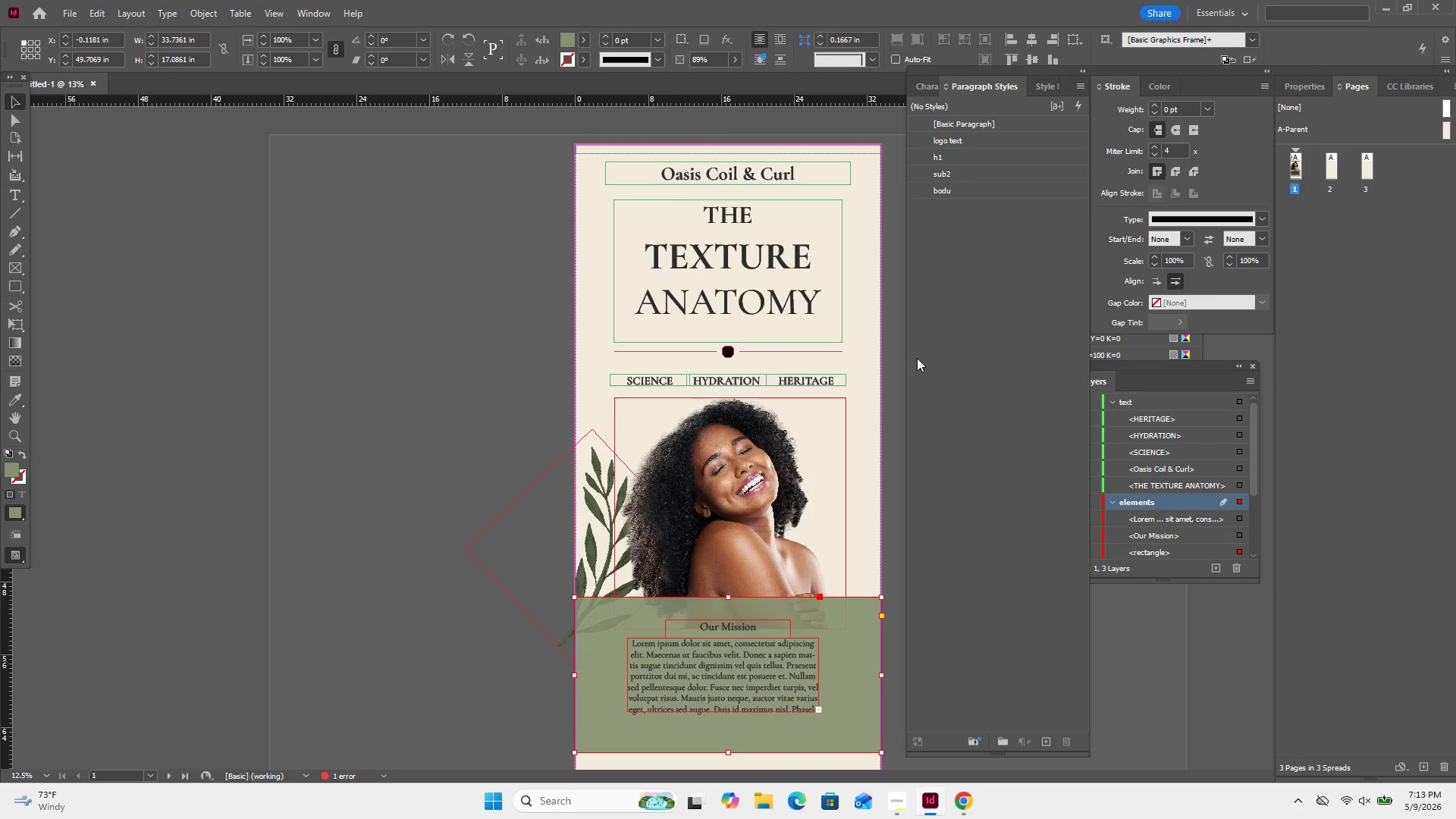 
scroll: coordinate [521, 347], scroll_direction: down, amount: 5.0
 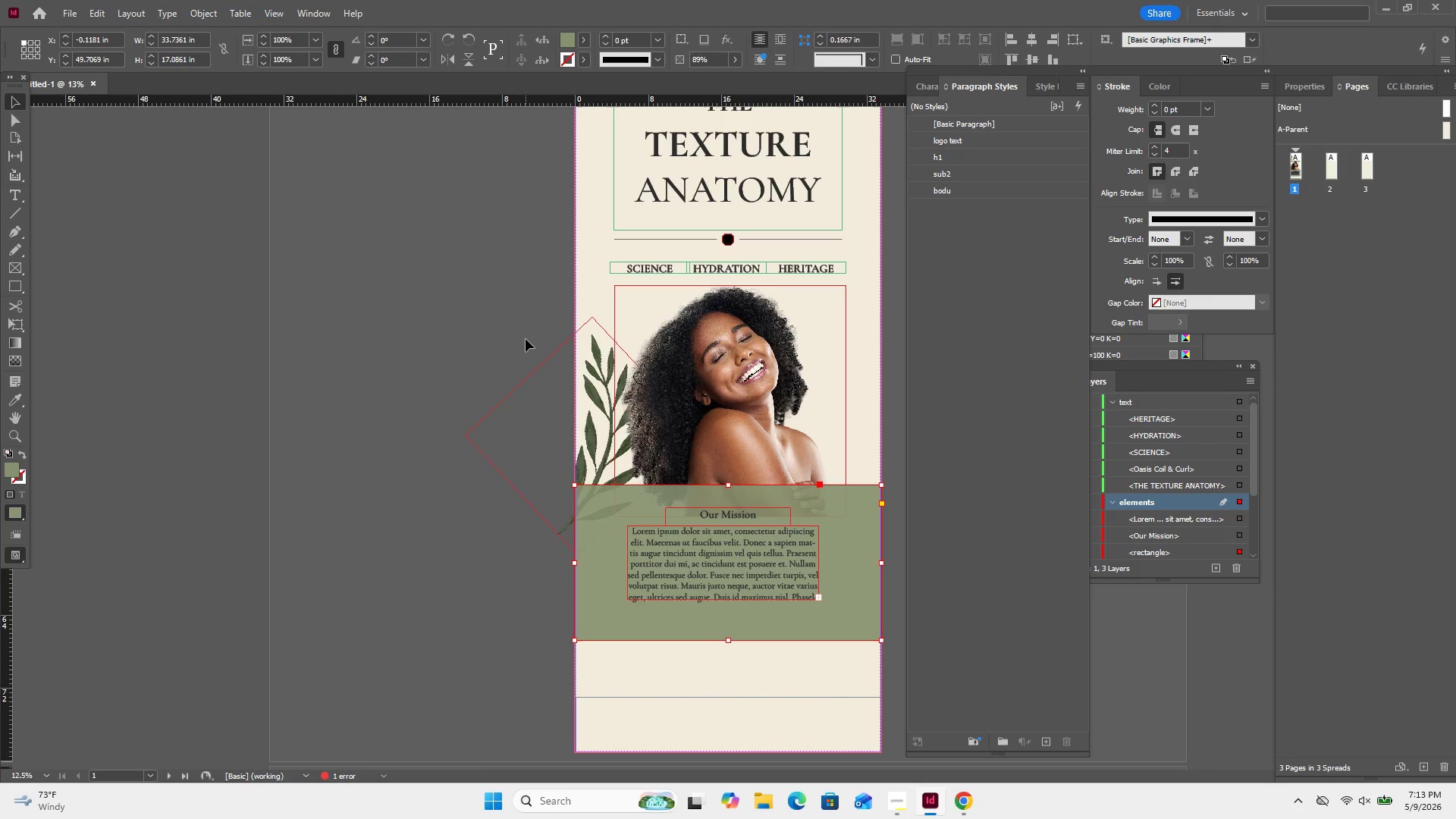 
wait(8.54)
 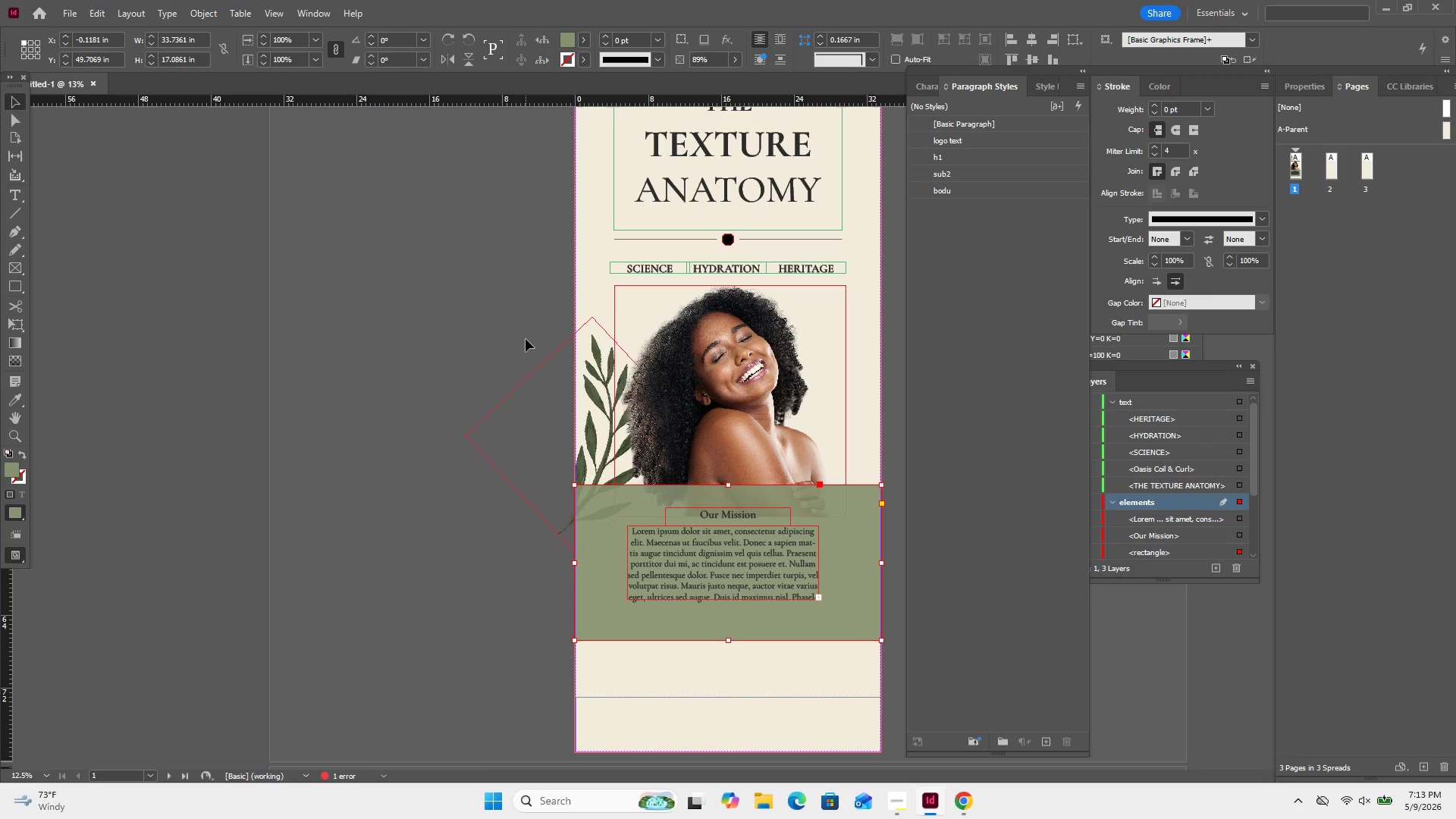 
left_click_drag(start_coordinate=[877, 244], to_coordinate=[601, 235])
 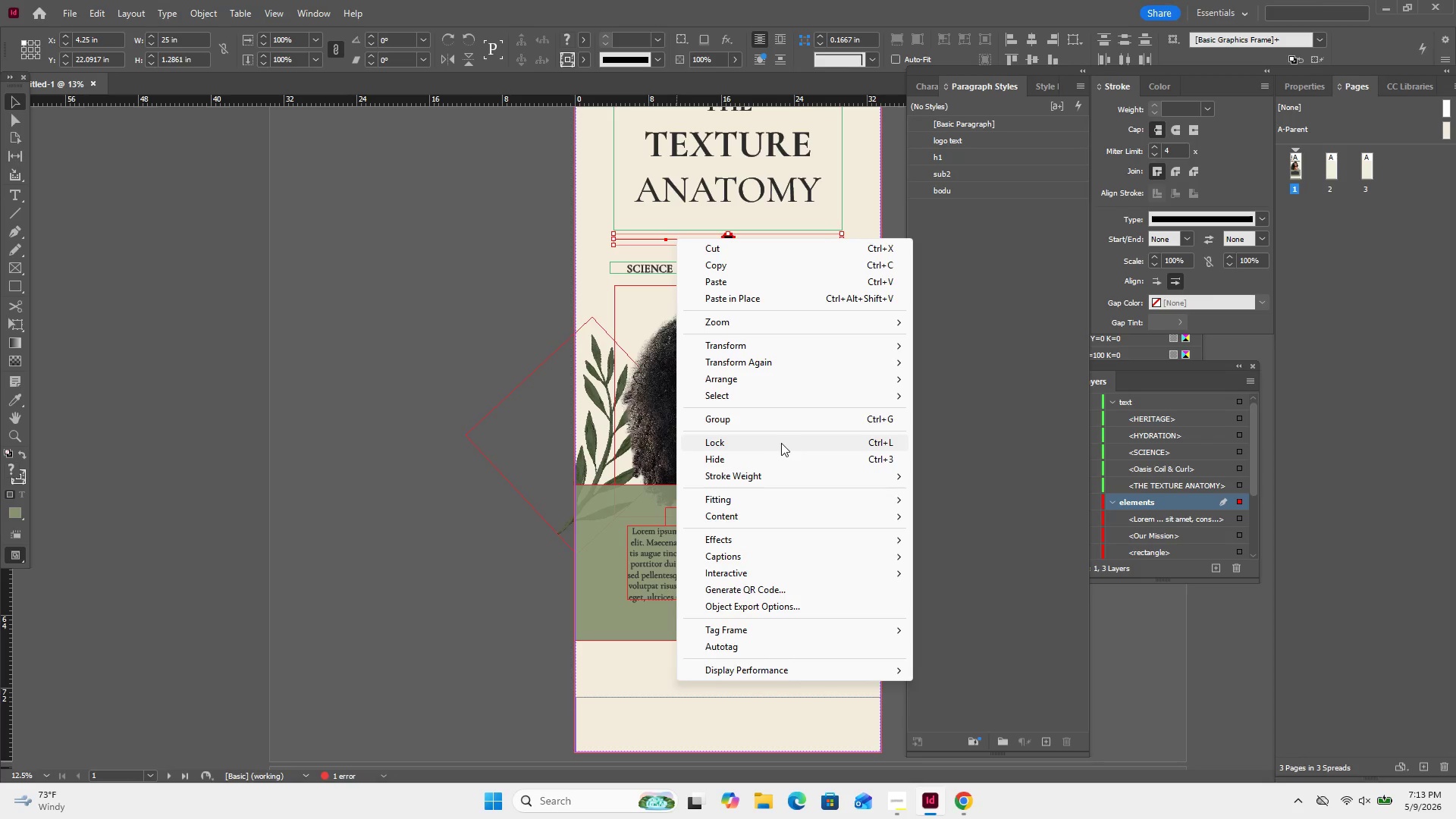 
wait(6.8)
 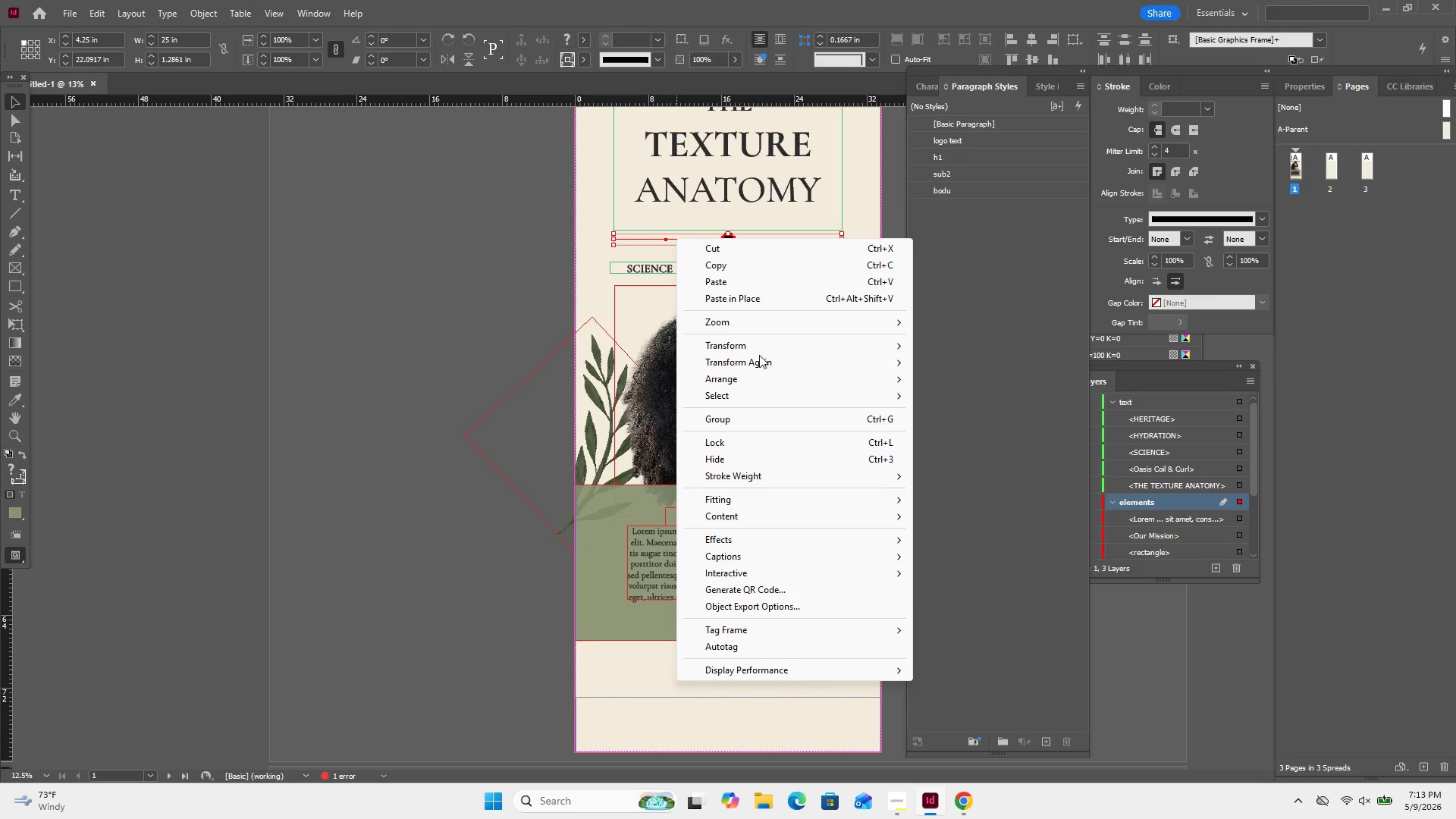 
left_click([755, 265])
 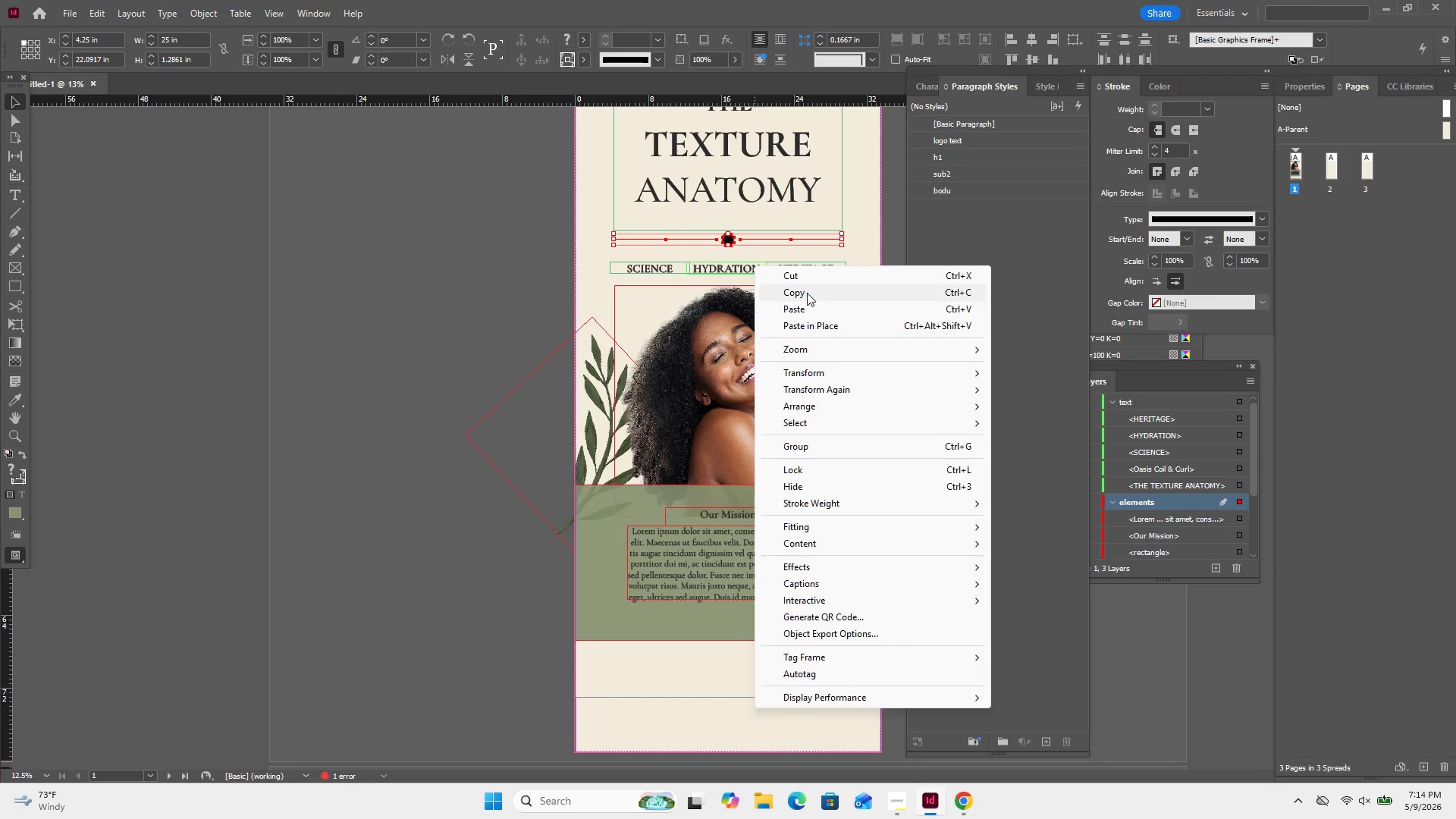 
left_click([804, 314])
 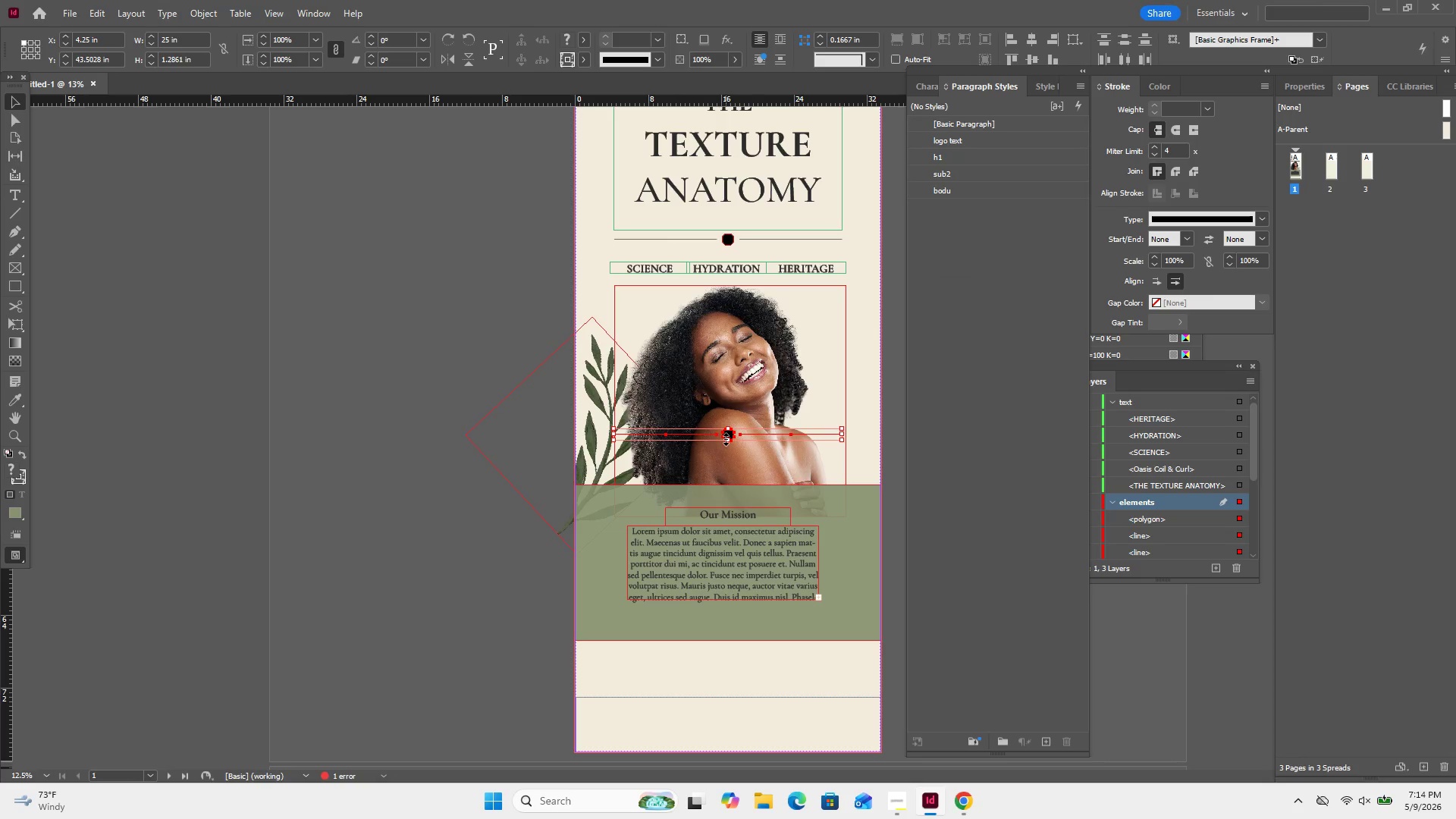 
left_click_drag(start_coordinate=[731, 433], to_coordinate=[730, 613])
 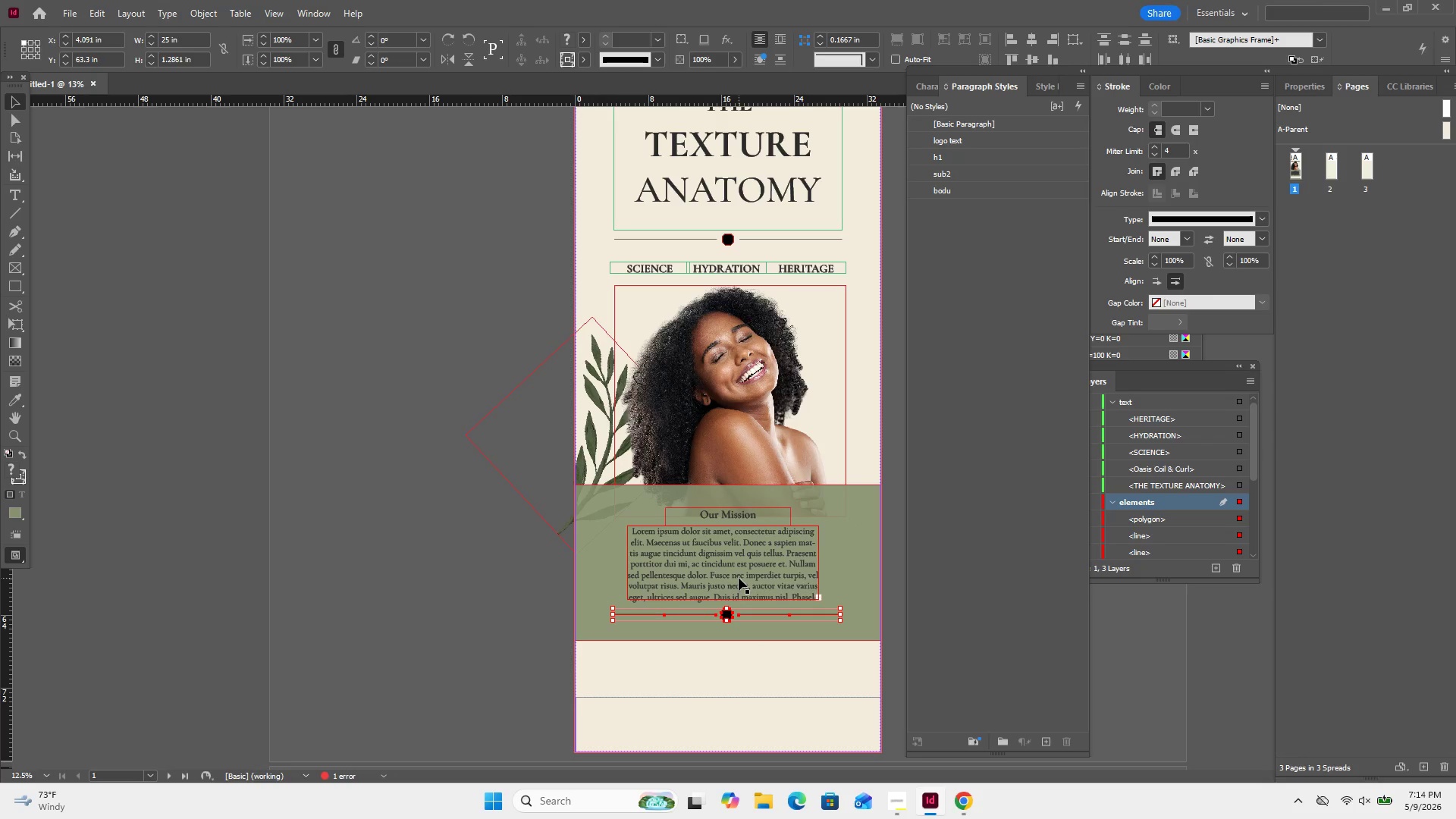 
left_click([739, 578])
 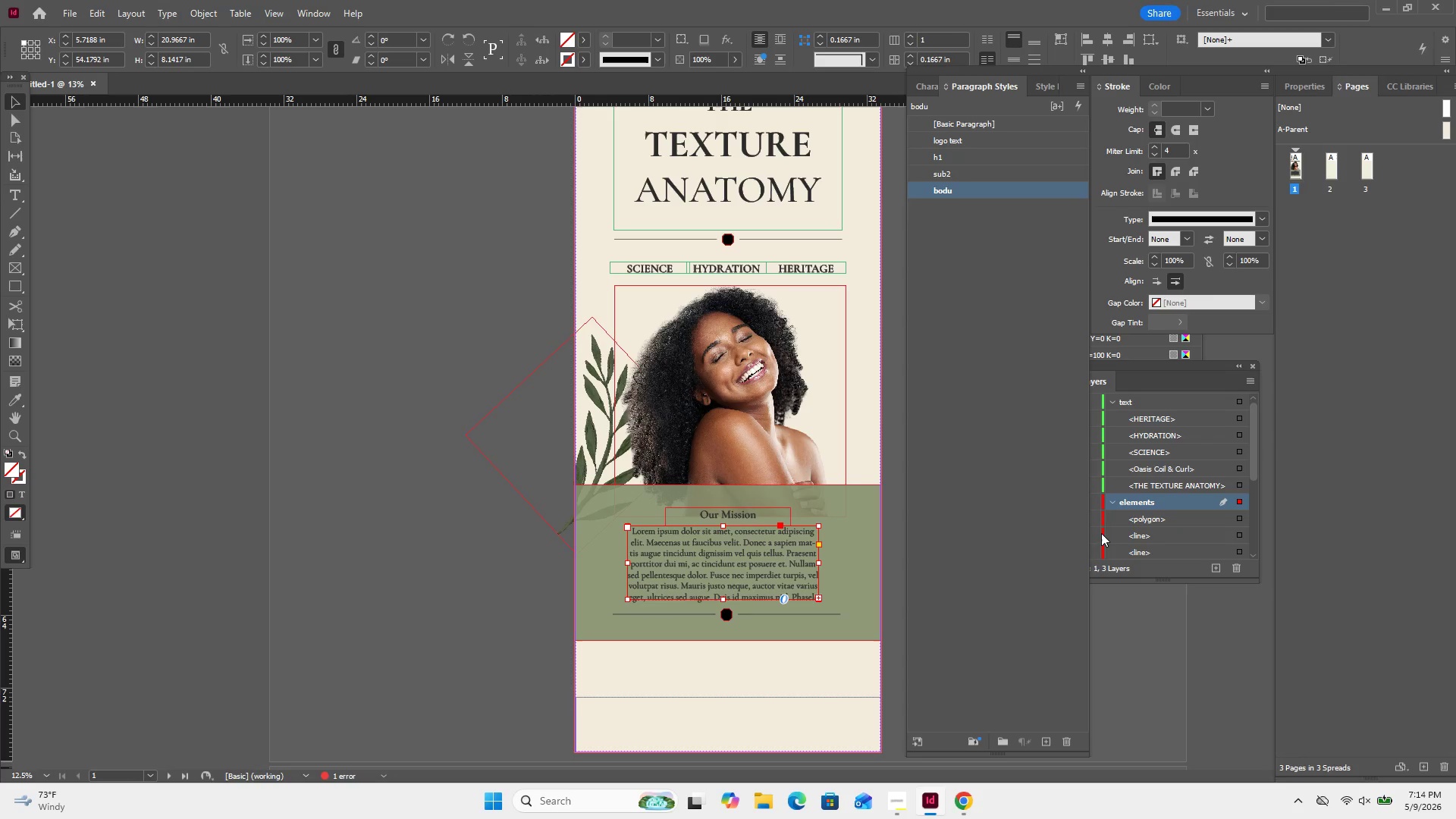 
scroll: coordinate [1162, 513], scroll_direction: down, amount: 1.0
 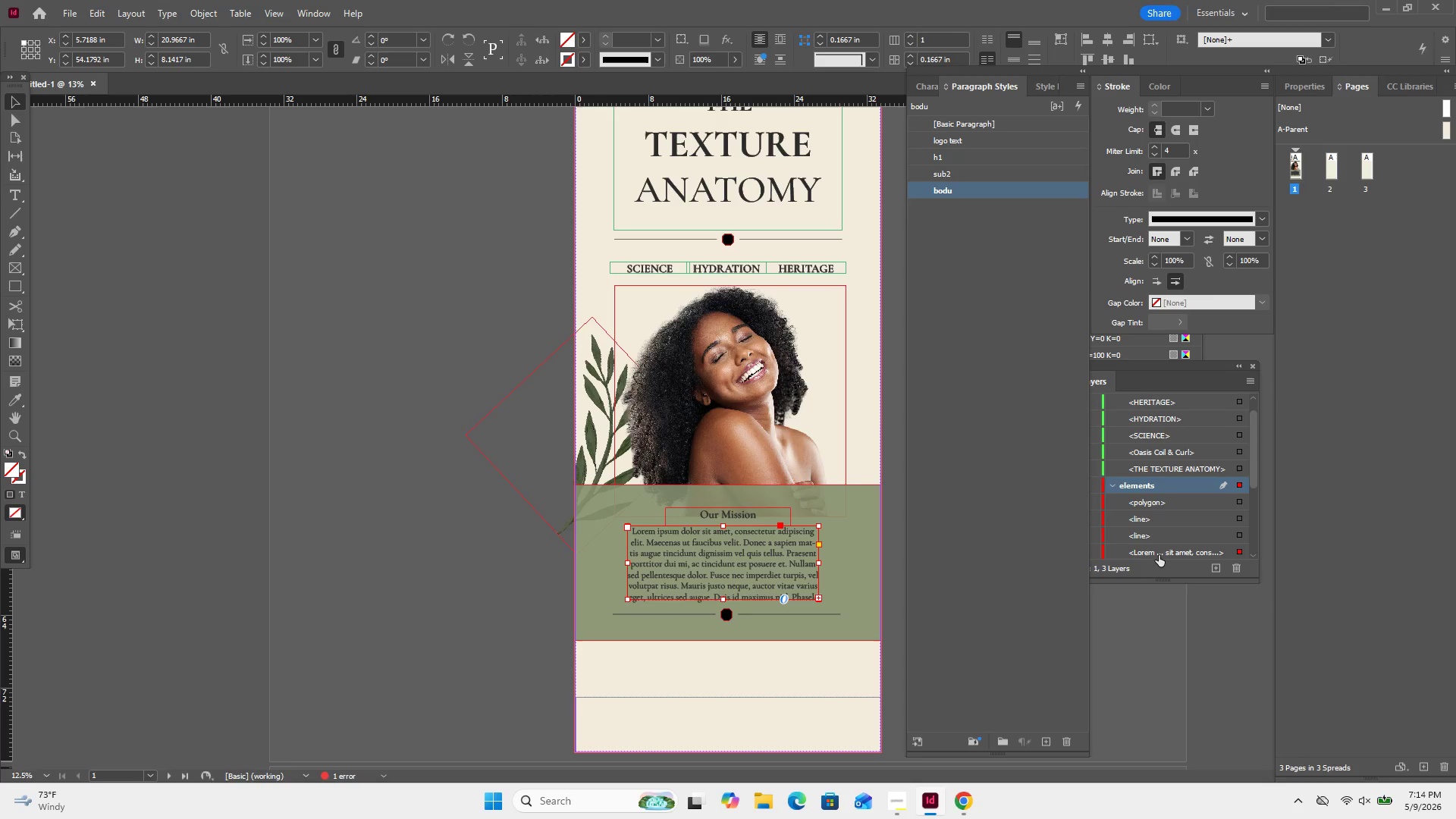 
left_click_drag(start_coordinate=[1163, 551], to_coordinate=[1186, 413])
 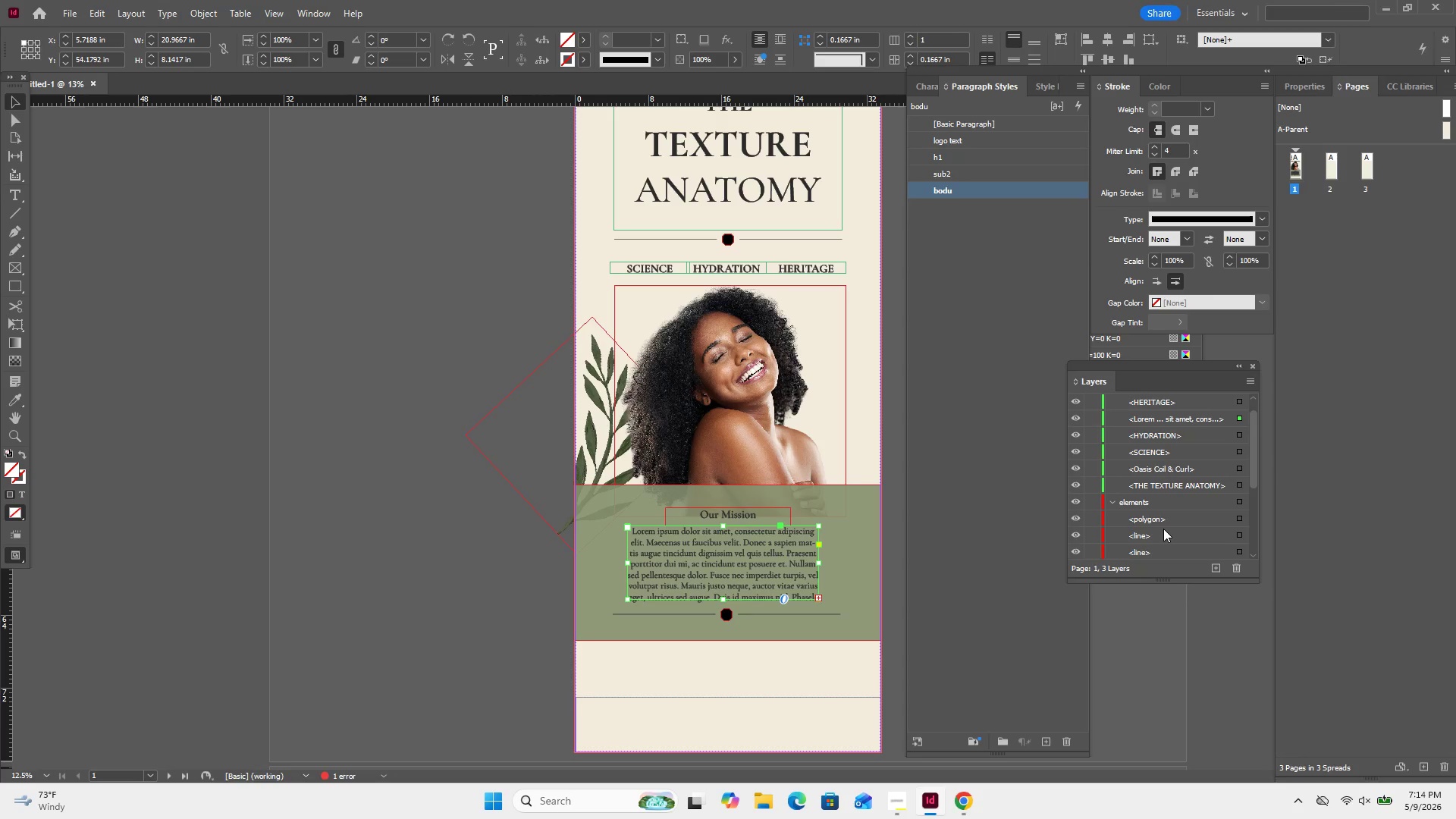 
scroll: coordinate [1163, 529], scroll_direction: down, amount: 3.0
 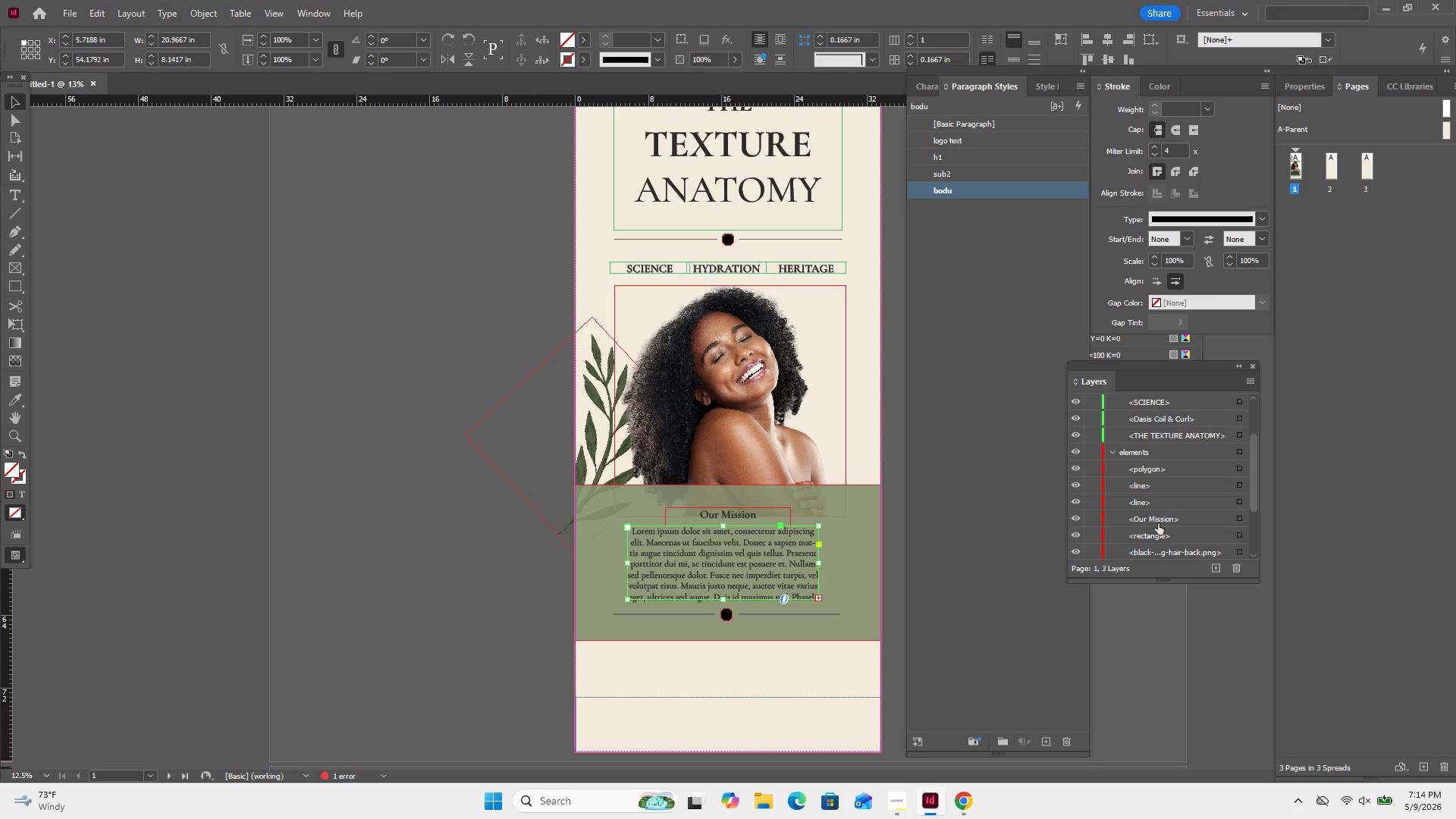 
left_click_drag(start_coordinate=[1162, 518], to_coordinate=[1175, 412])
 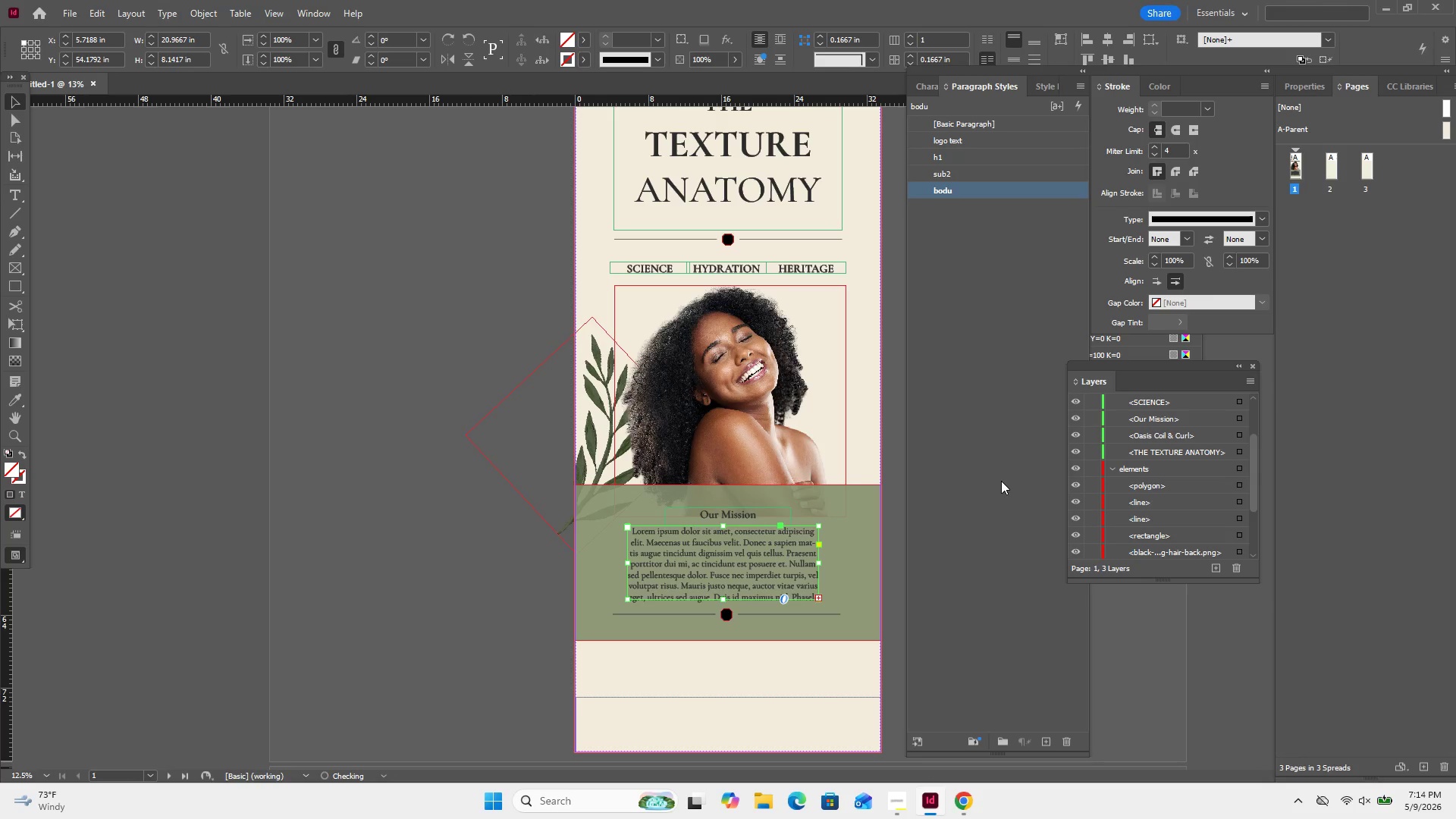 
left_click([999, 483])
 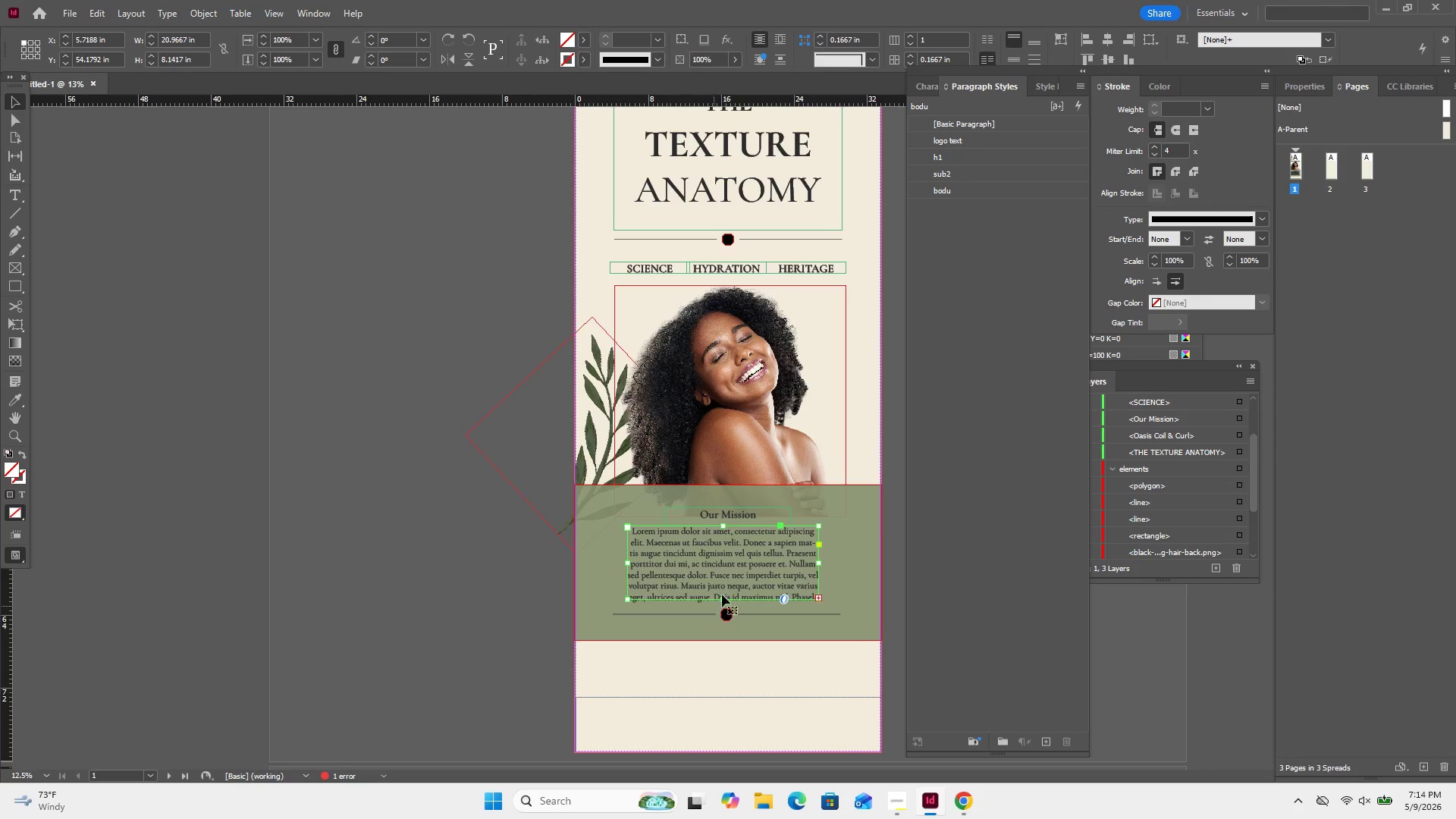 
left_click_drag(start_coordinate=[723, 599], to_coordinate=[725, 607])
 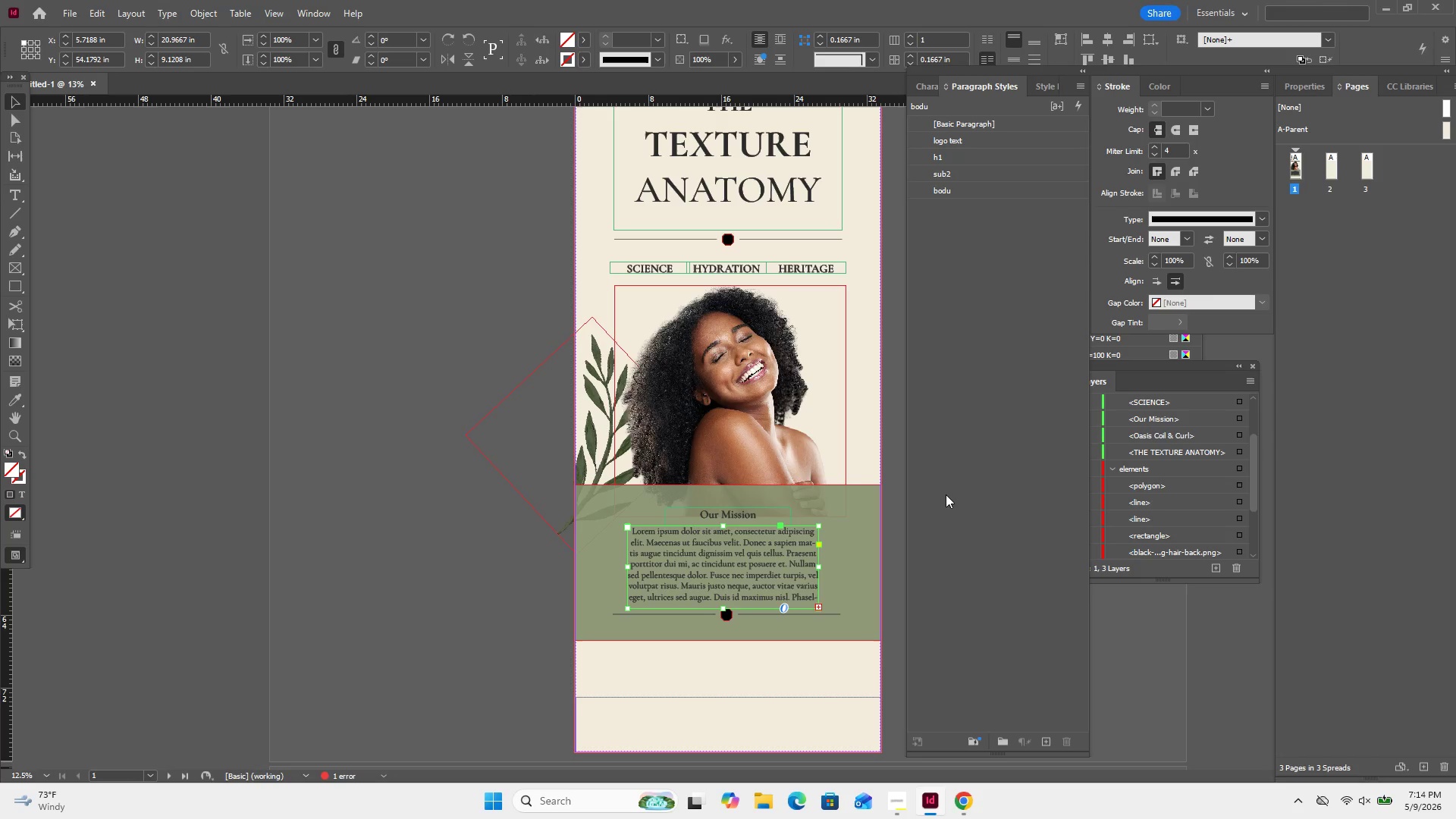 
wait(15.44)
 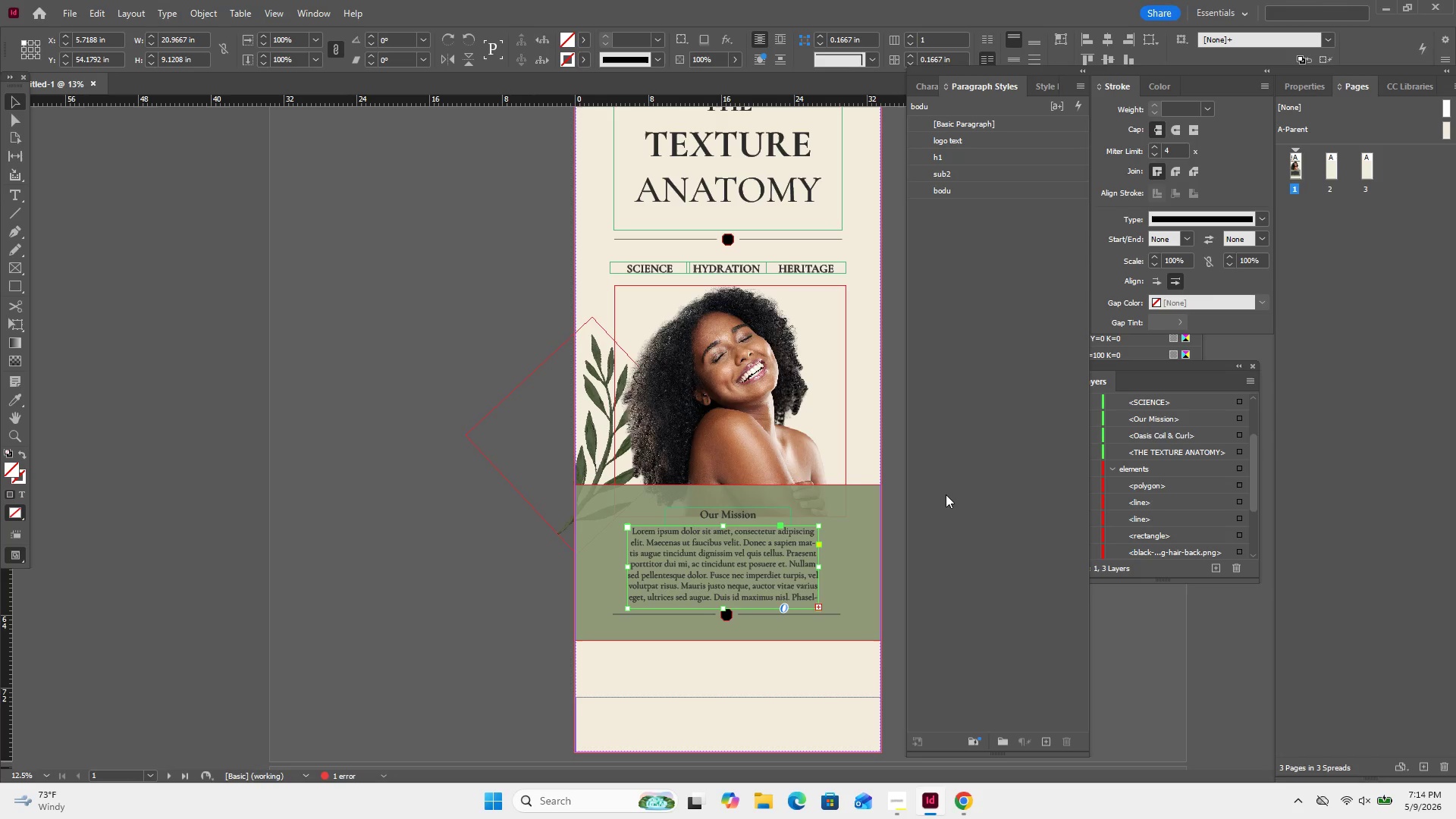 
double_click([667, 264])
 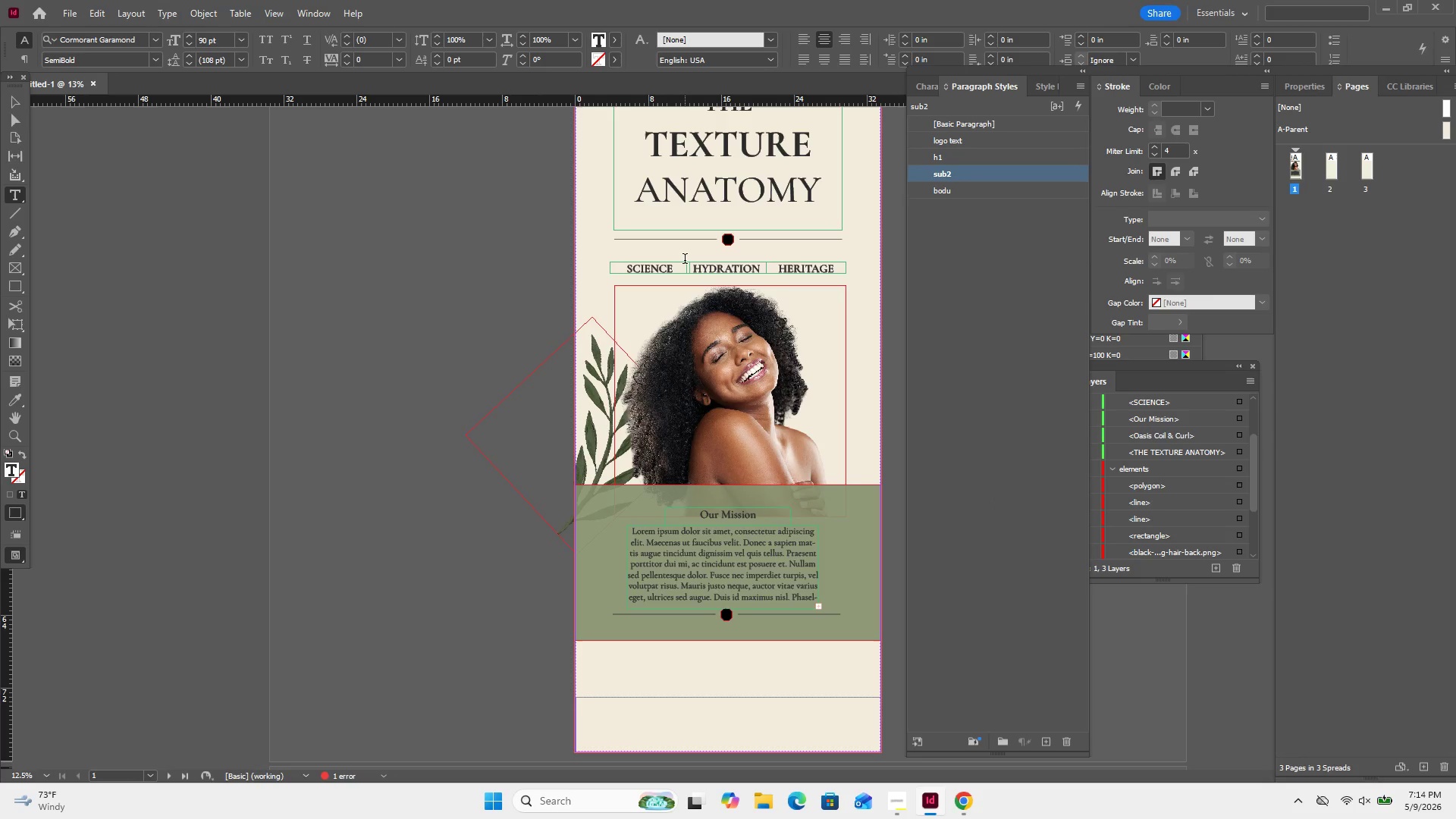 
key(ArrowRight)
 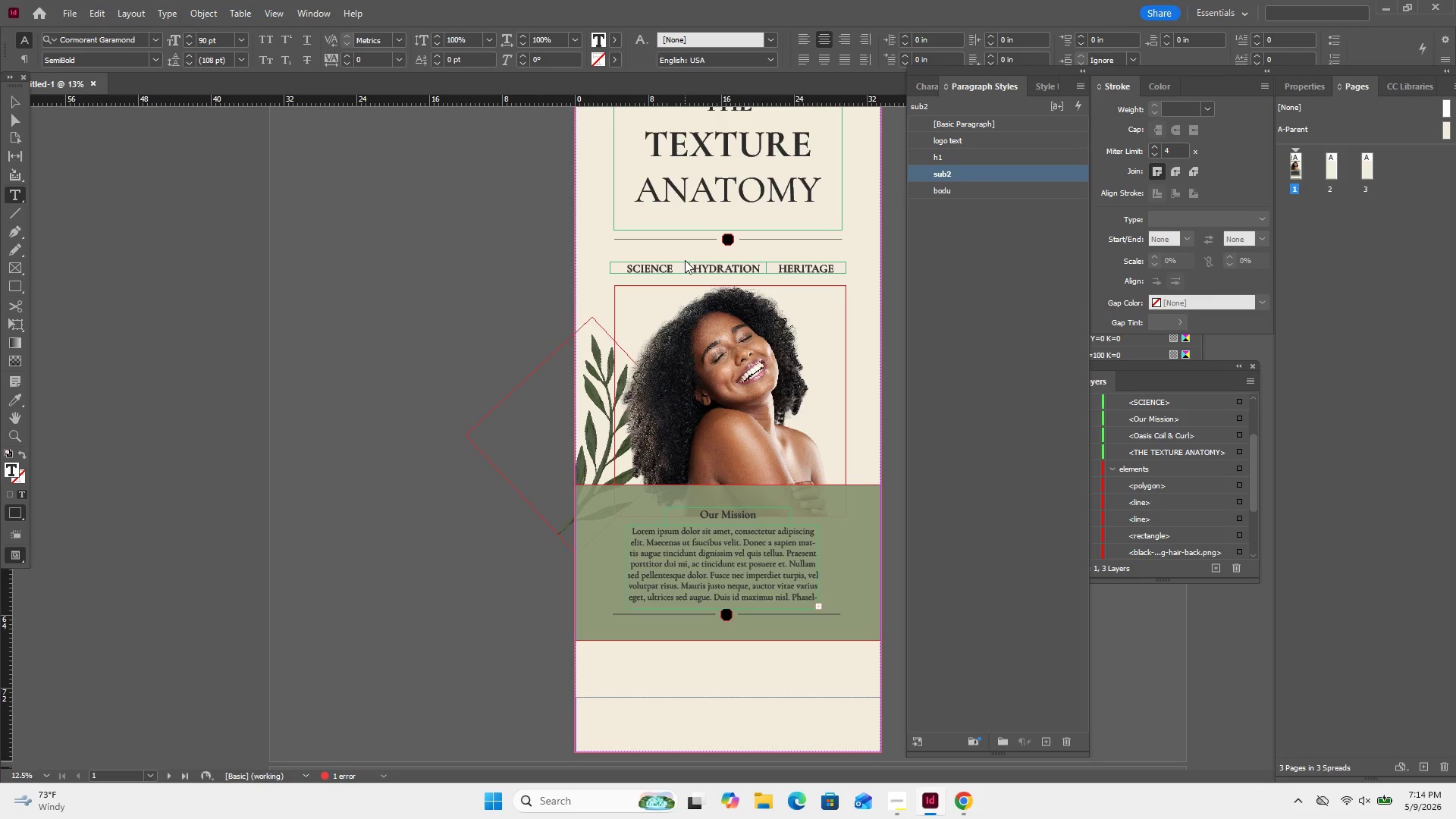 
key(Period)
 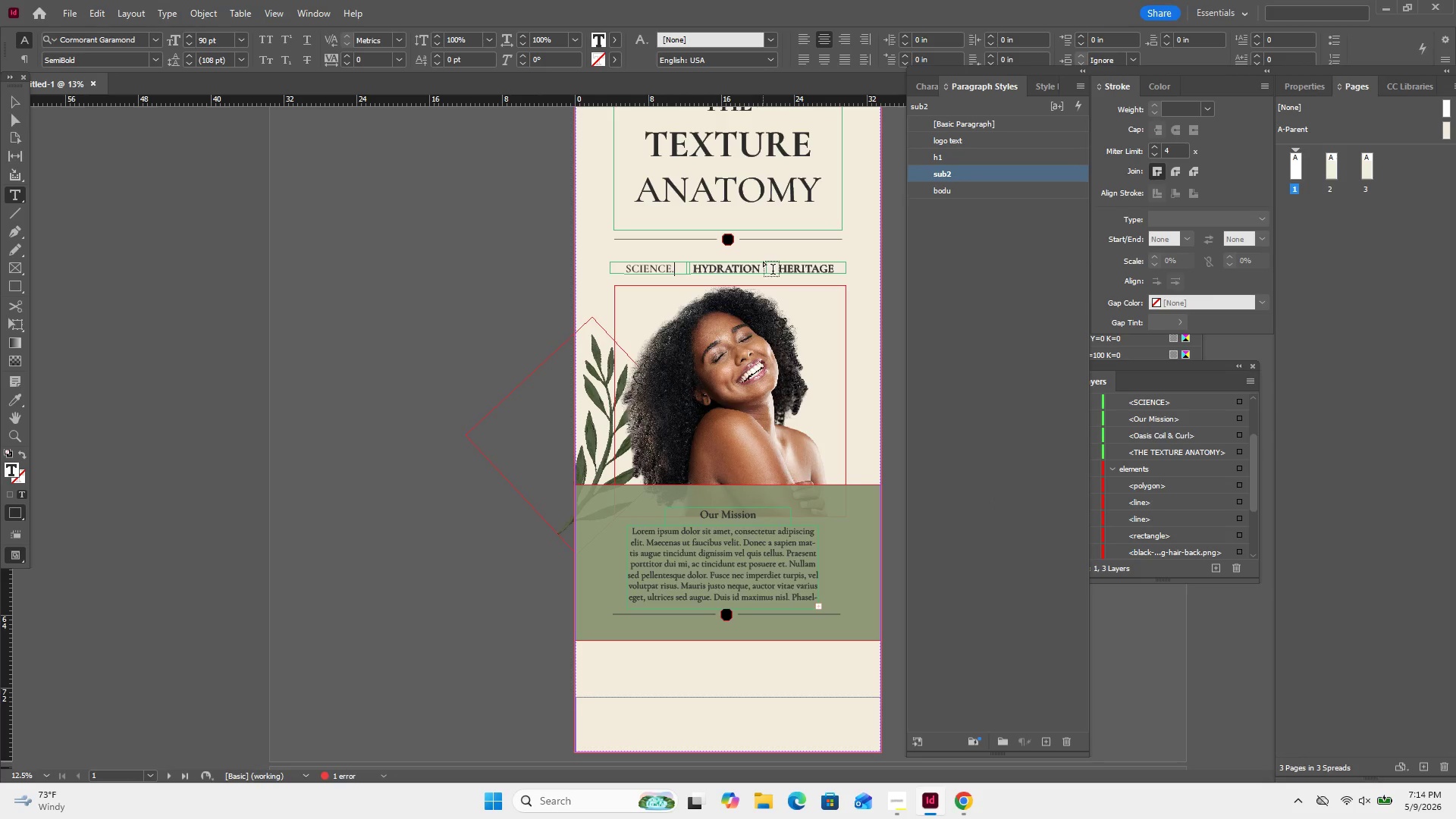 
left_click([759, 269])
 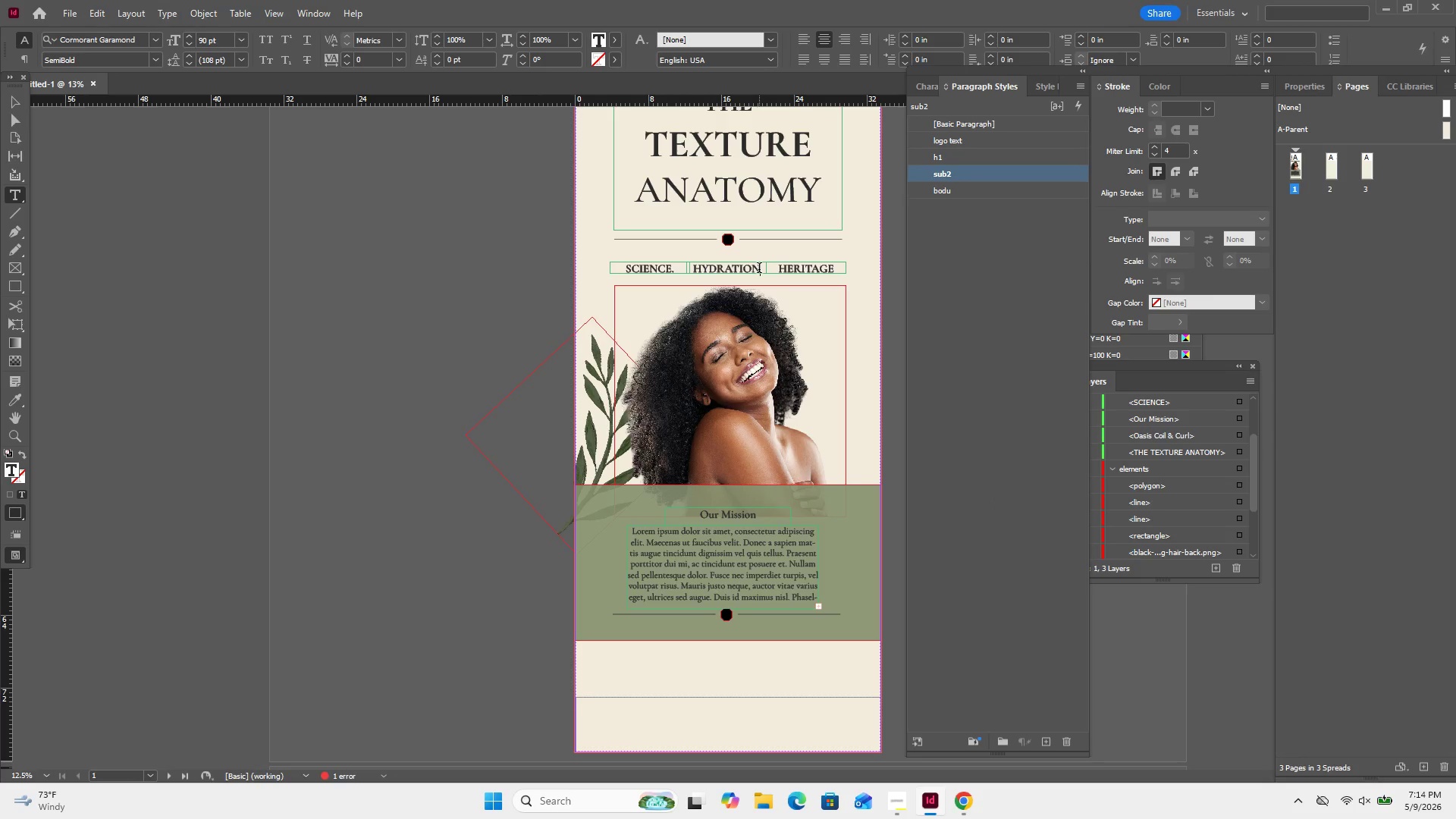 
key(Period)
 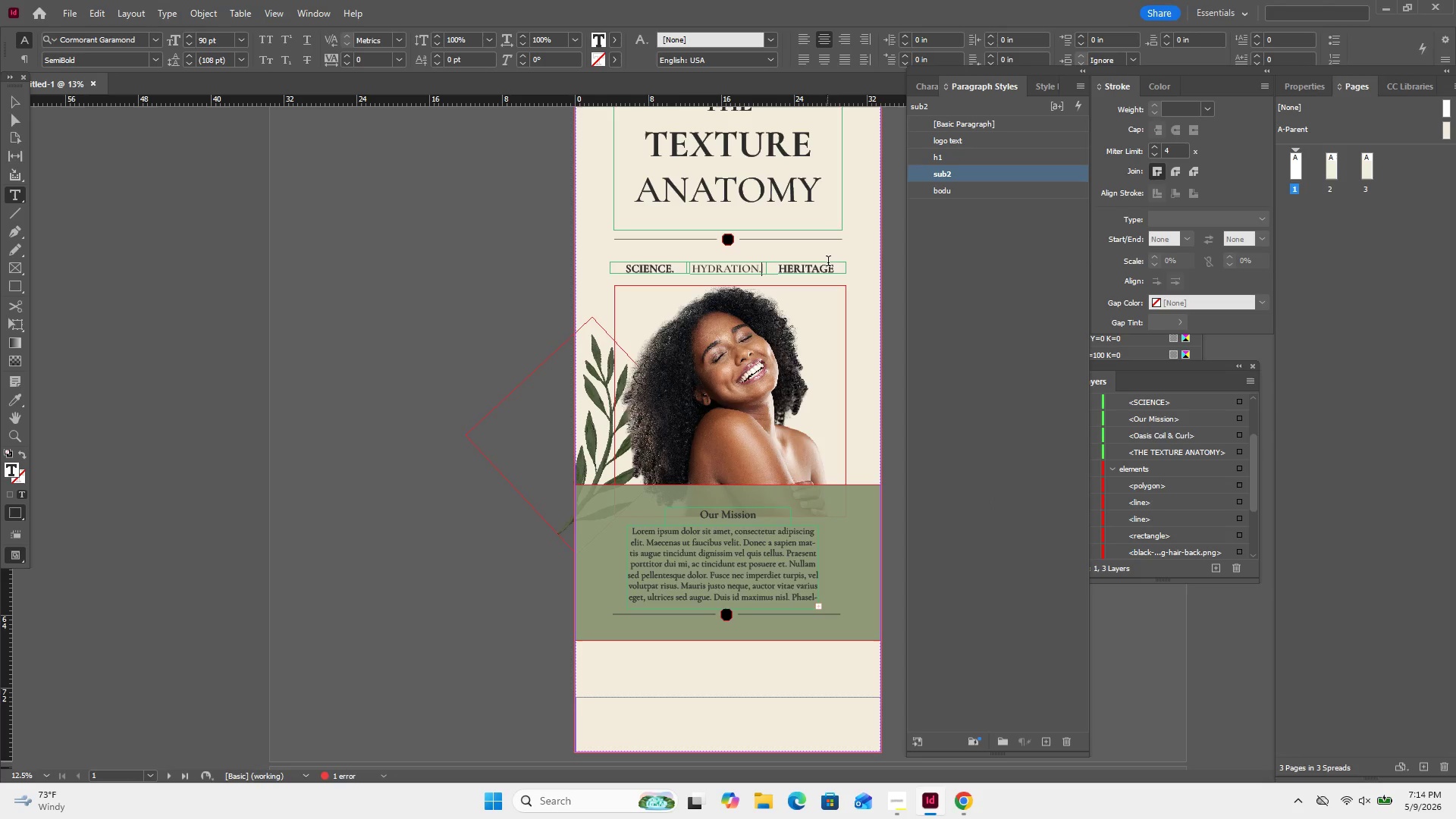 
left_click([830, 266])
 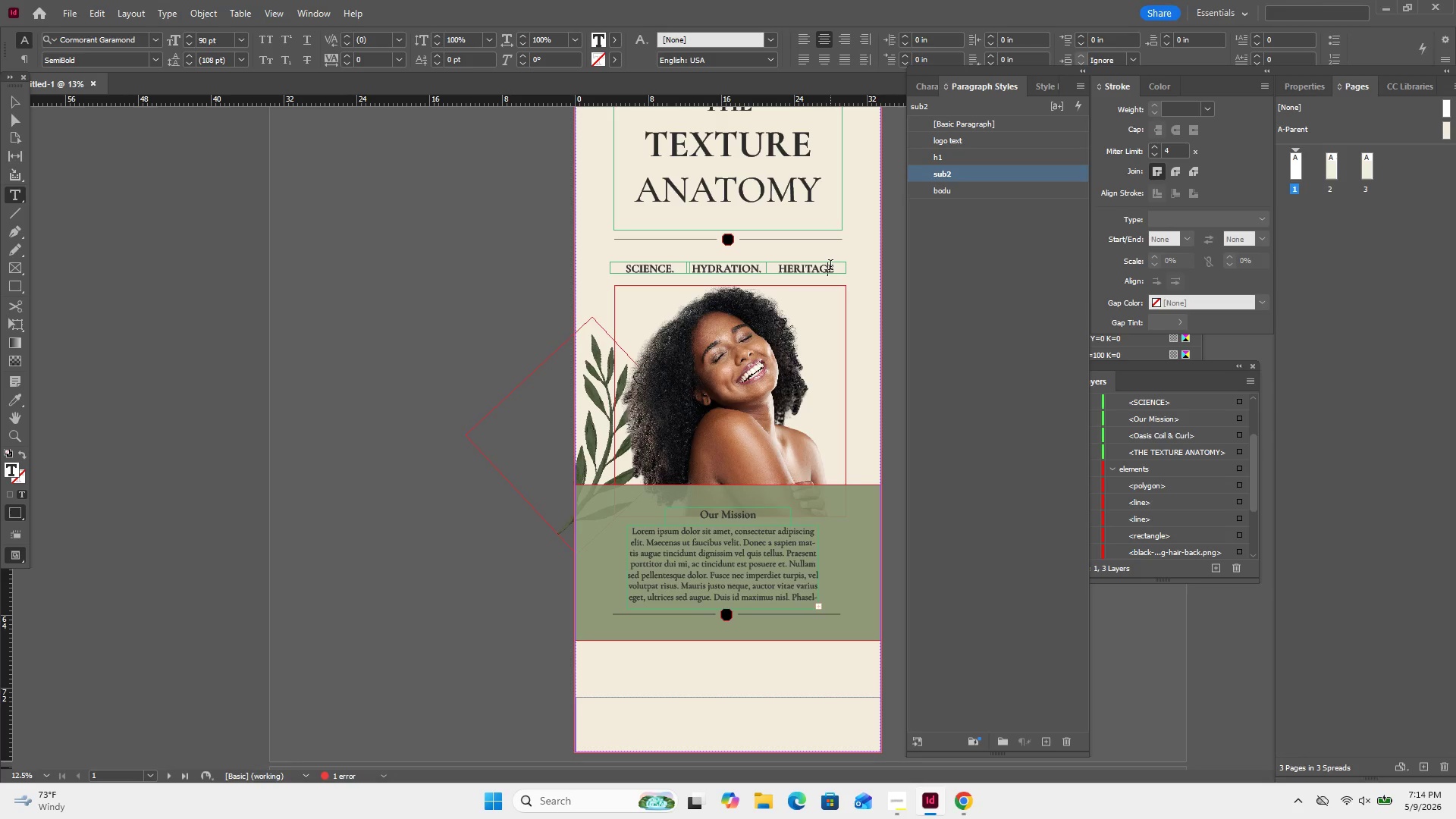 
key(ArrowRight)
 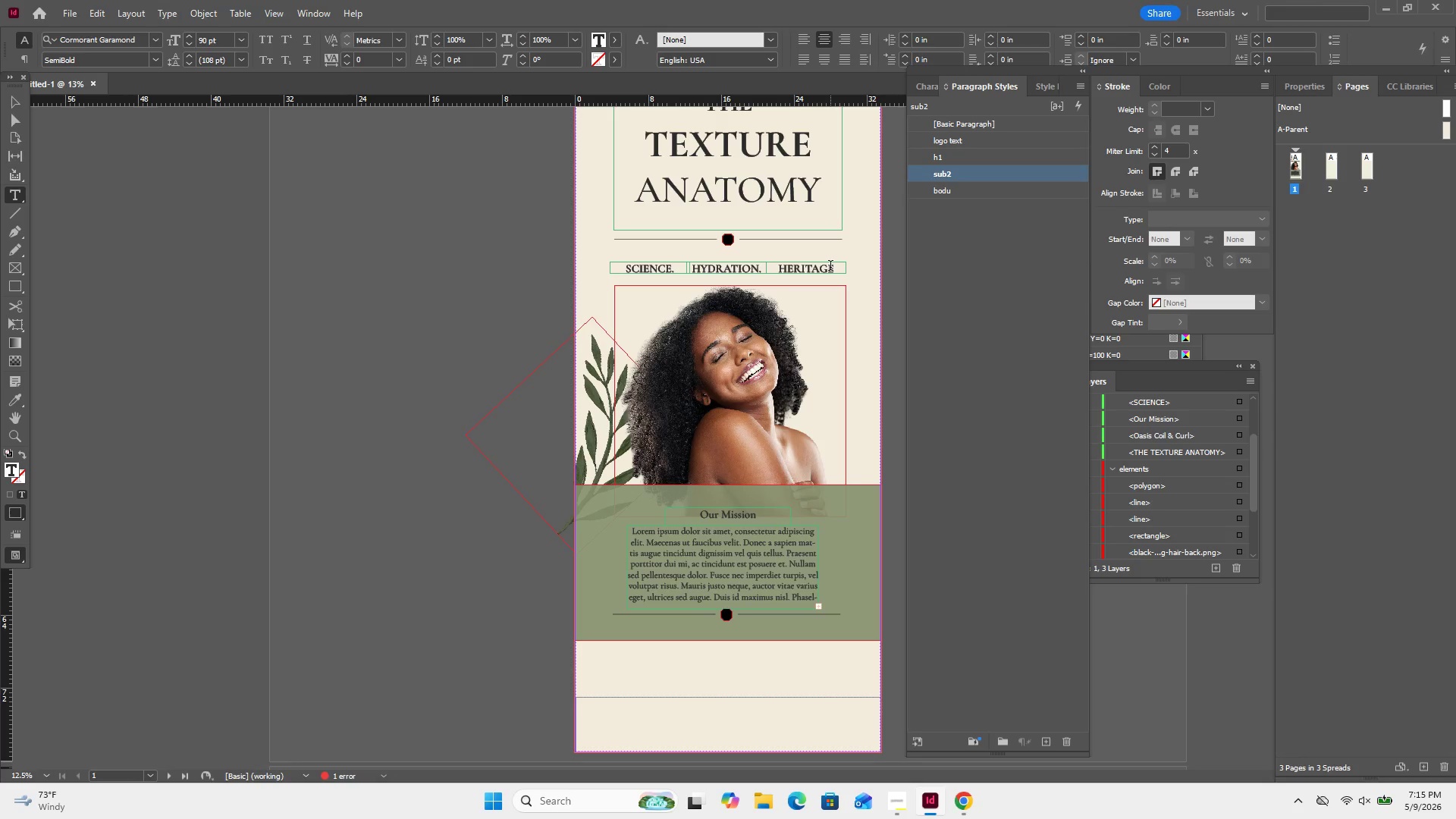 
key(Period)
 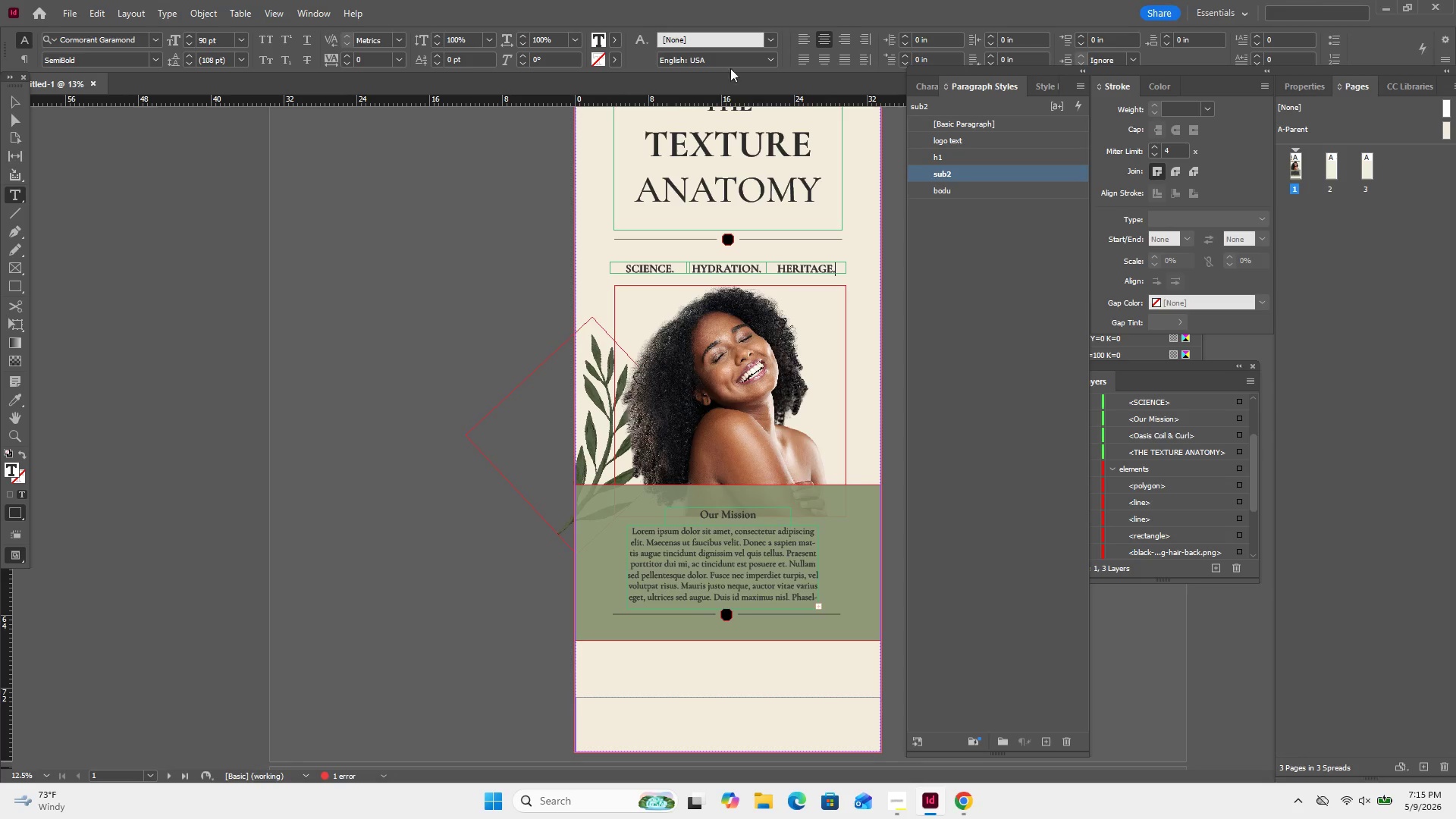 
wait(5.03)
 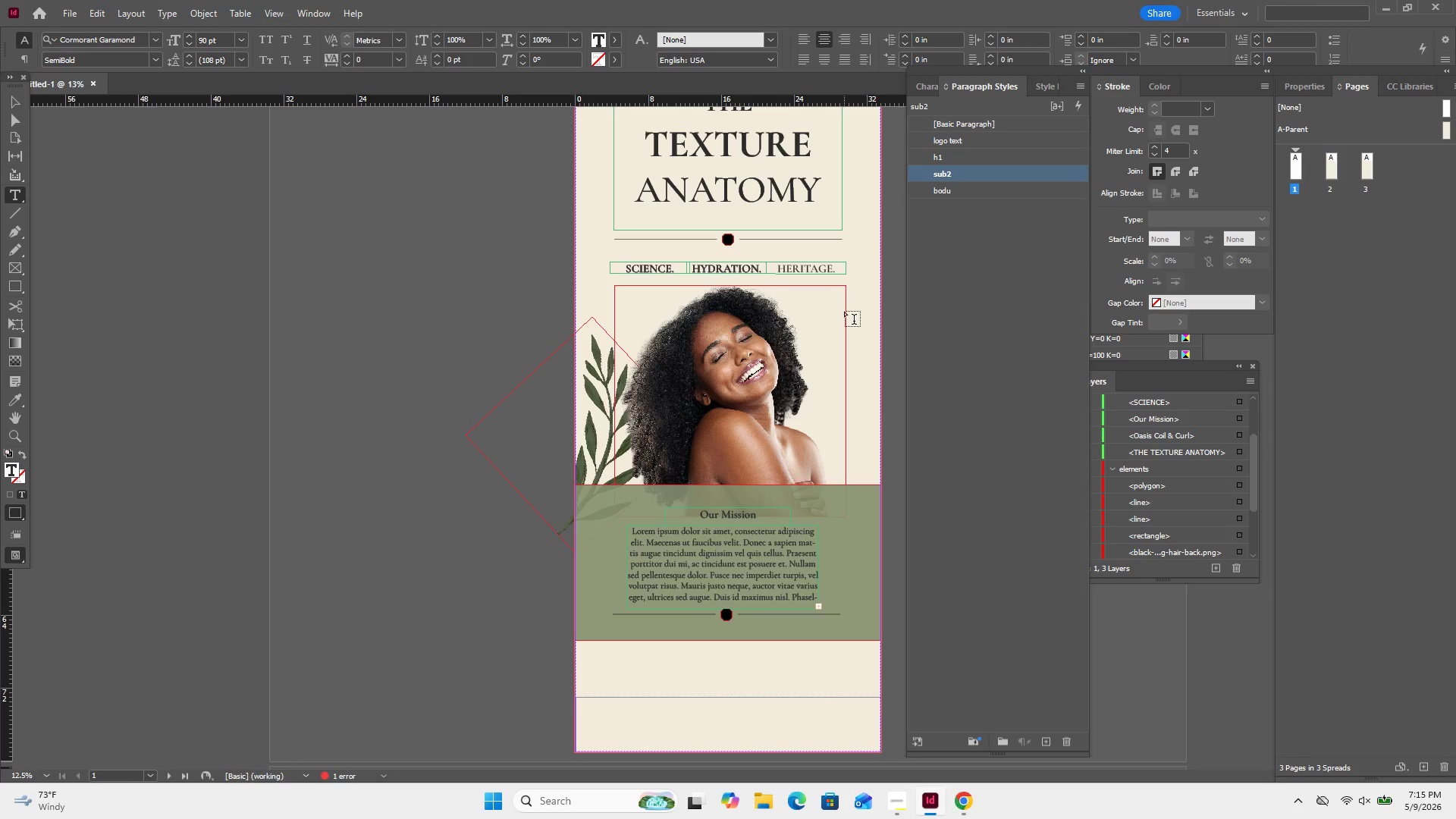 
left_click([5, 93])
 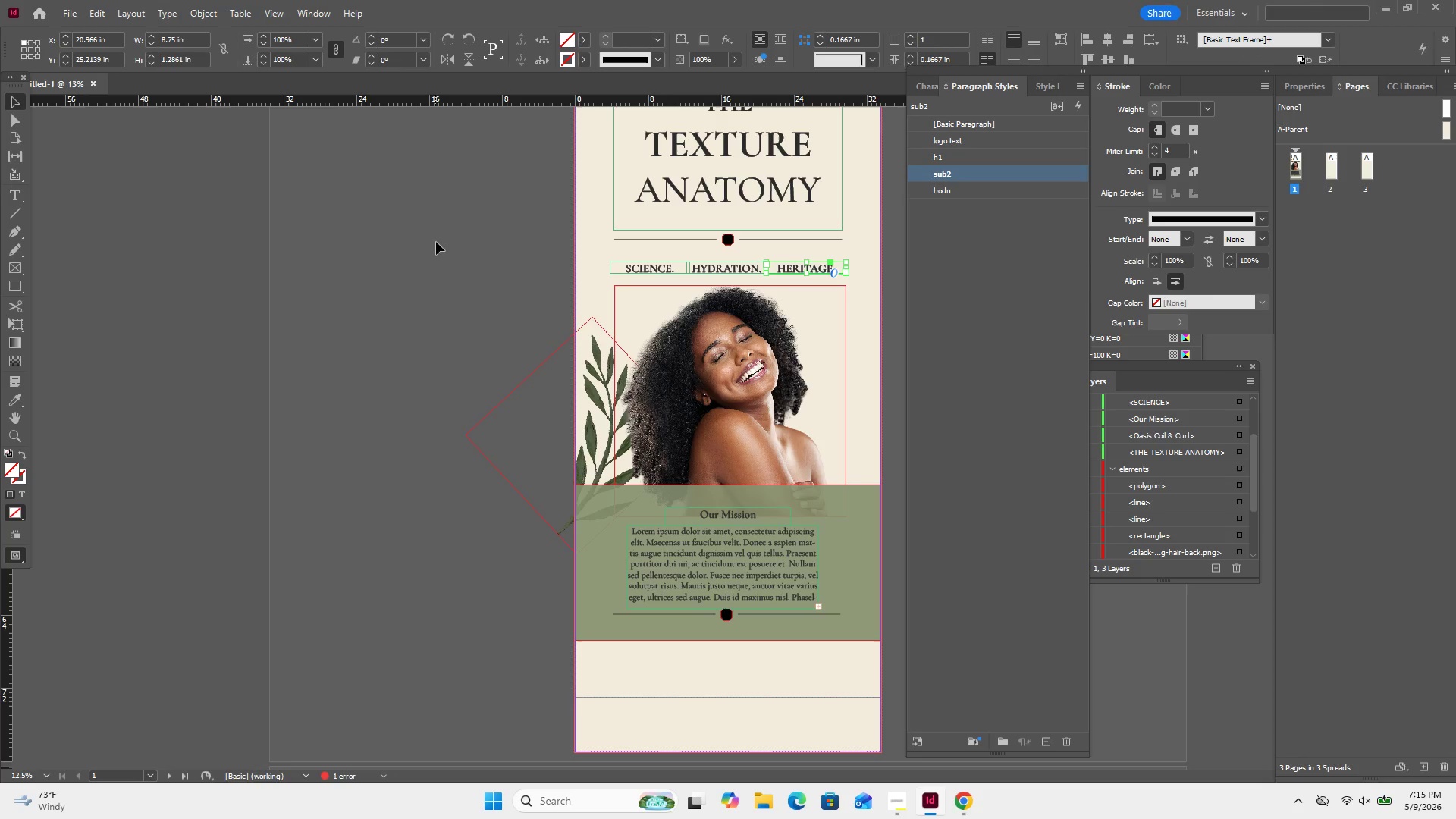 
left_click_drag(start_coordinate=[460, 253], to_coordinate=[813, 272])
 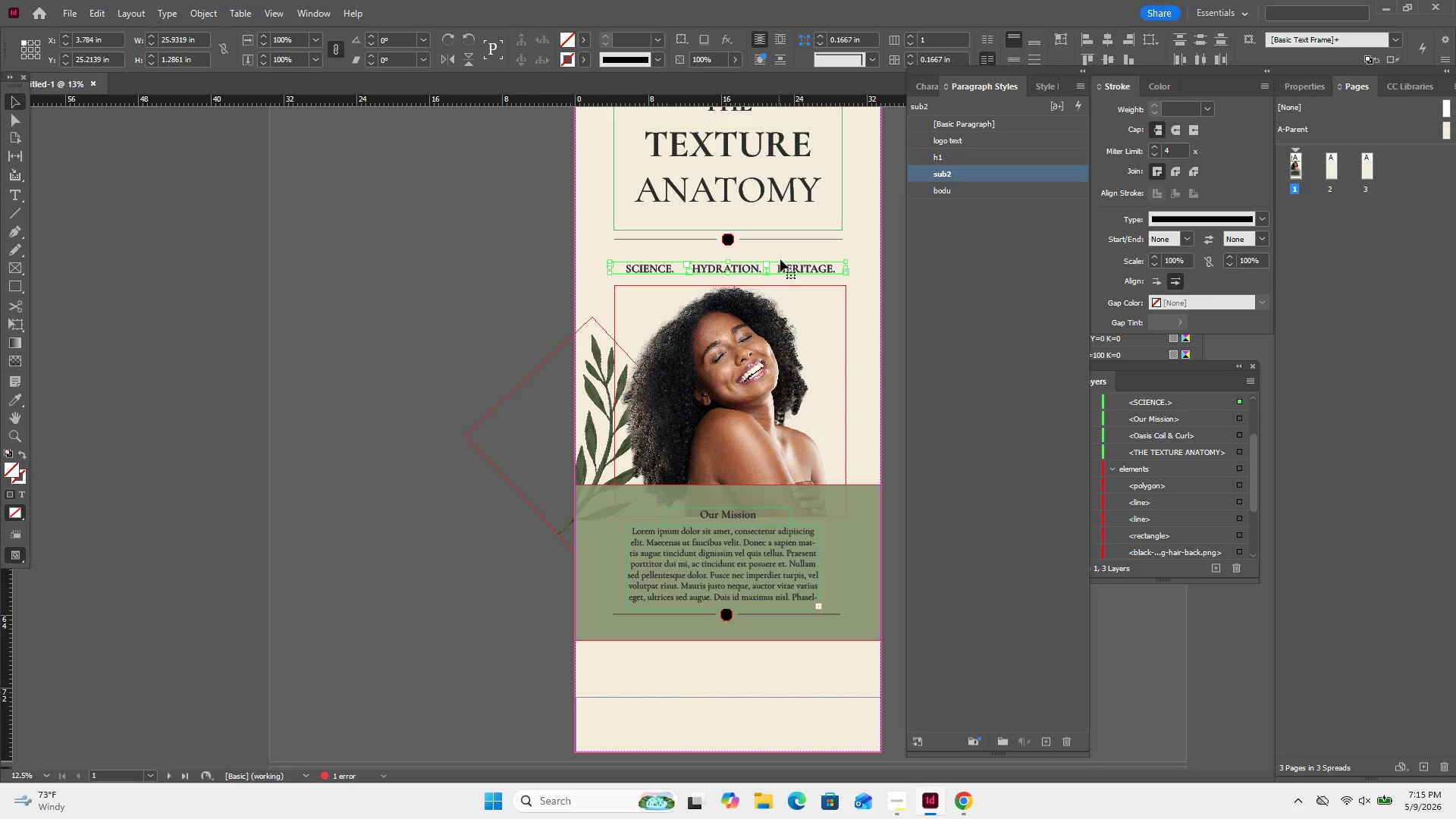 
wait(5.23)
 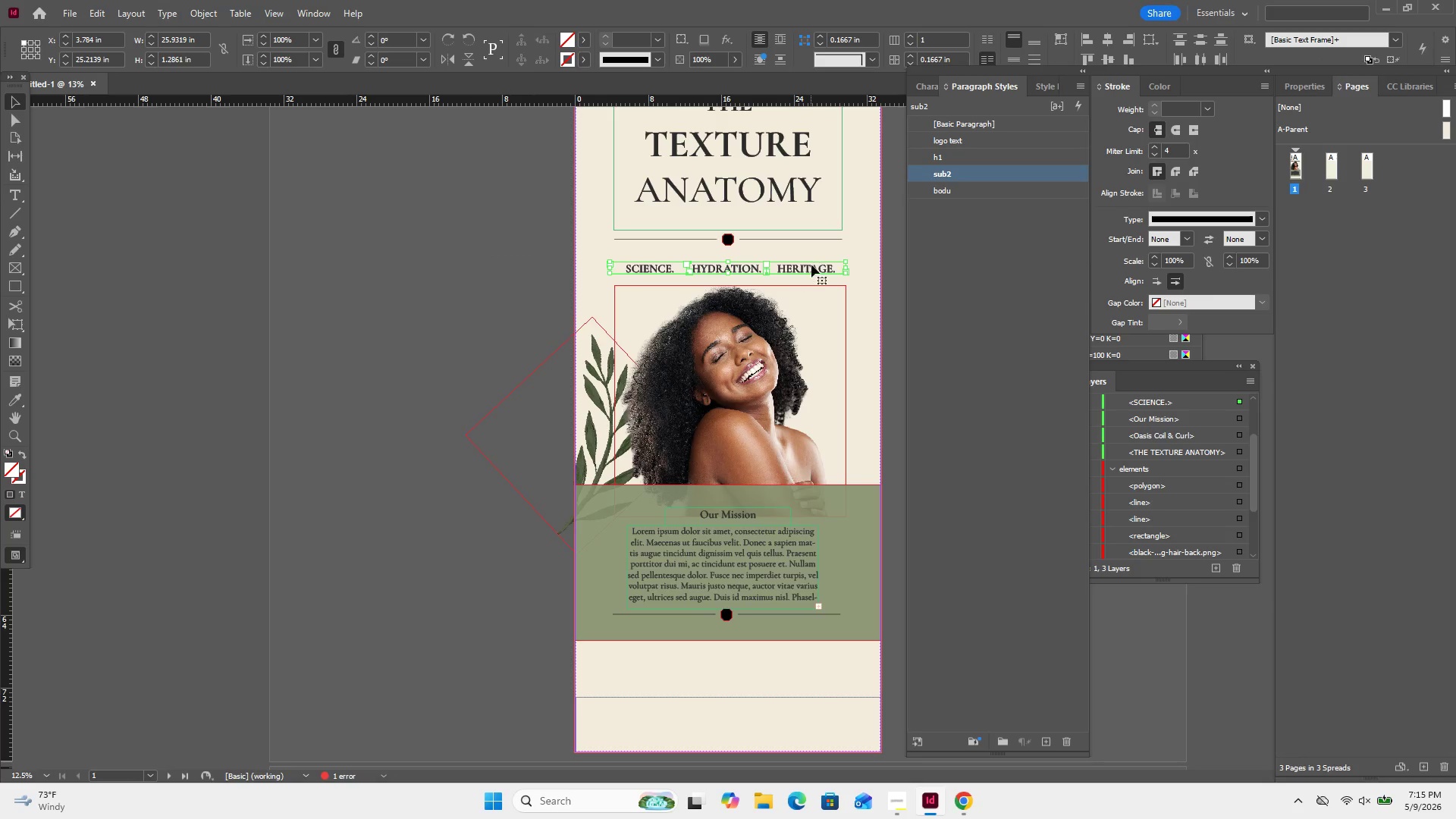 
left_click([819, 284])
 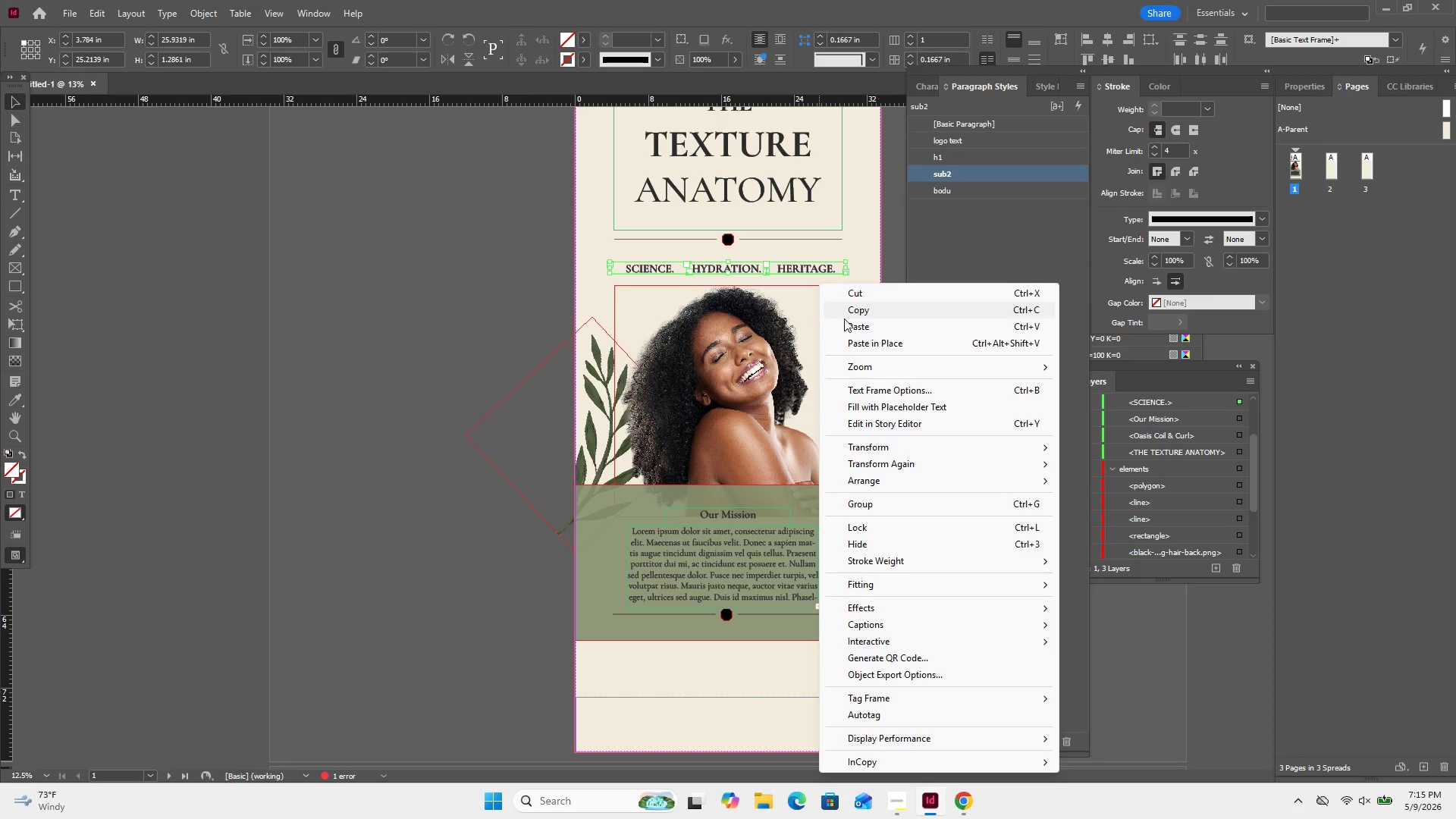 
left_click([845, 322])
 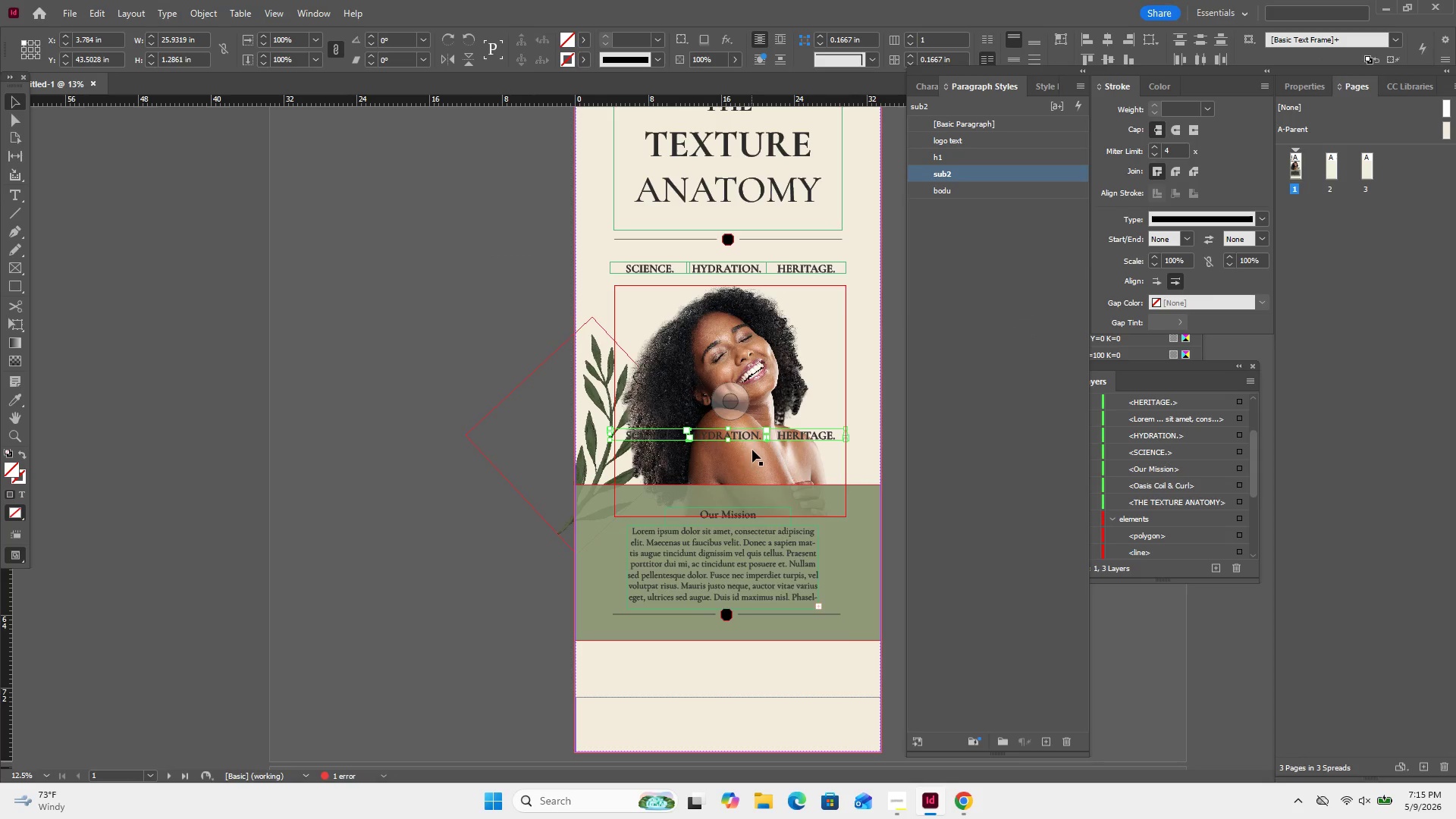 
left_click_drag(start_coordinate=[756, 433], to_coordinate=[758, 664])
 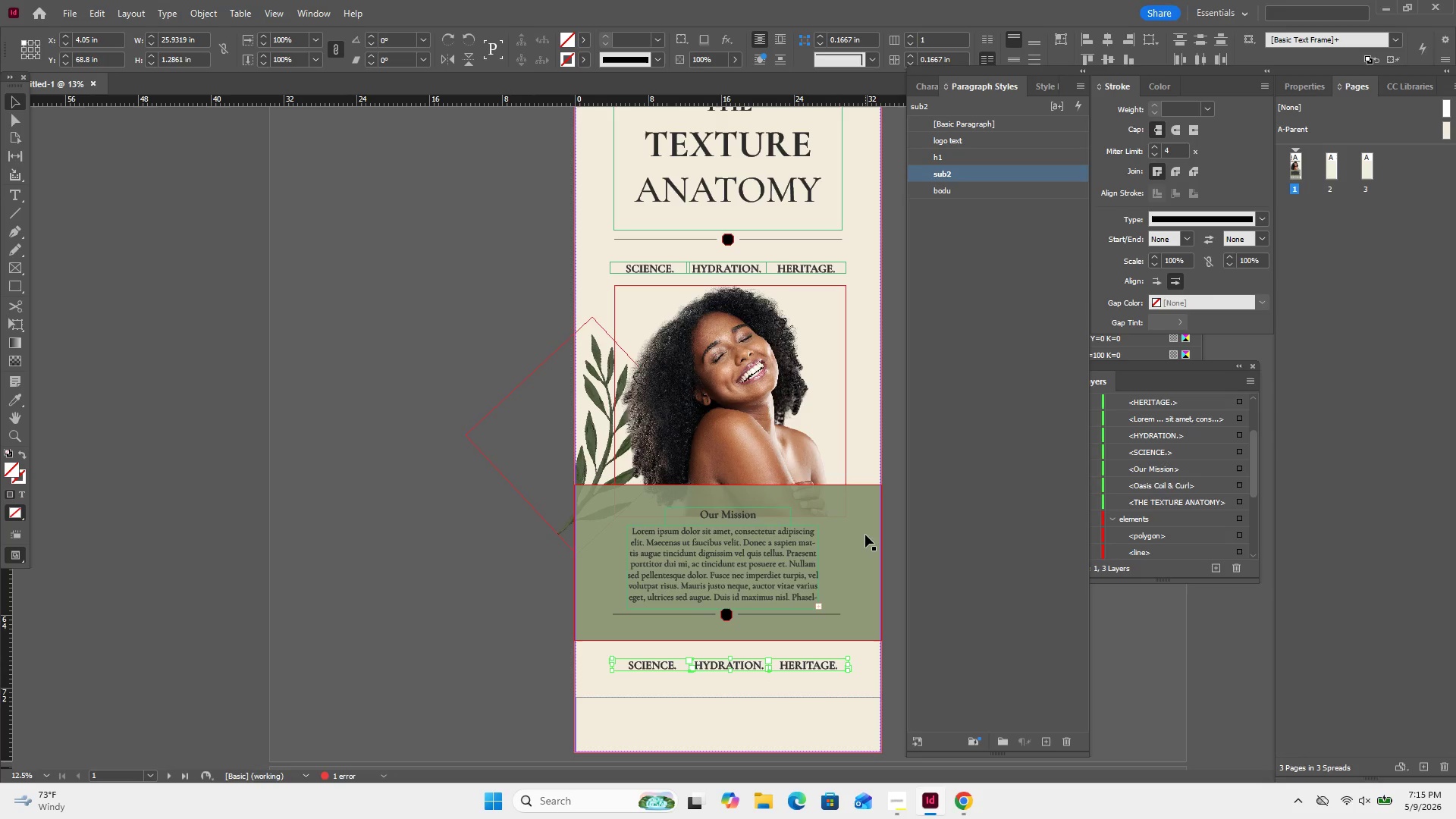 
wait(6.81)
 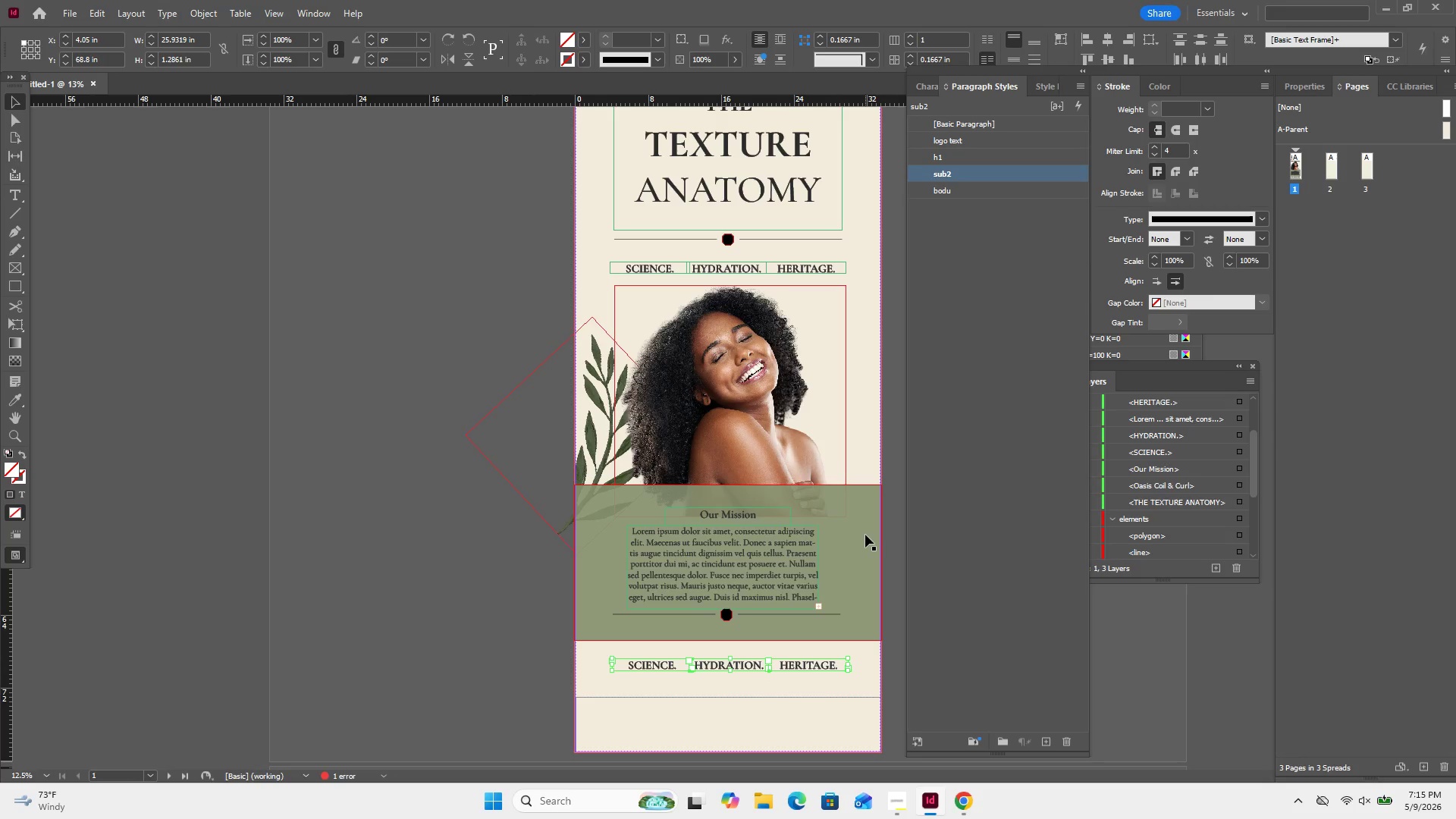 
left_click_drag(start_coordinate=[817, 667], to_coordinate=[817, 686])
 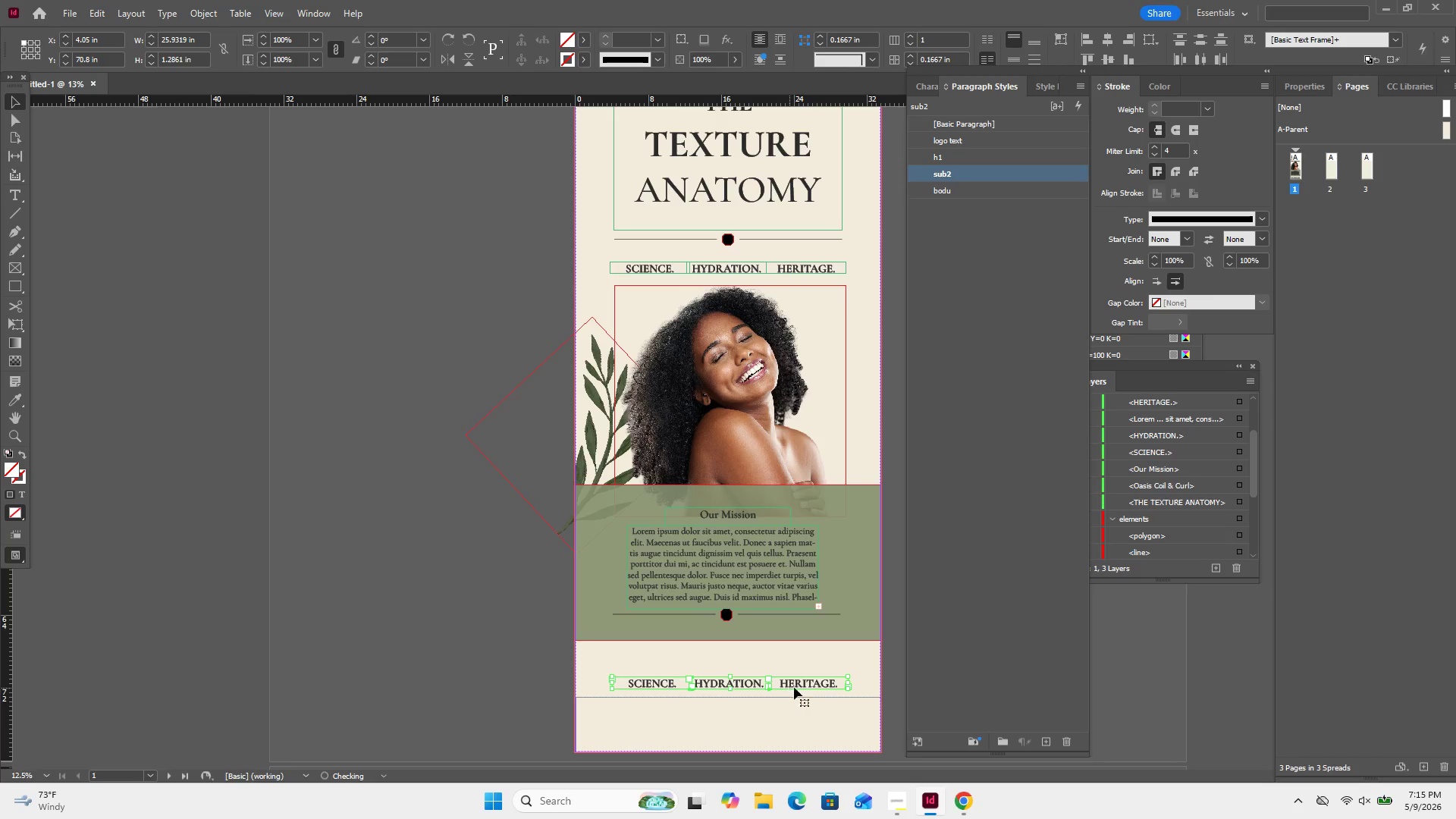 
left_click_drag(start_coordinate=[799, 684], to_coordinate=[796, 667])
 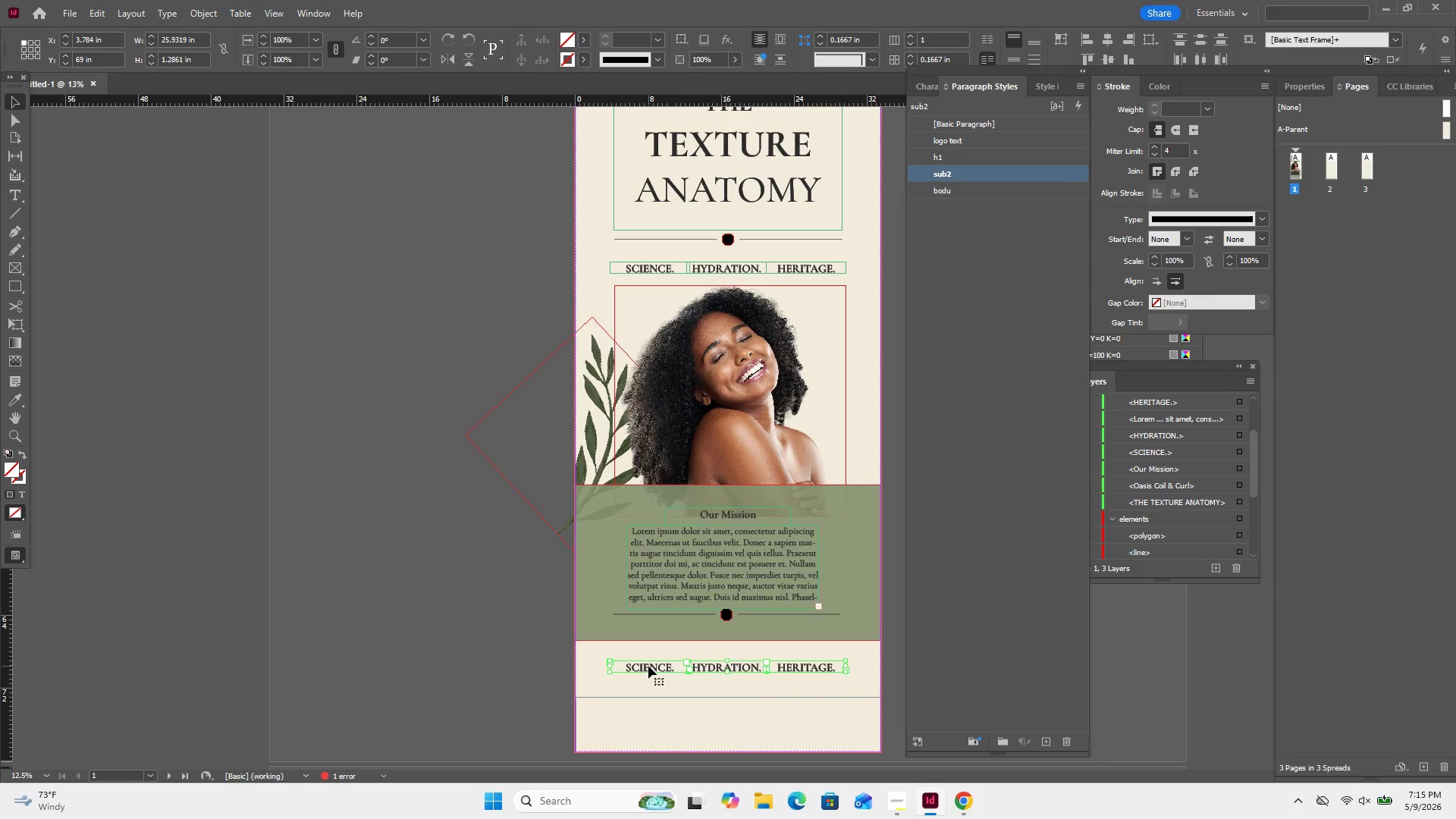 
double_click([648, 666])
 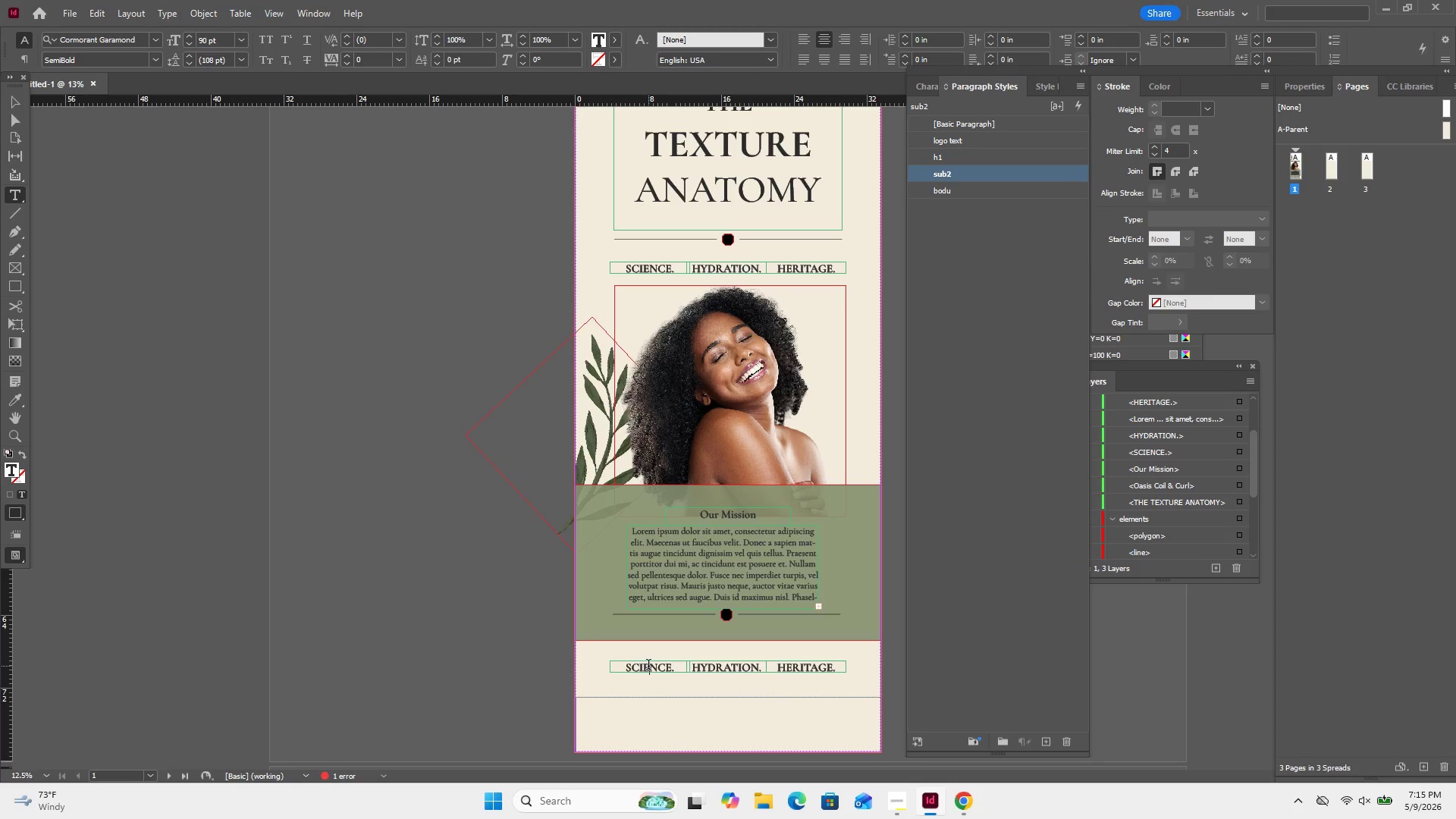 
double_click([648, 666])
 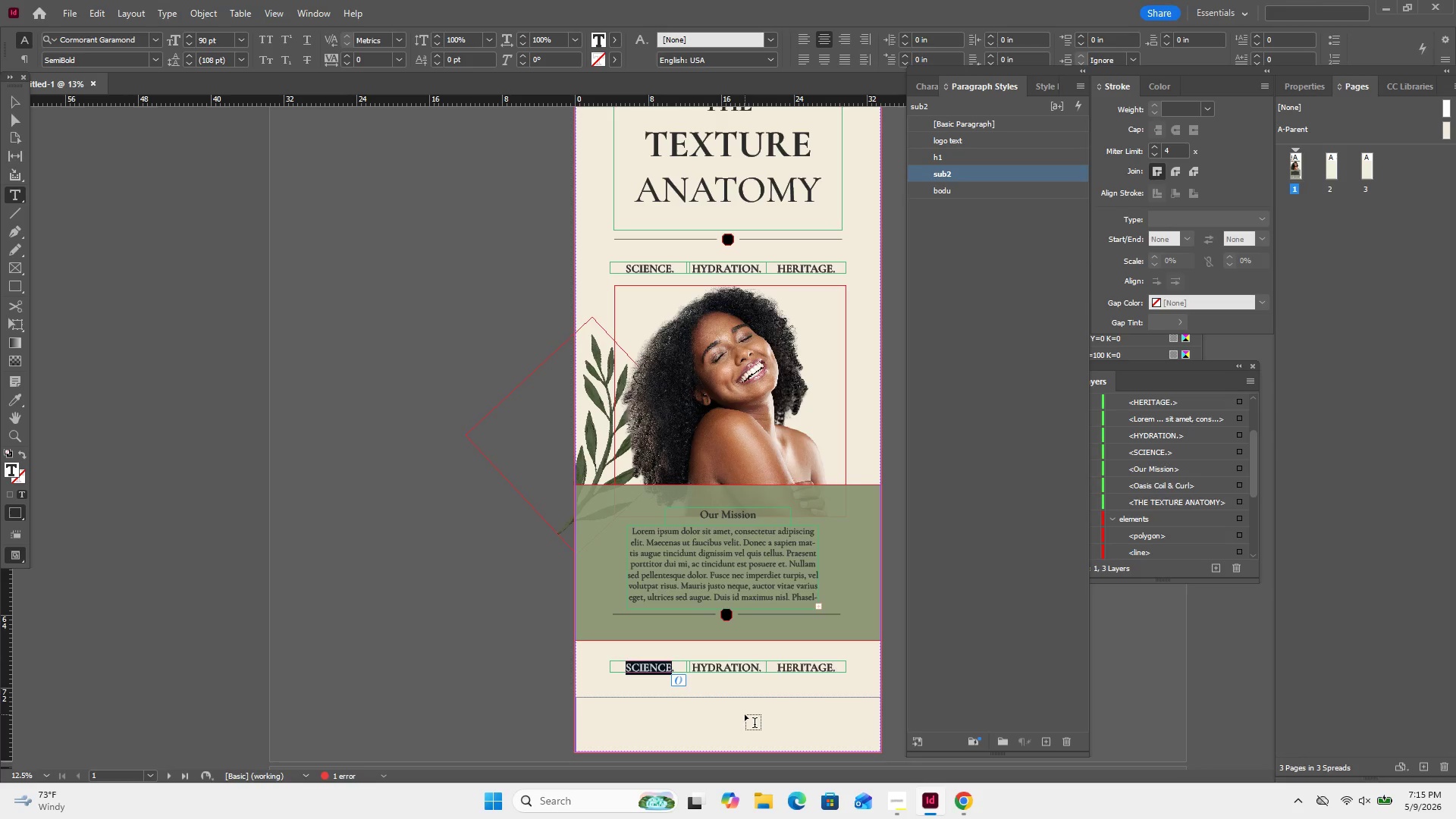 
wait(5.72)
 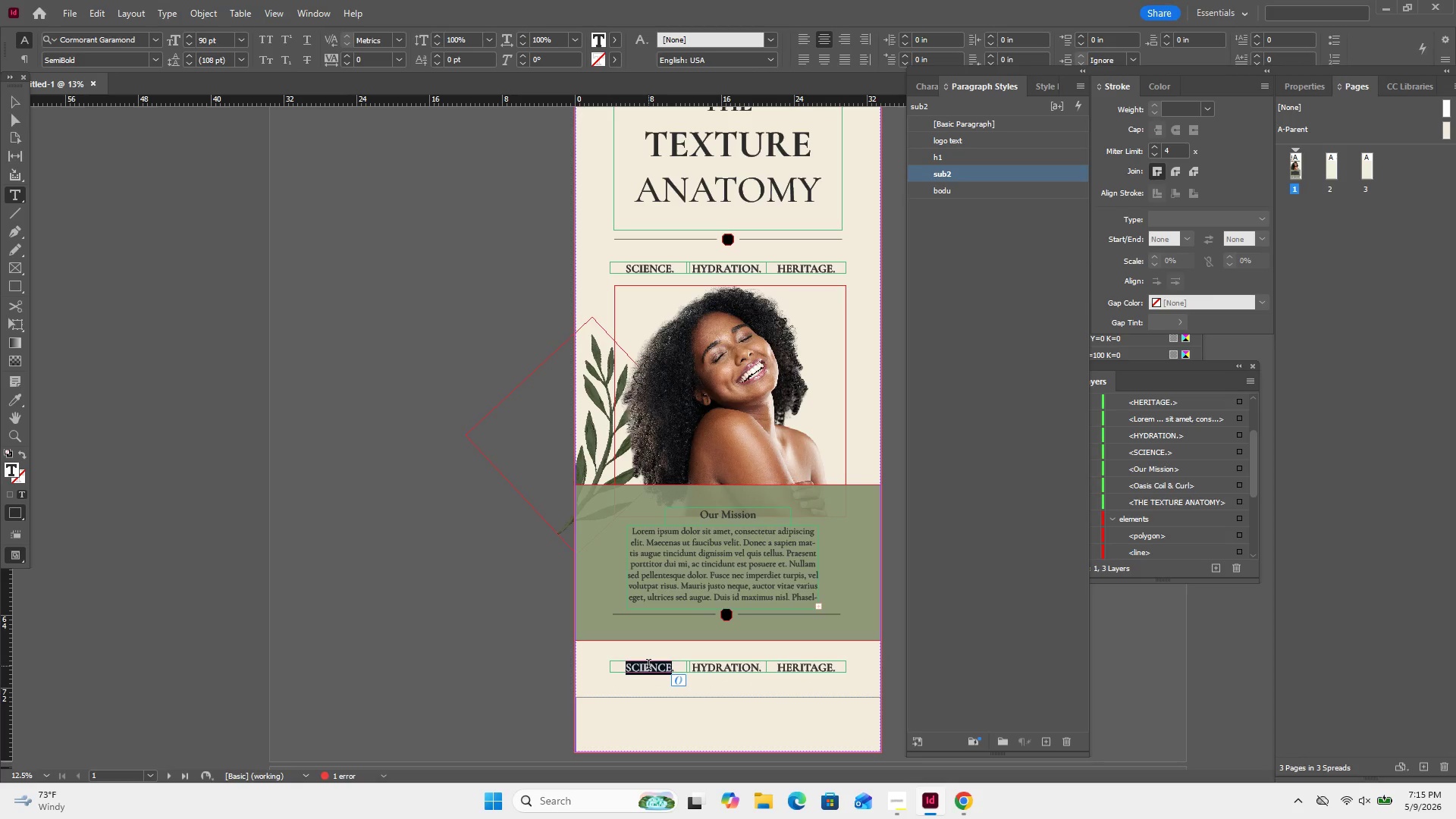 
key(Backspace)
 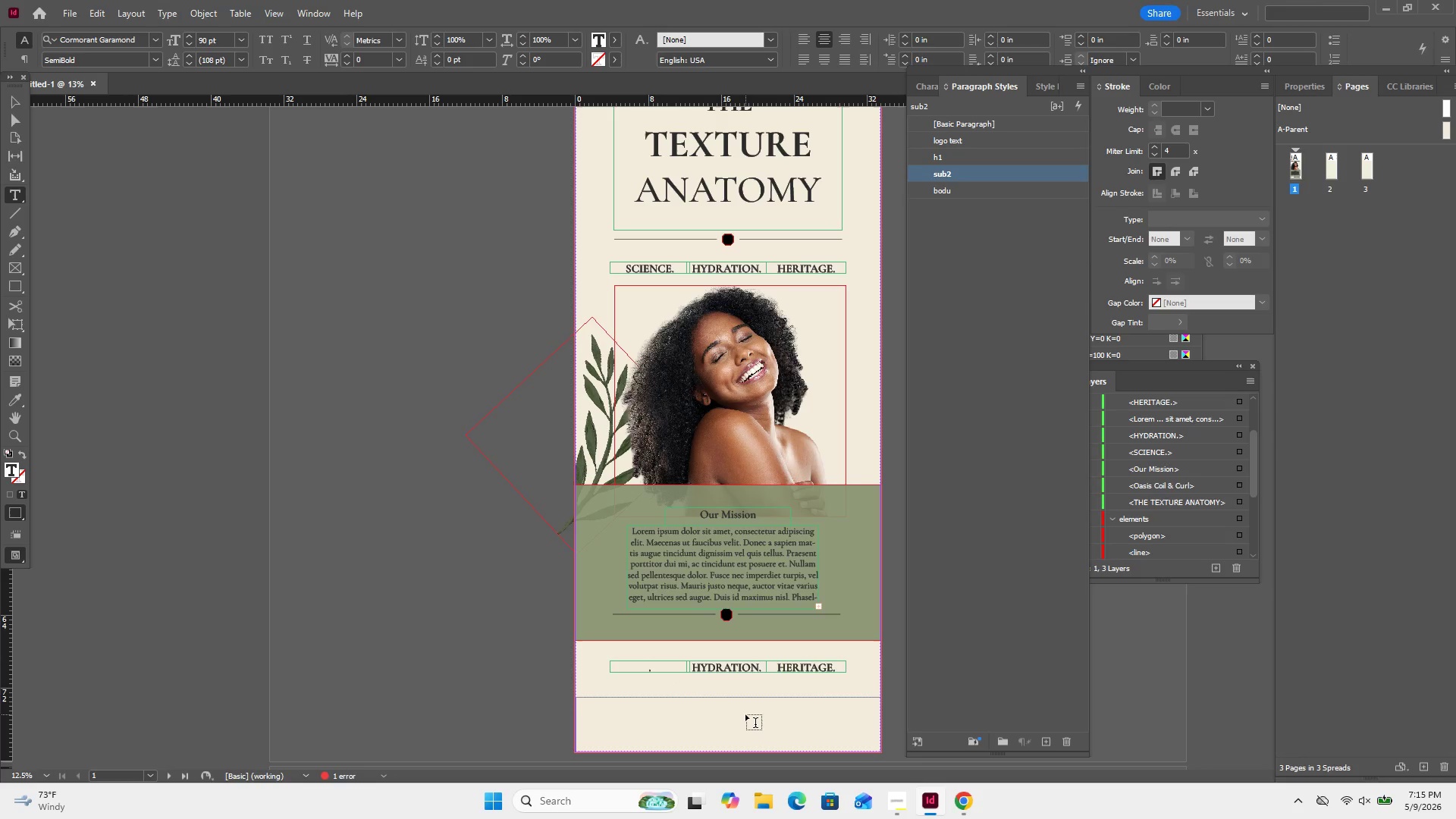 
wait(5.33)
 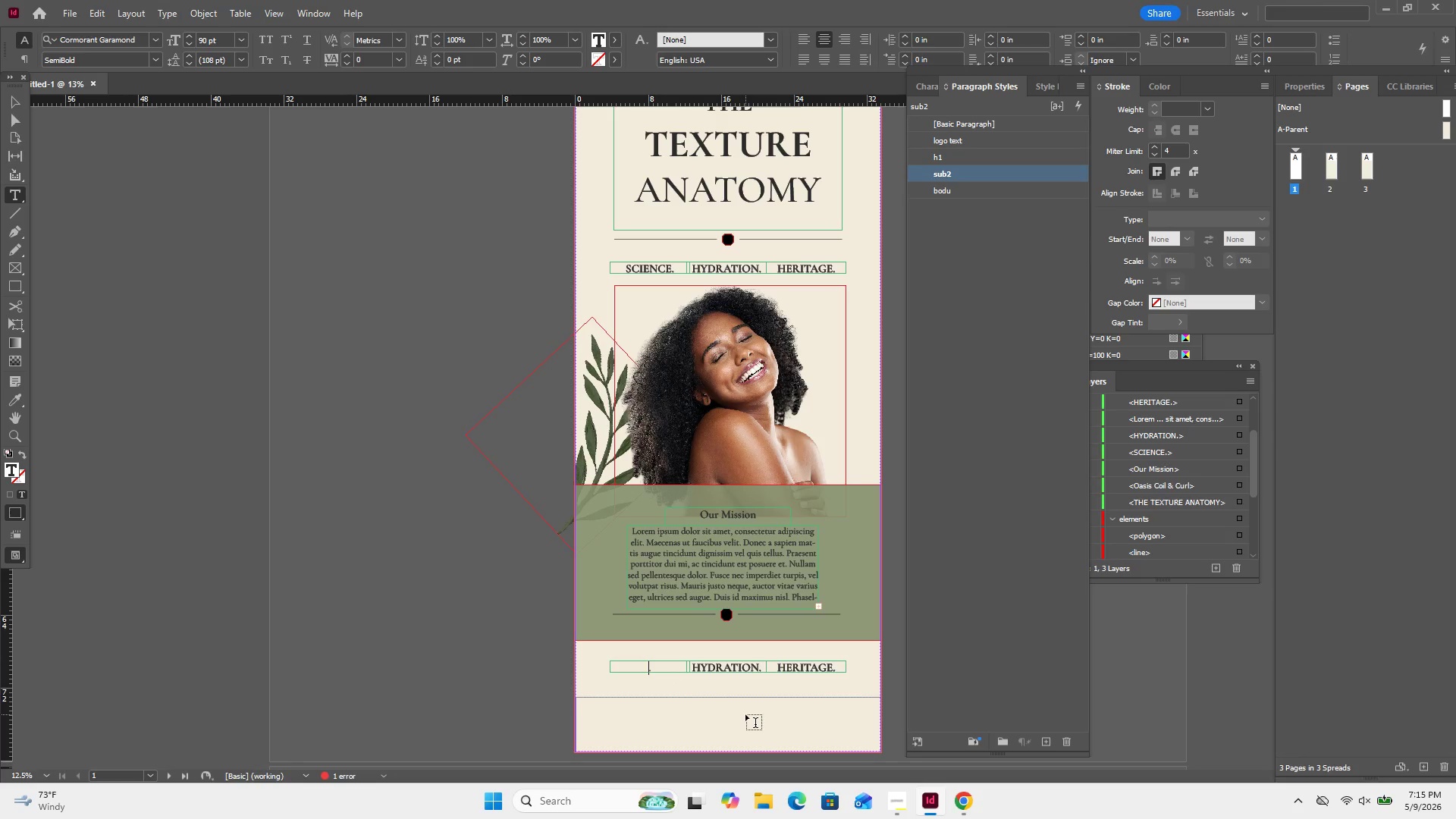 
type(Clean Beauty)
 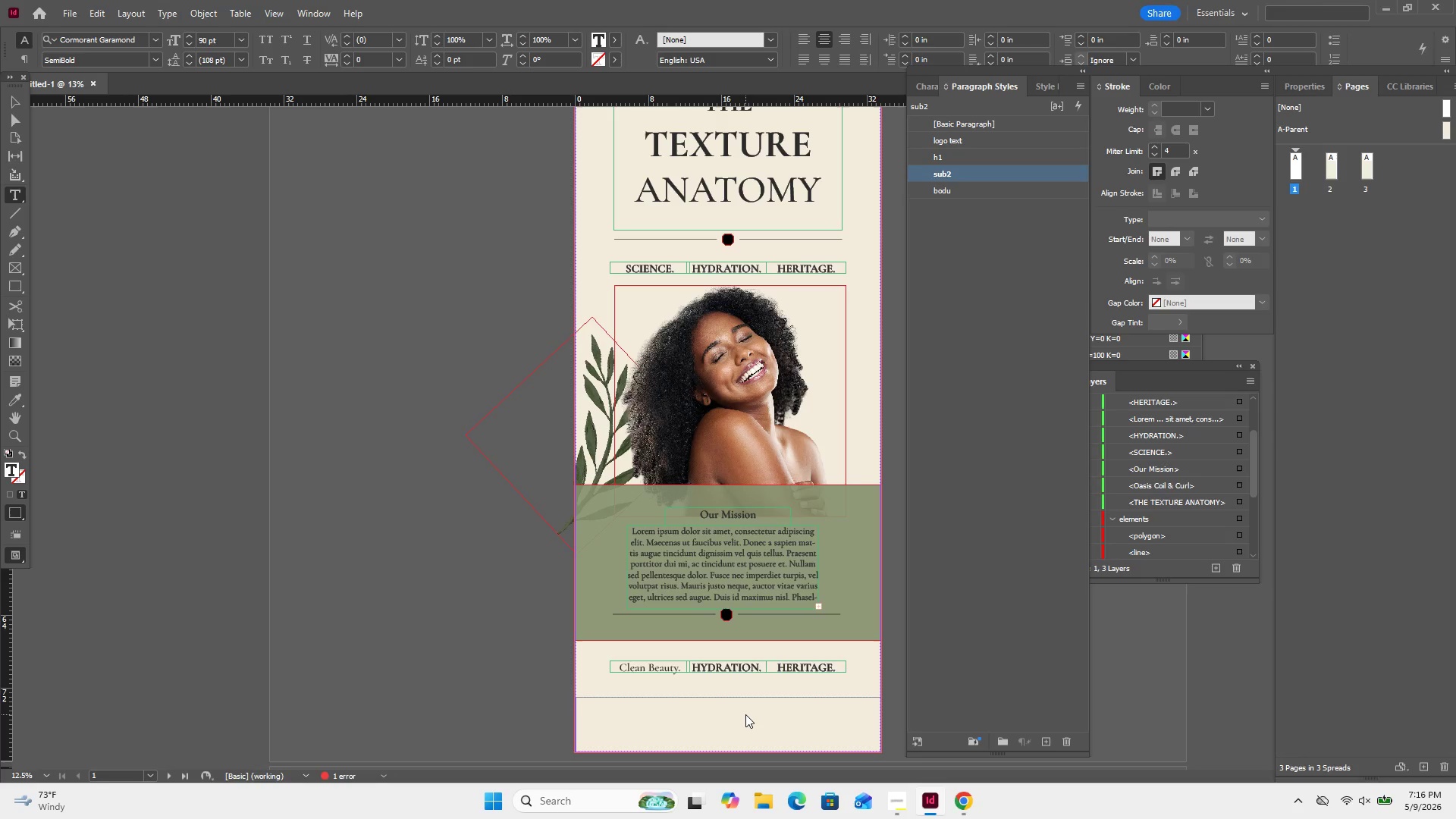 
double_click([733, 670])
 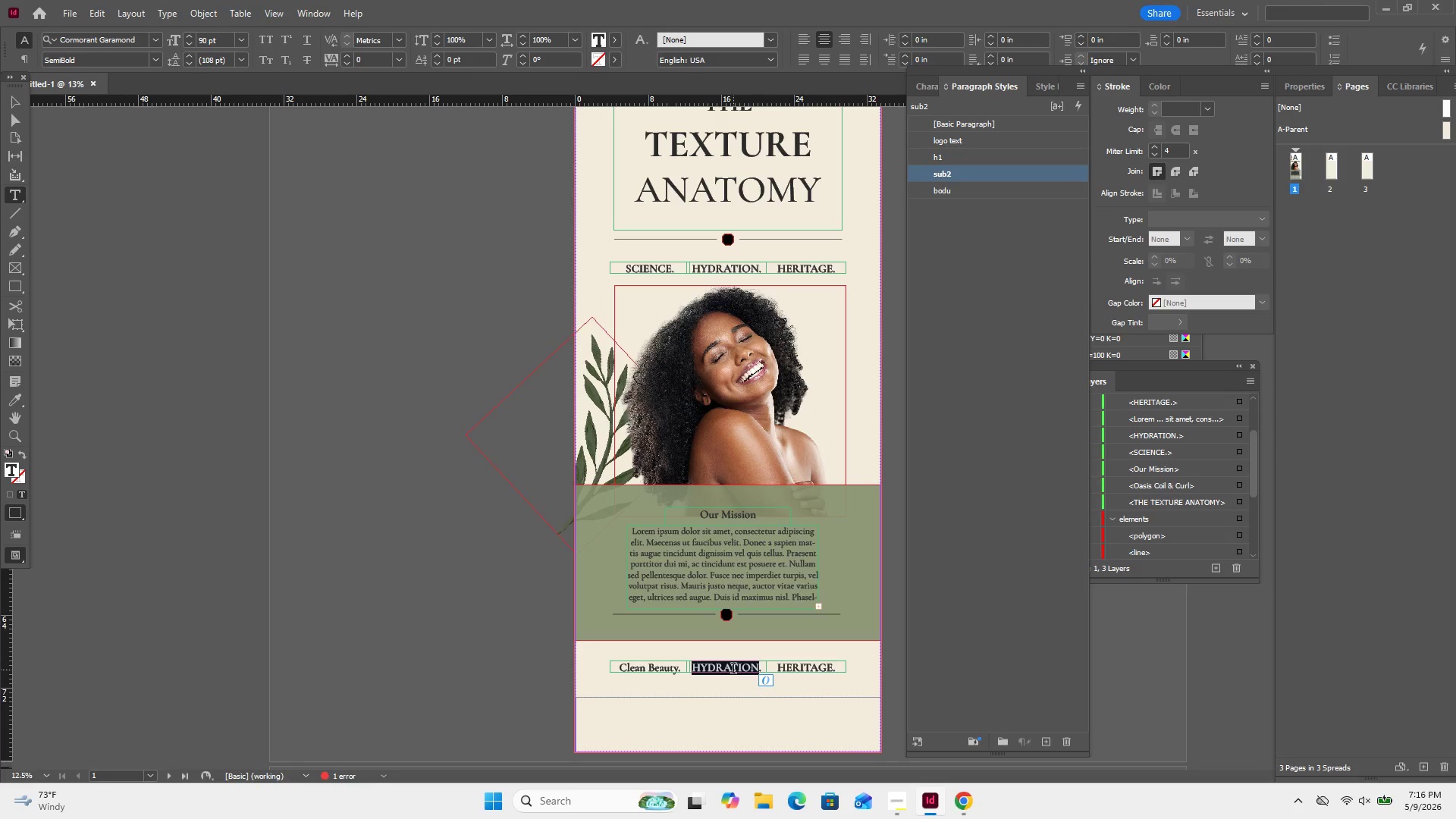 
type(Holistic Care)
 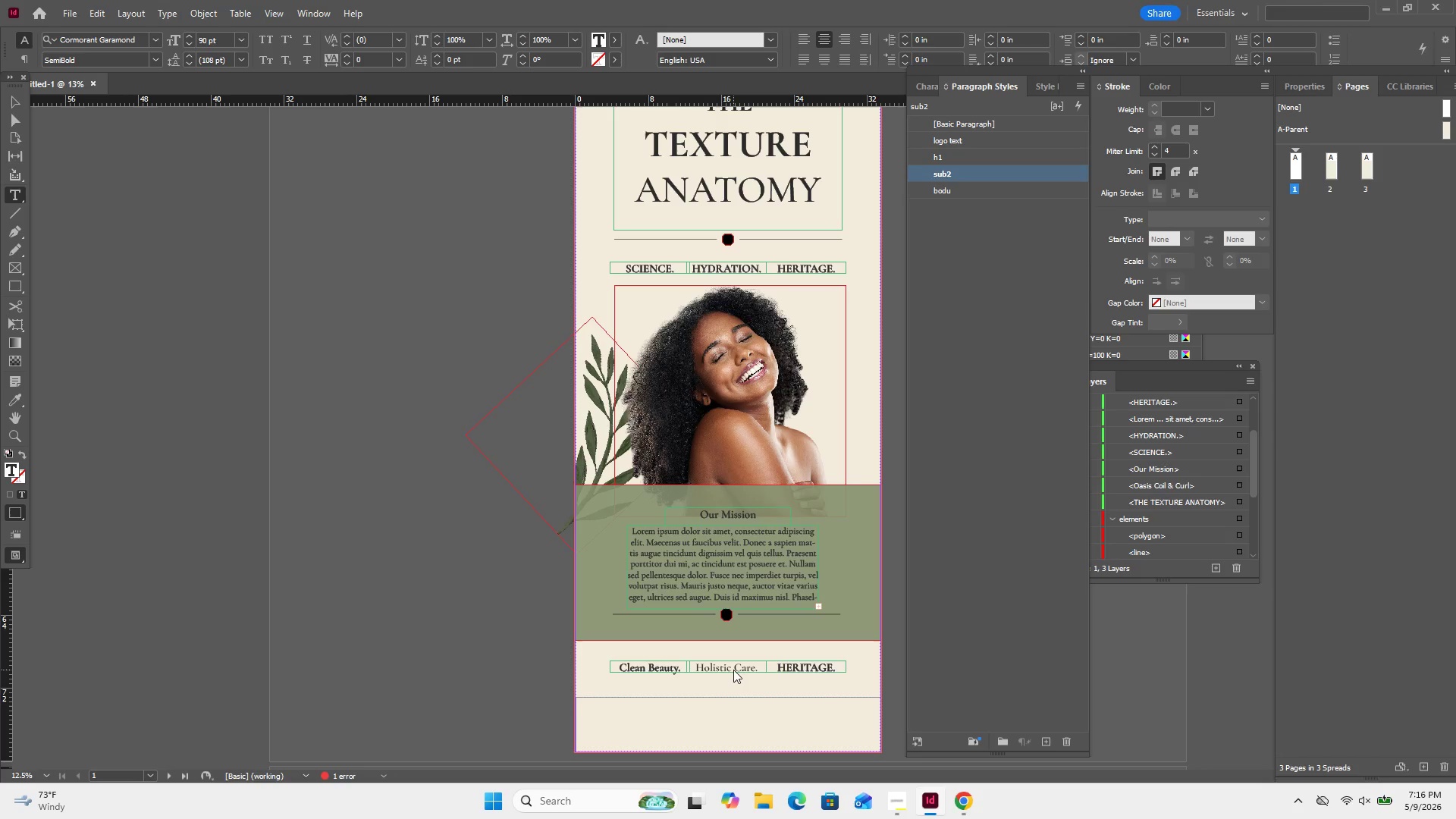 
double_click([814, 667])
 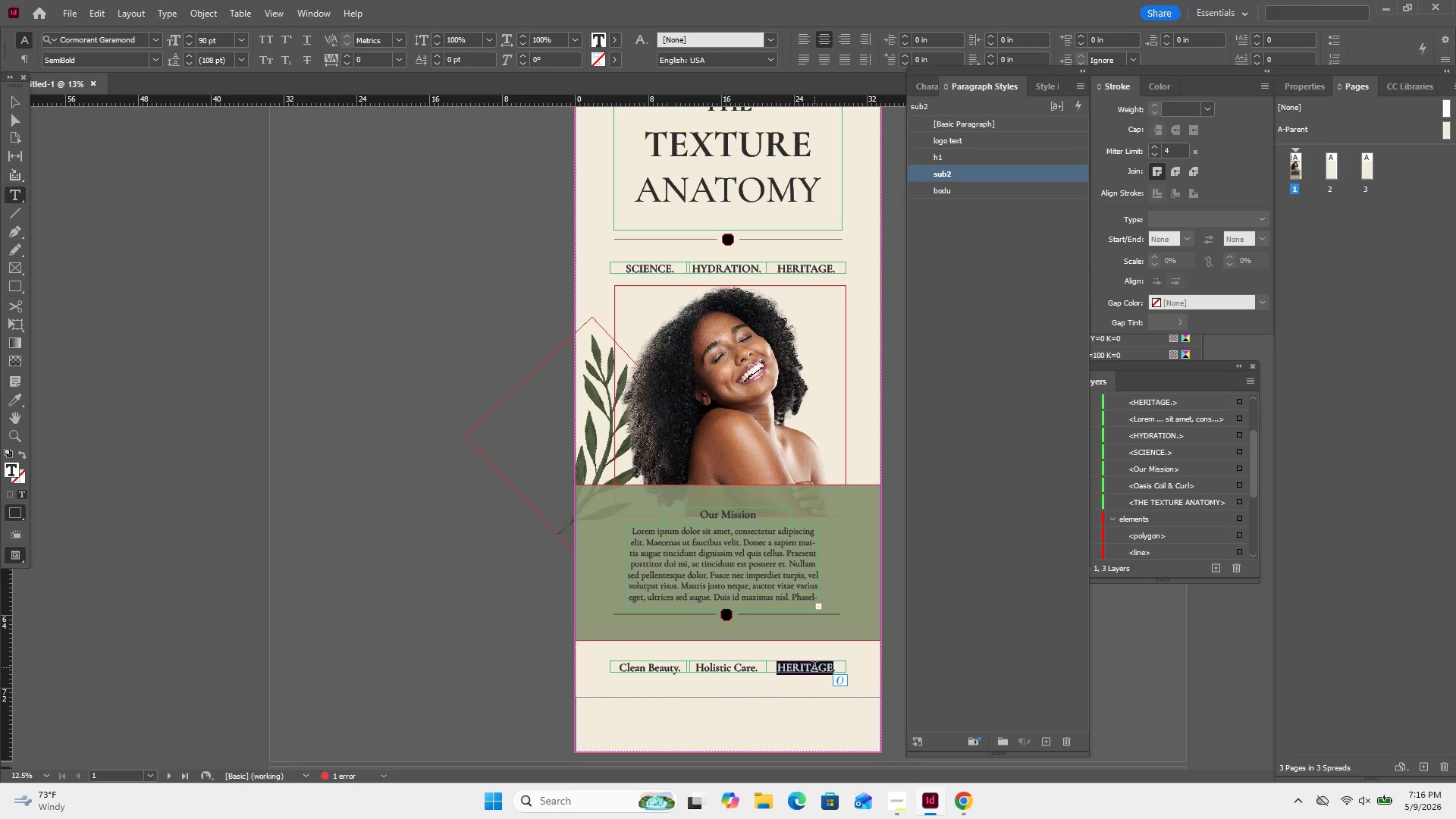 
wait(7.0)
 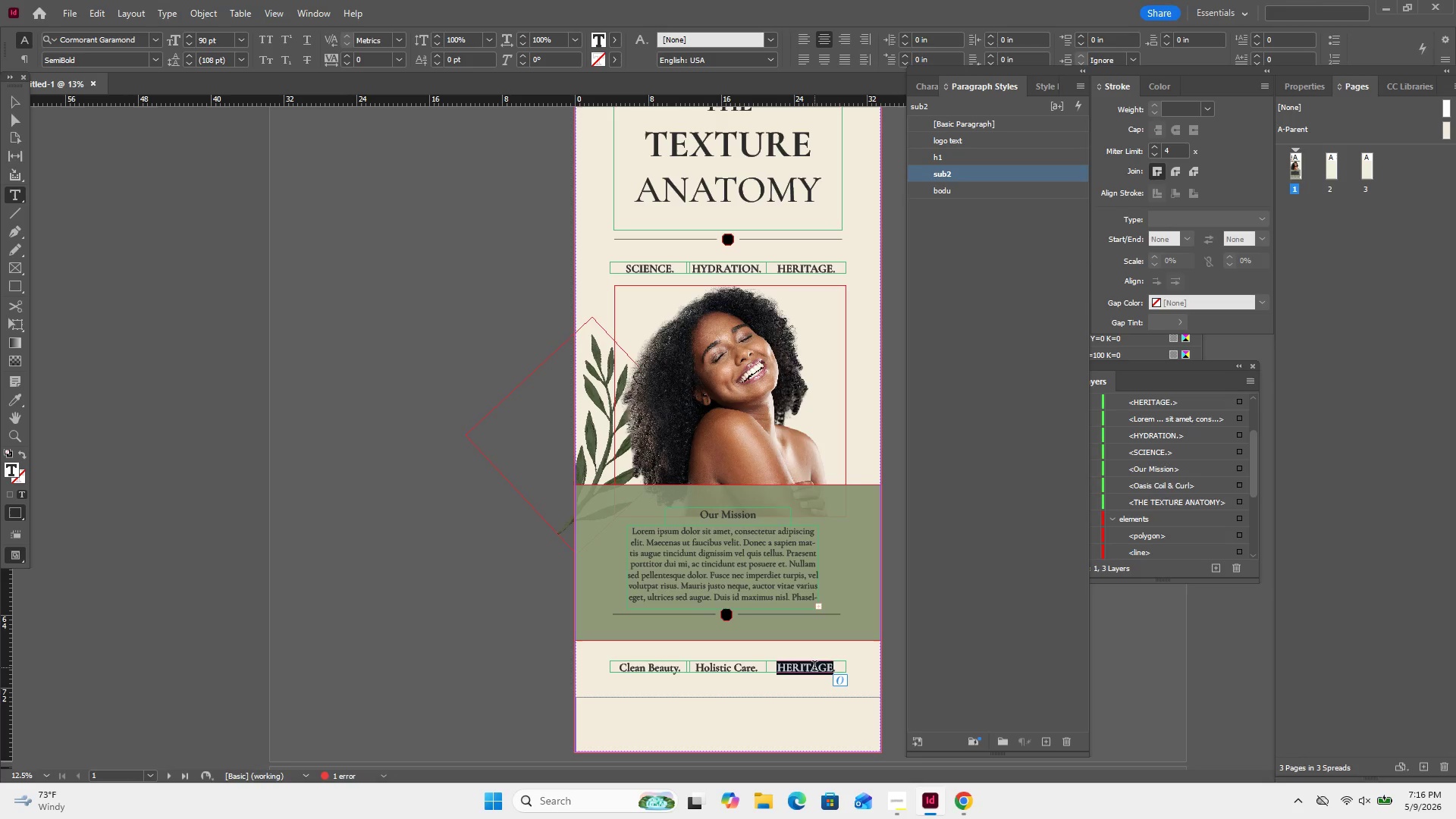 
type(Intentional Results)
 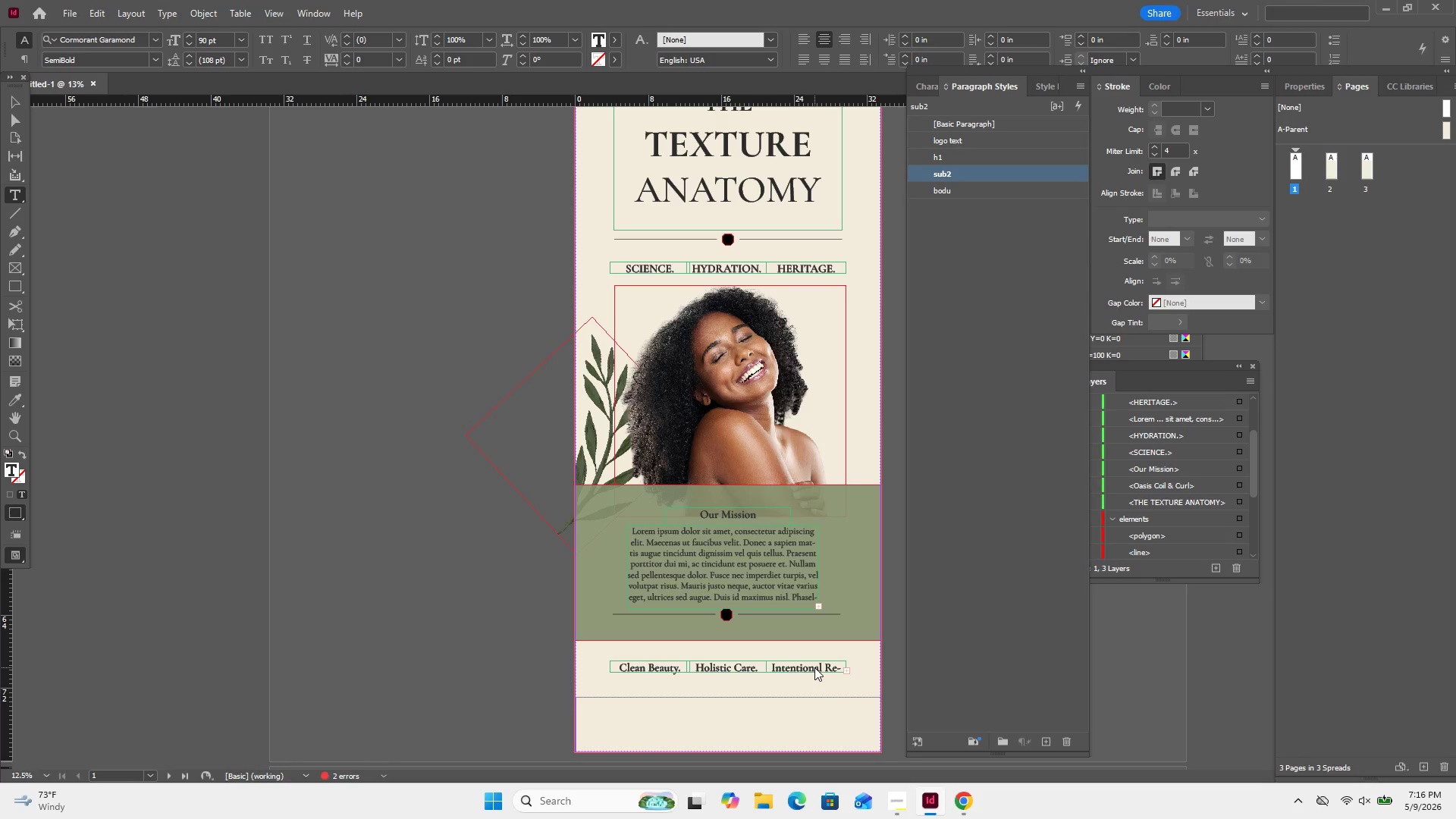 
left_click([23, 95])
 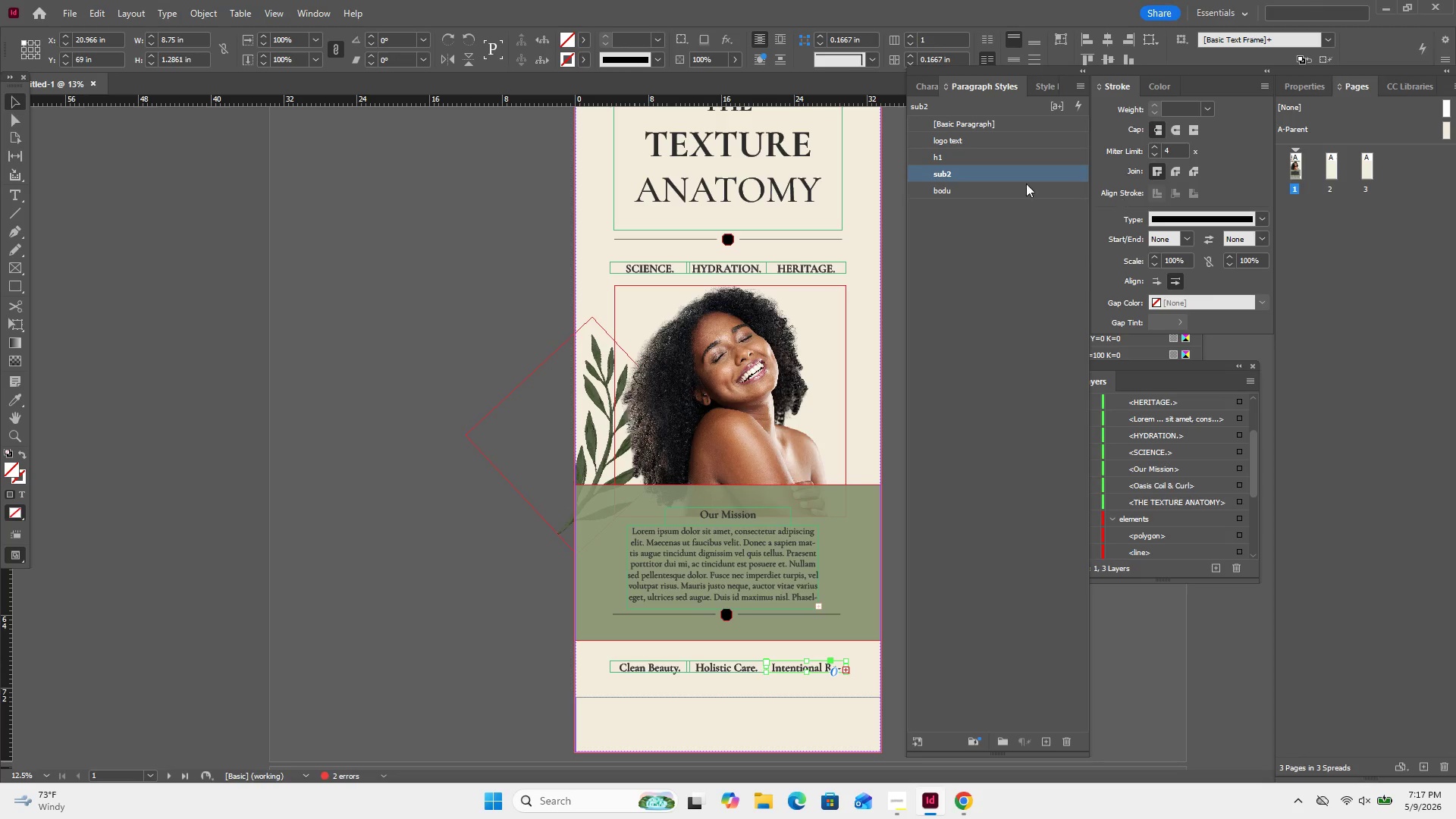 
double_click([999, 176])
 